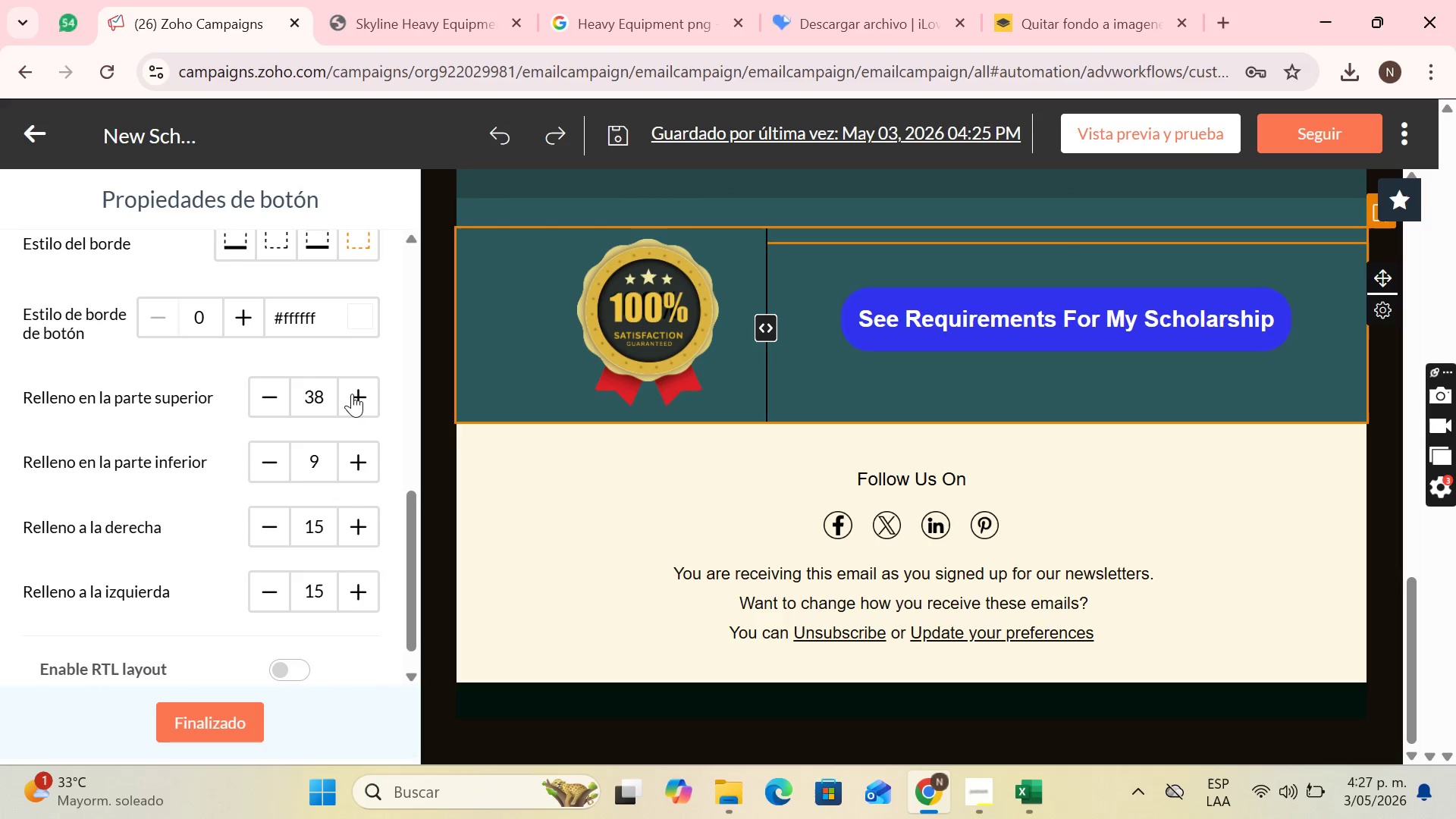 
triple_click([352, 394])
 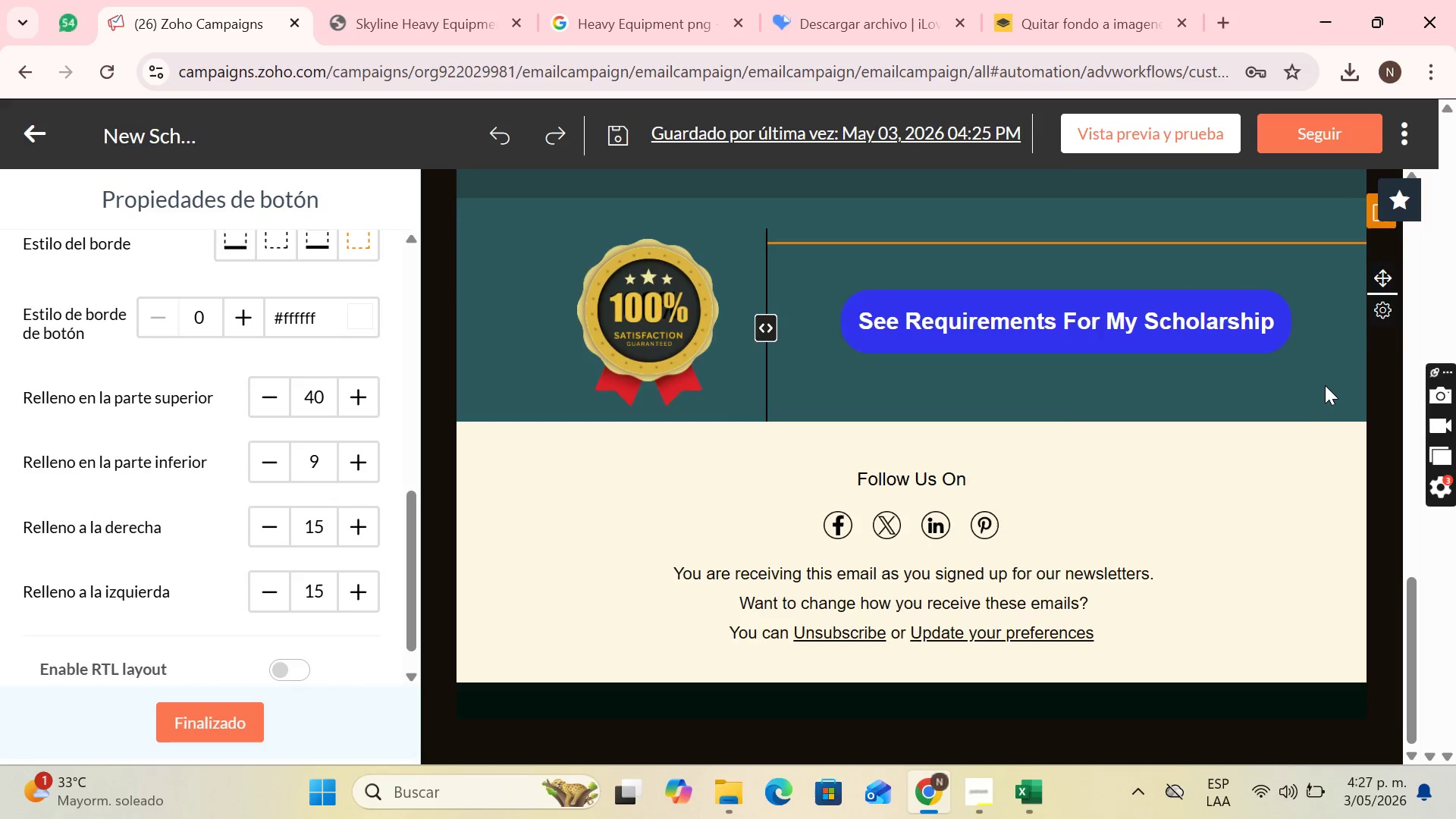 
scroll: coordinate [1328, 384], scroll_direction: up, amount: 1.0
 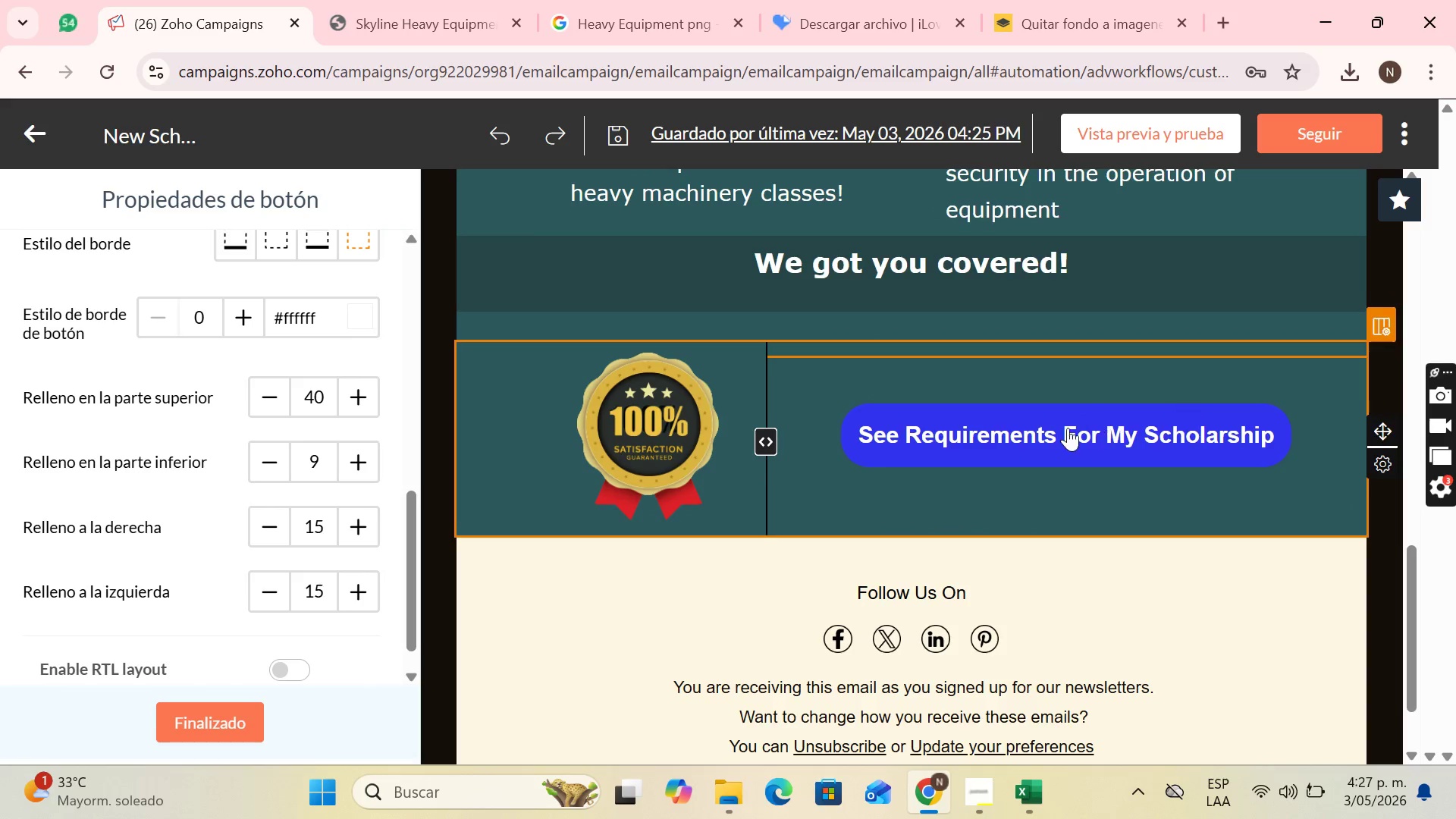 
scroll: coordinate [232, 594], scroll_direction: down, amount: 9.0
 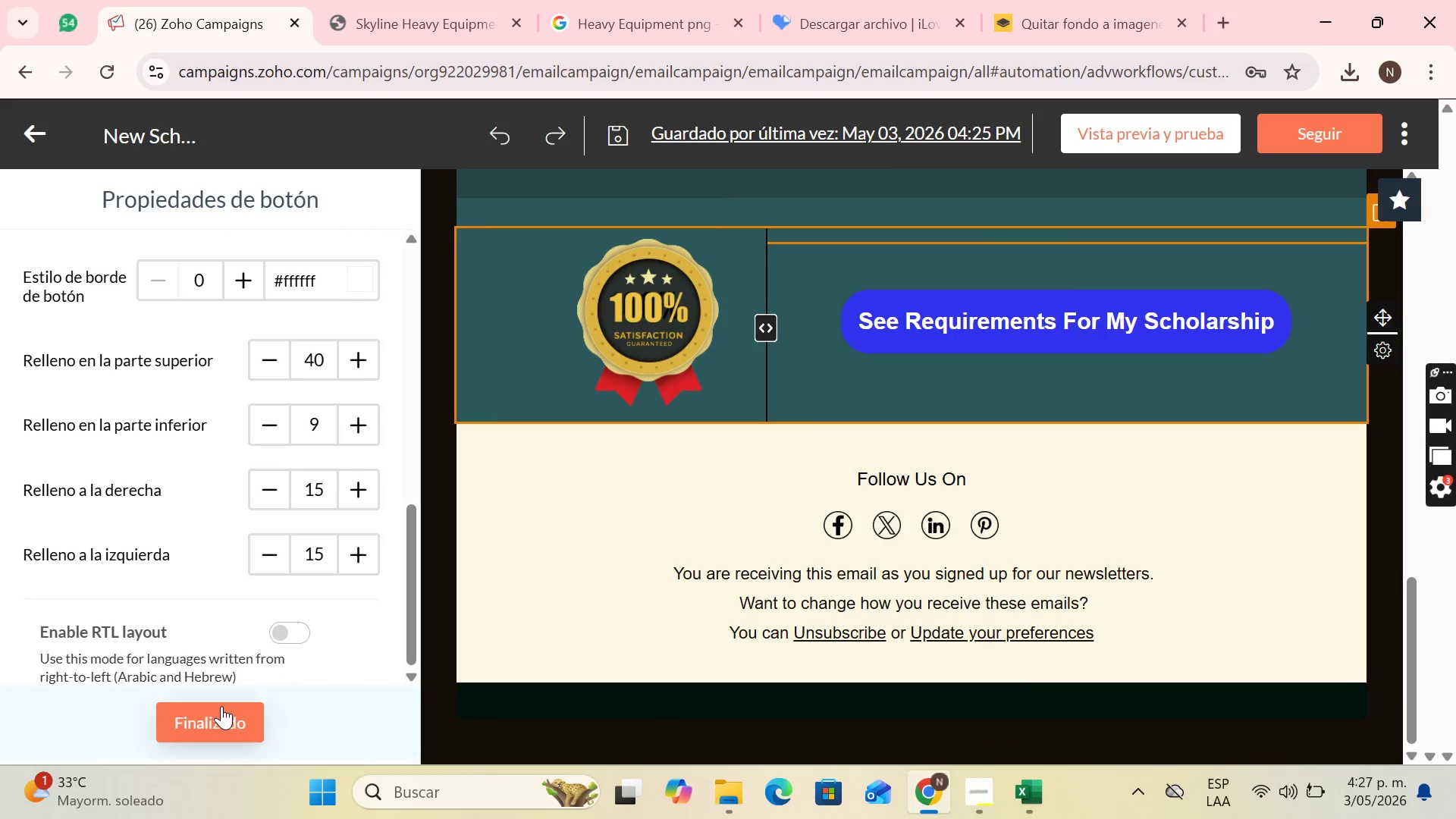 
left_click([221, 706])
 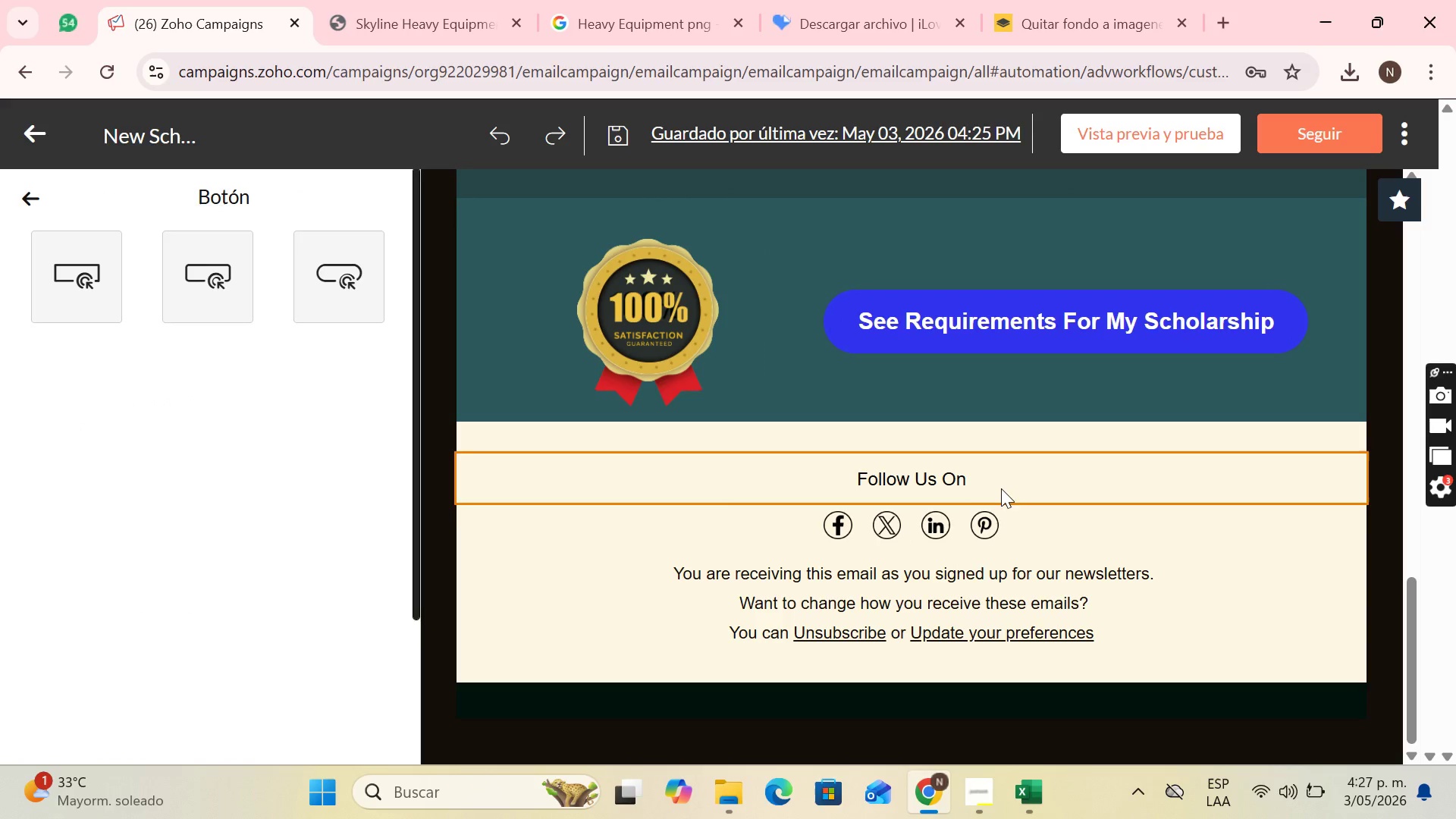 
left_click([954, 466])
 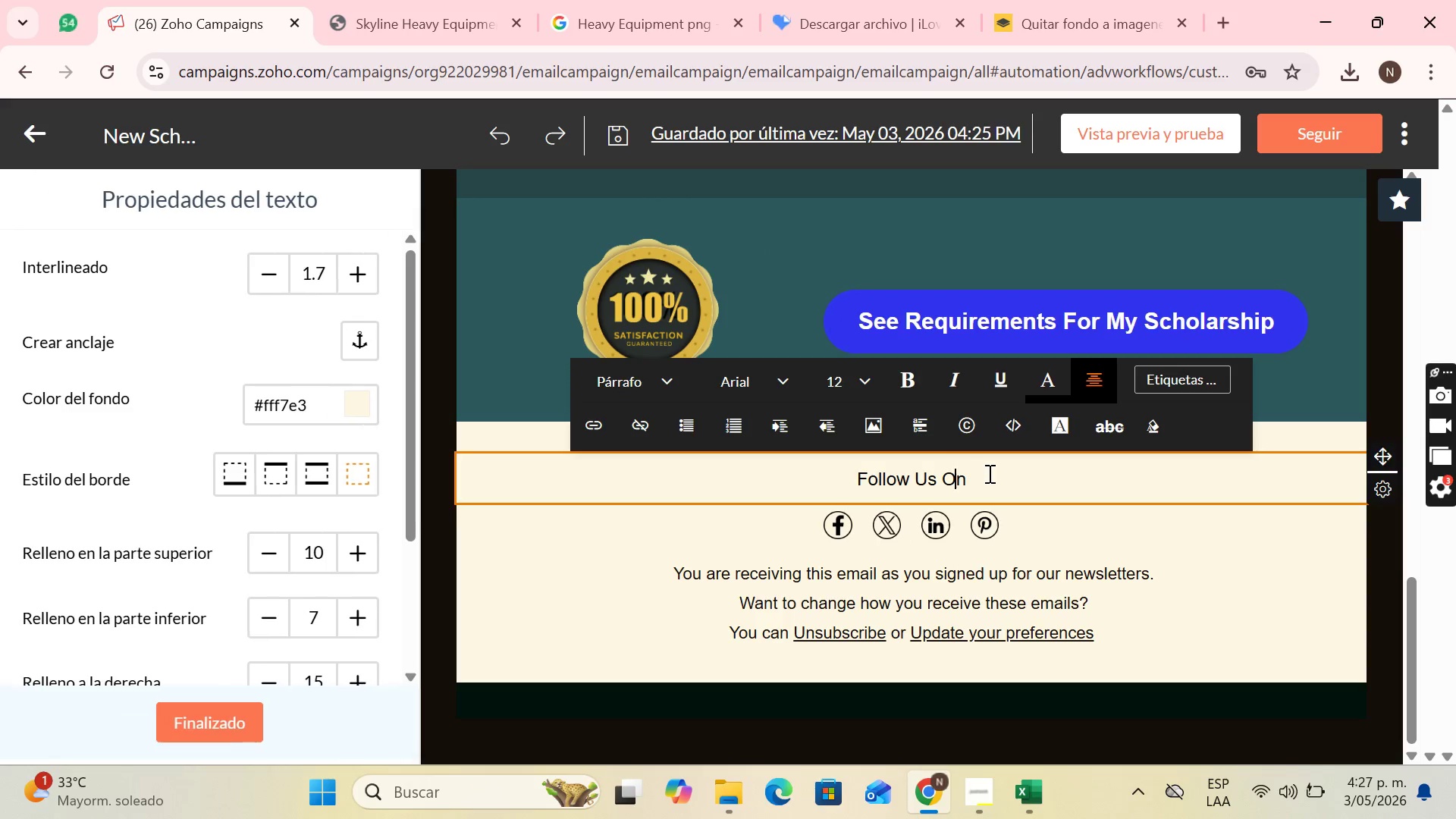 
scroll: coordinate [1001, 488], scroll_direction: down, amount: 2.0
 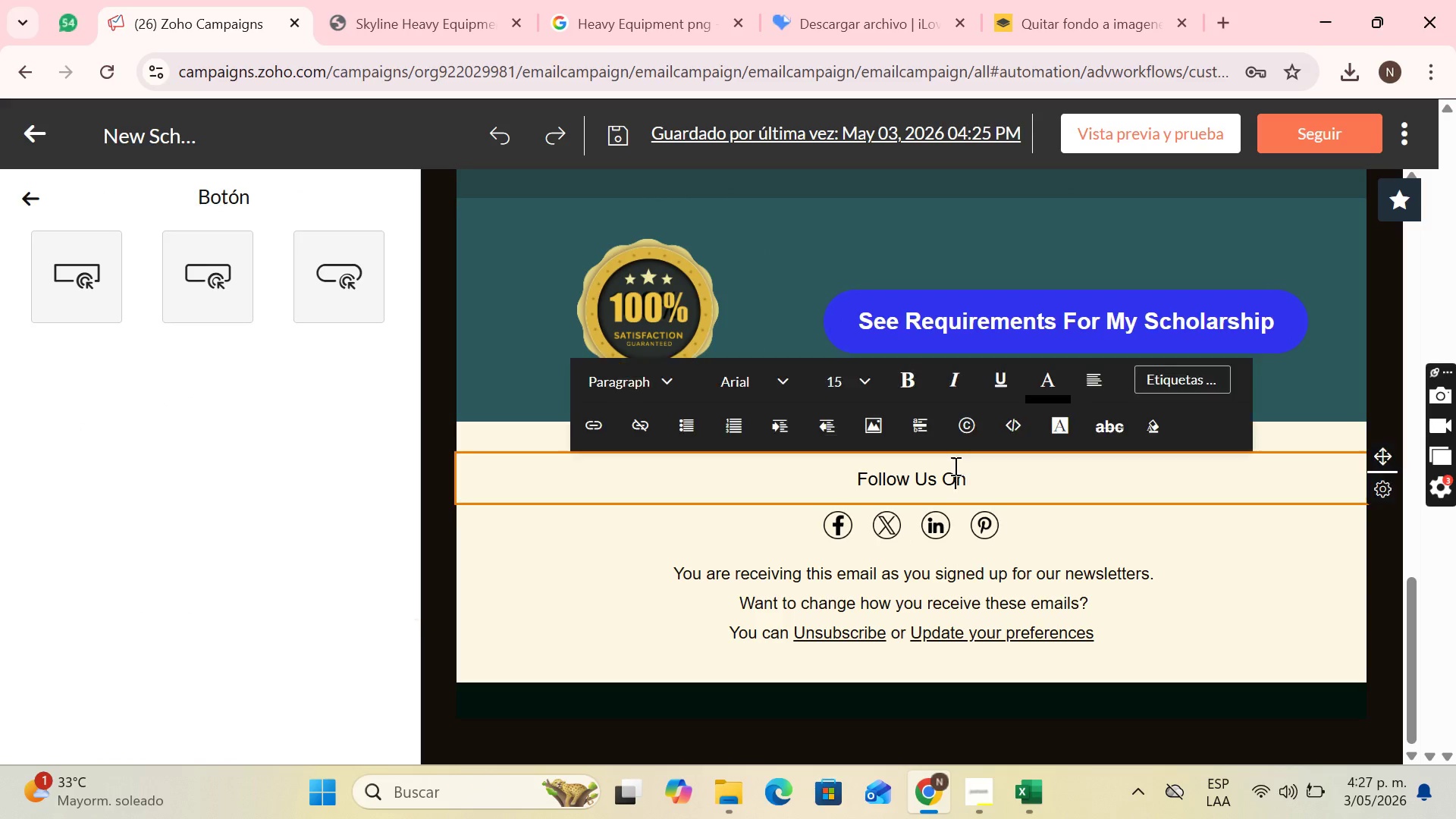 
double_click([988, 473])
 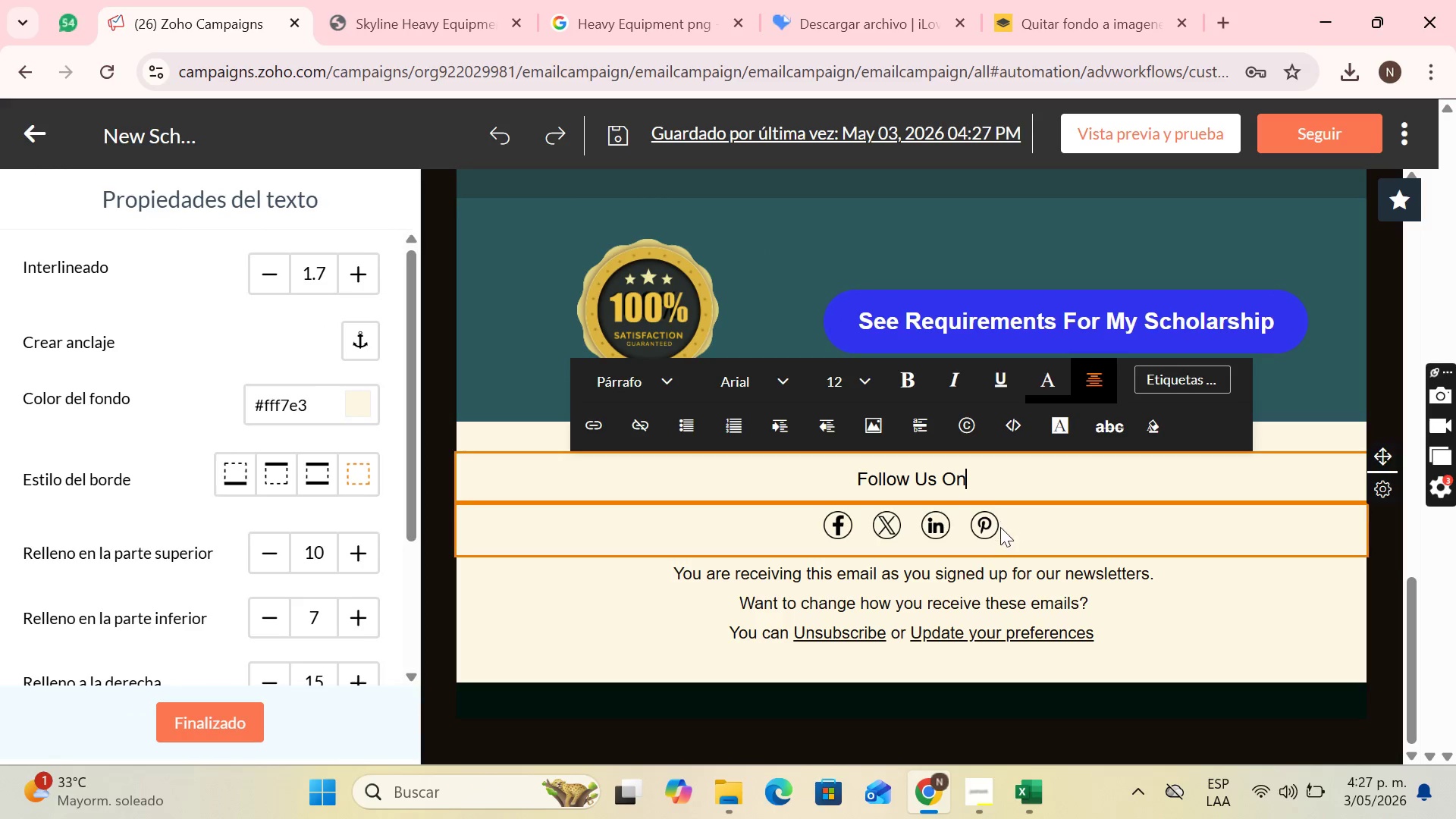 
triple_click([1000, 527])
 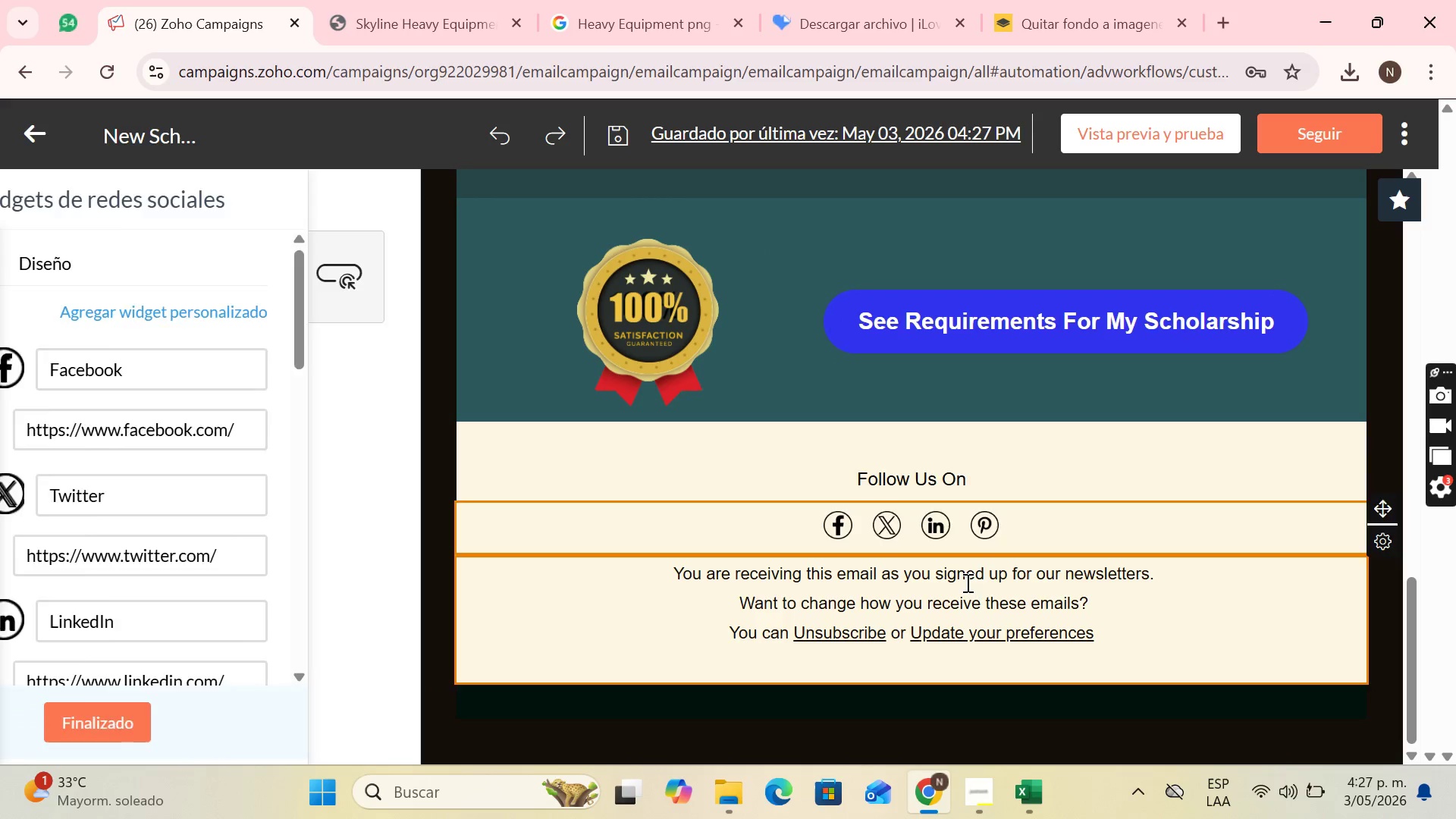 
left_click([966, 582])
 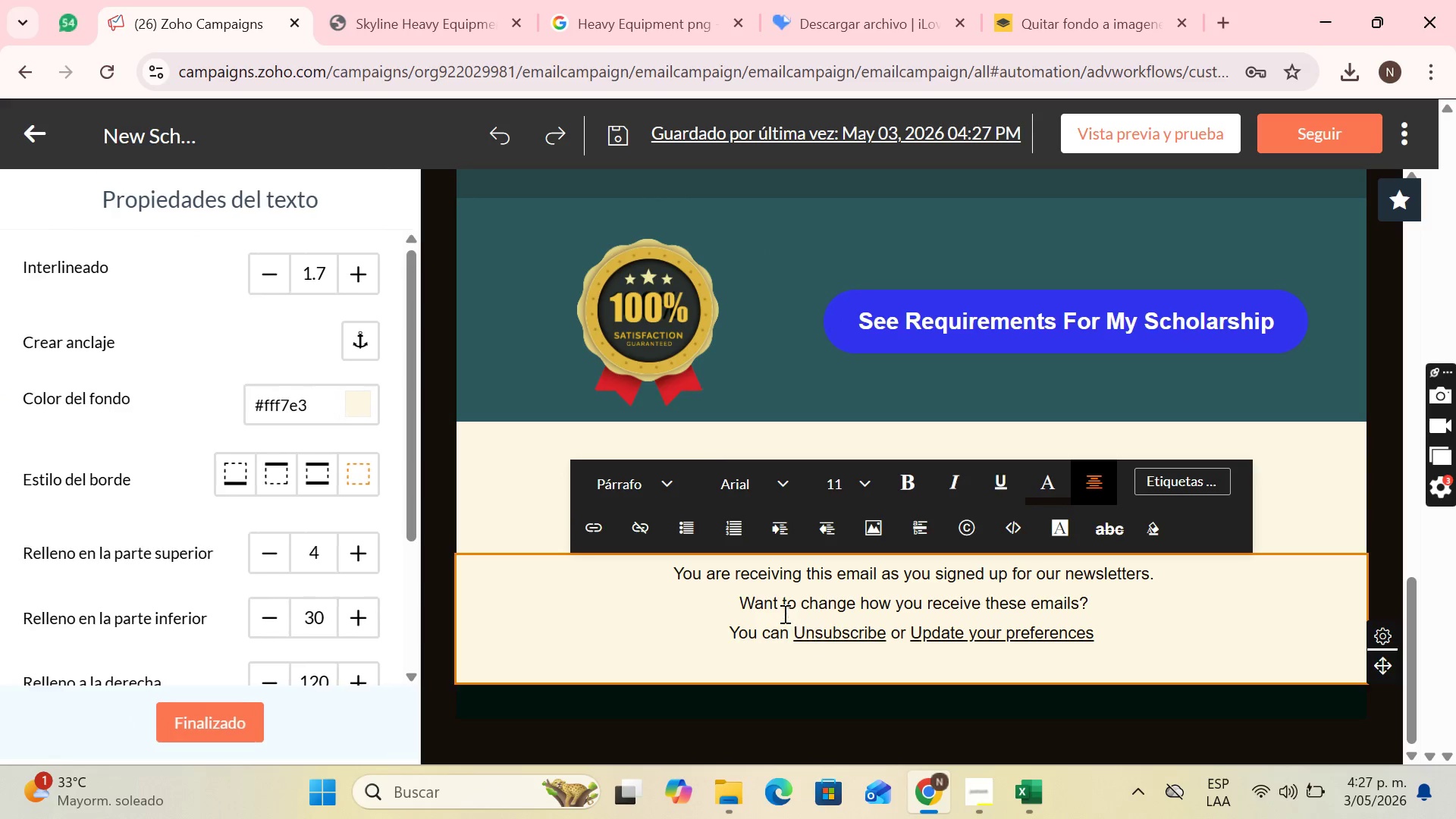 
left_click([777, 579])
 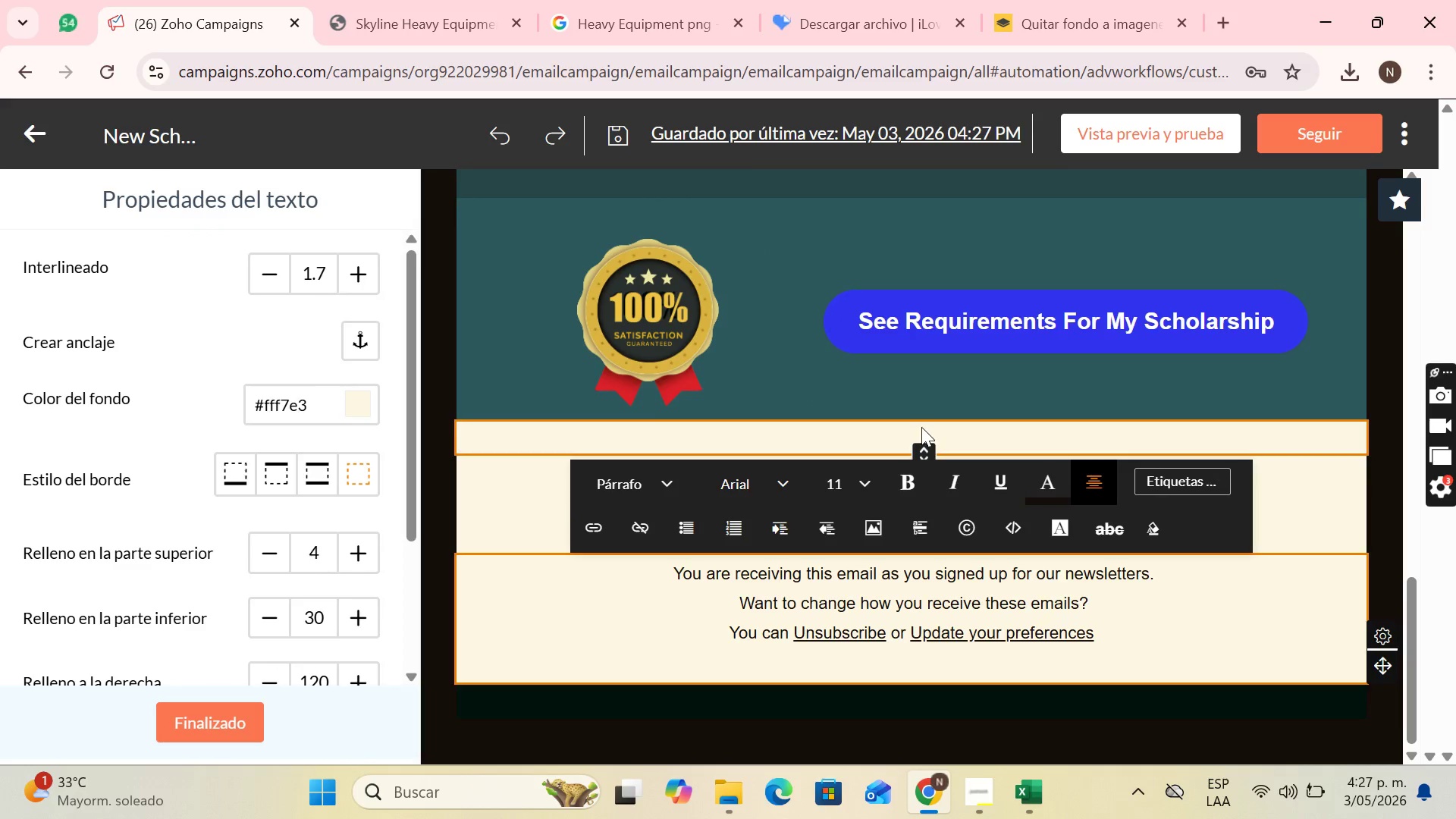 
scroll: coordinate [946, 424], scroll_direction: up, amount: 6.0
 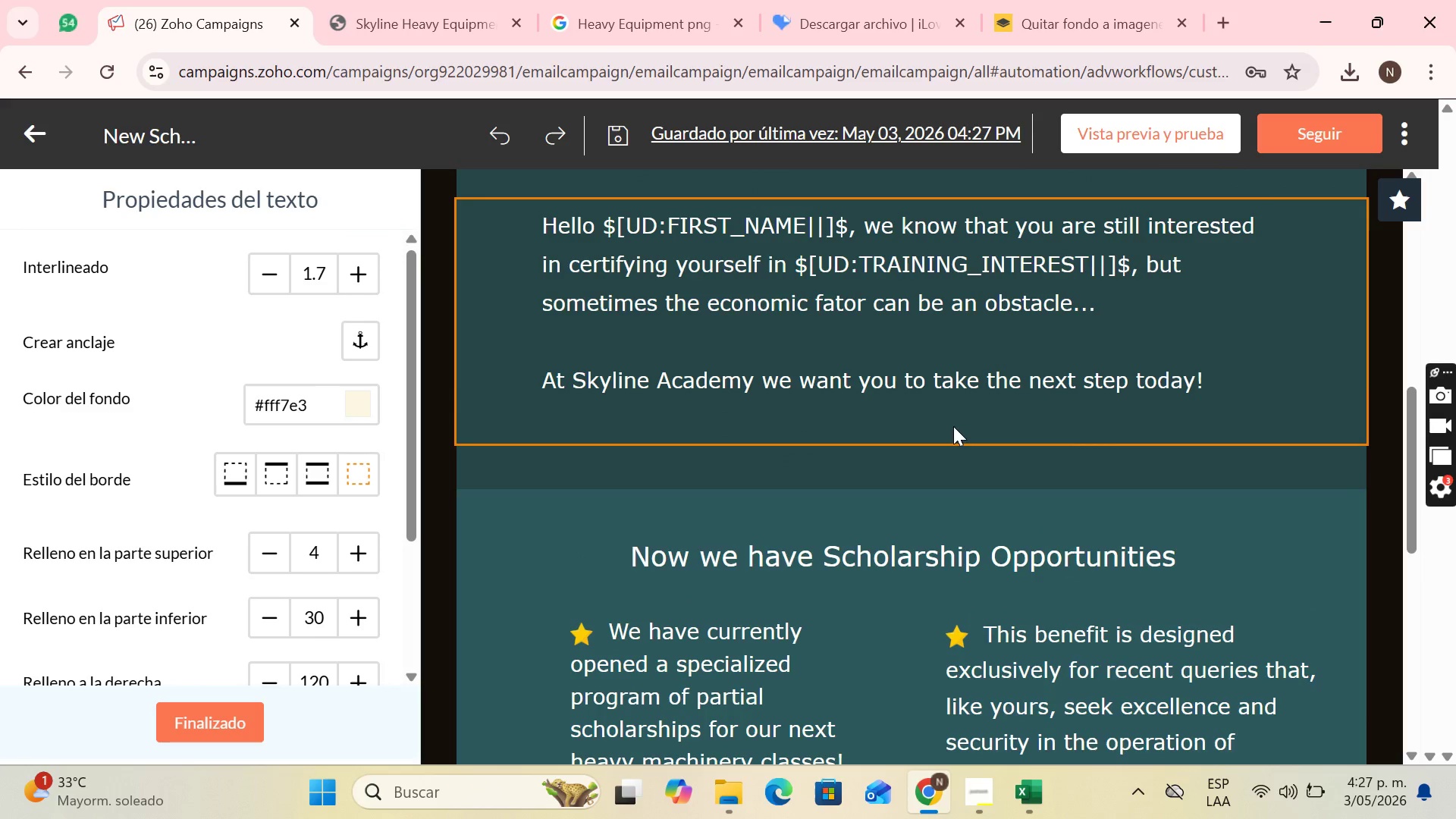 
scroll: coordinate [964, 428], scroll_direction: down, amount: 5.0
 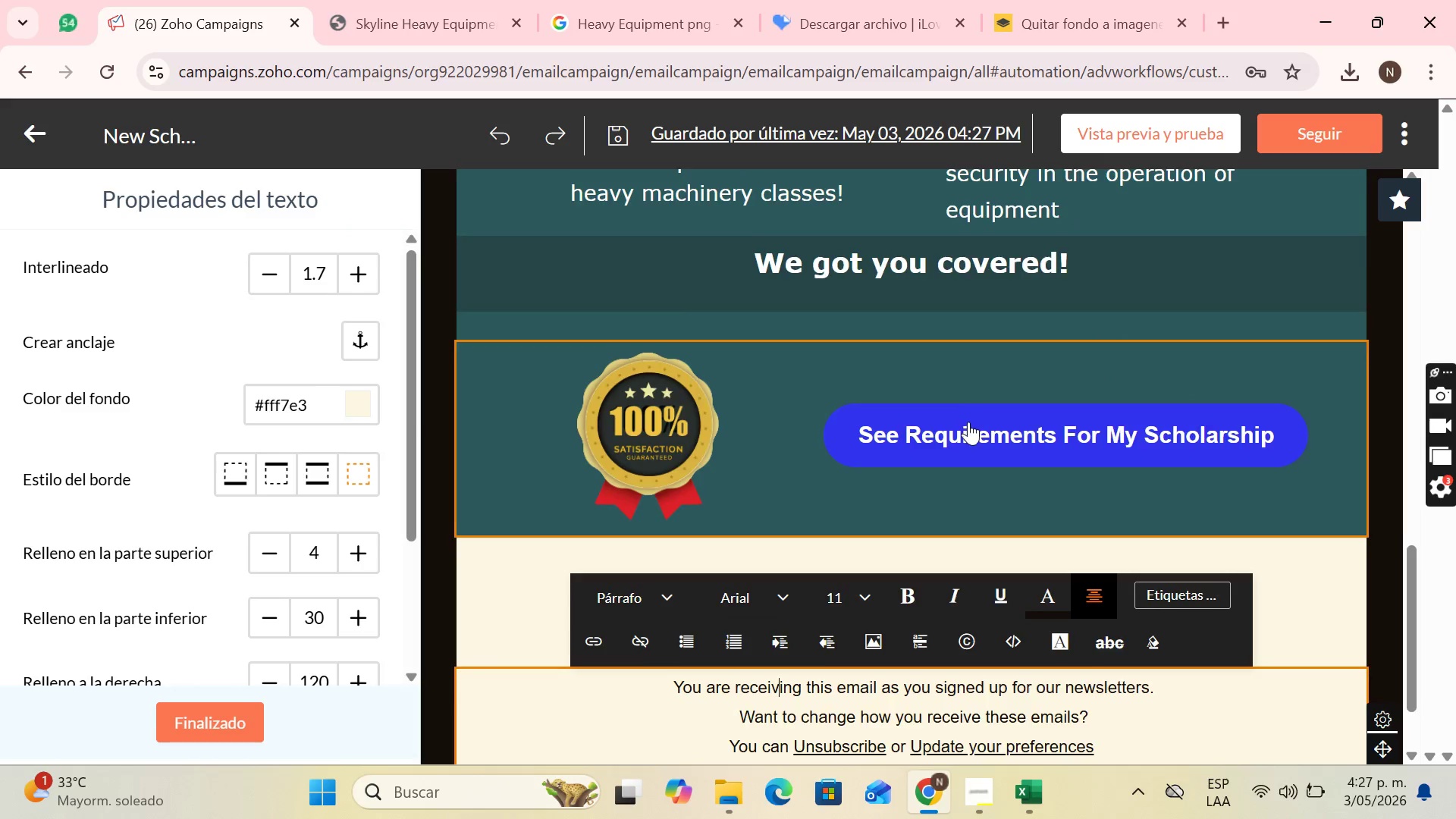 
scroll: coordinate [977, 424], scroll_direction: up, amount: 16.0
 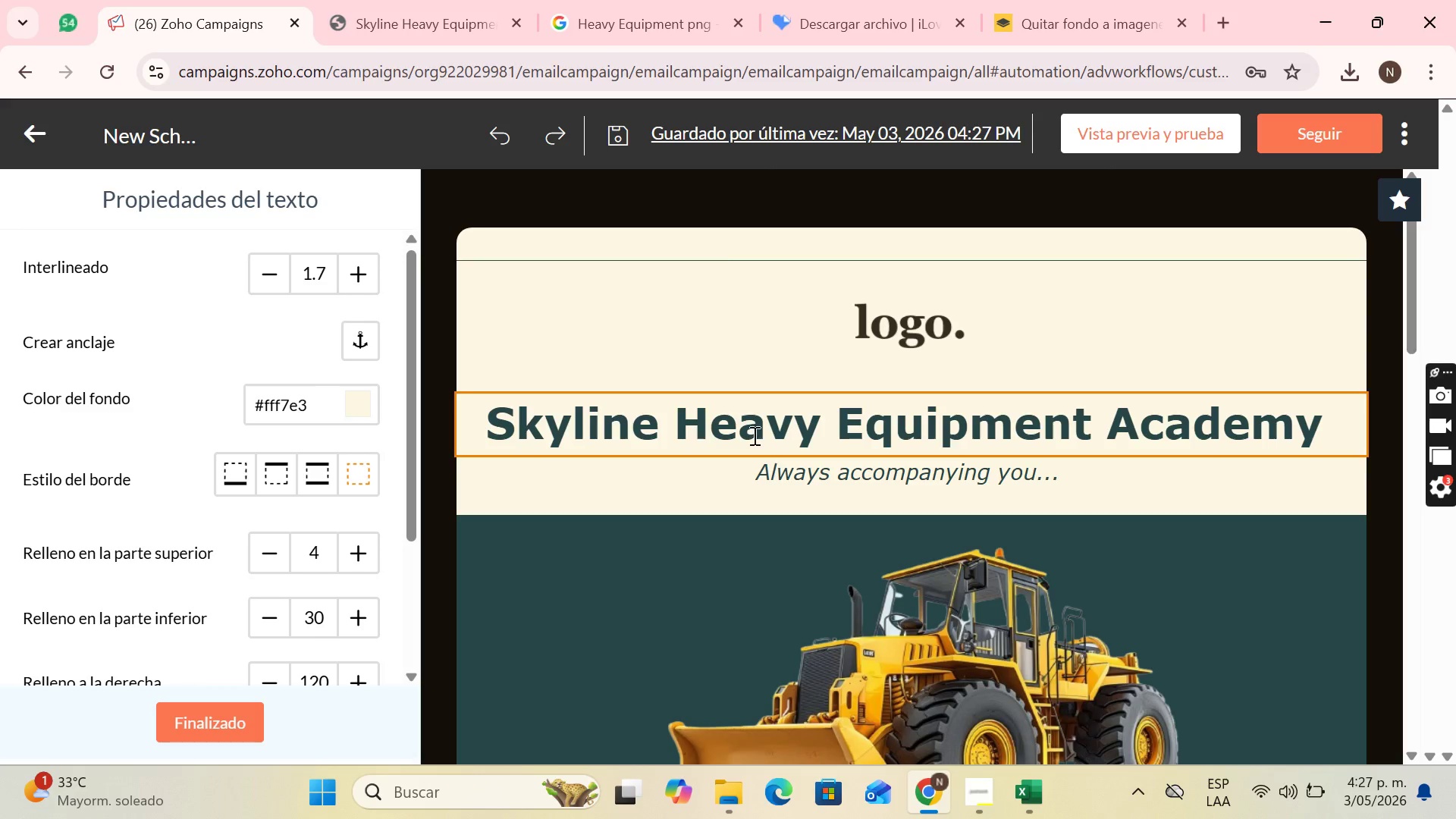 
scroll: coordinate [736, 509], scroll_direction: down, amount: 4.0
 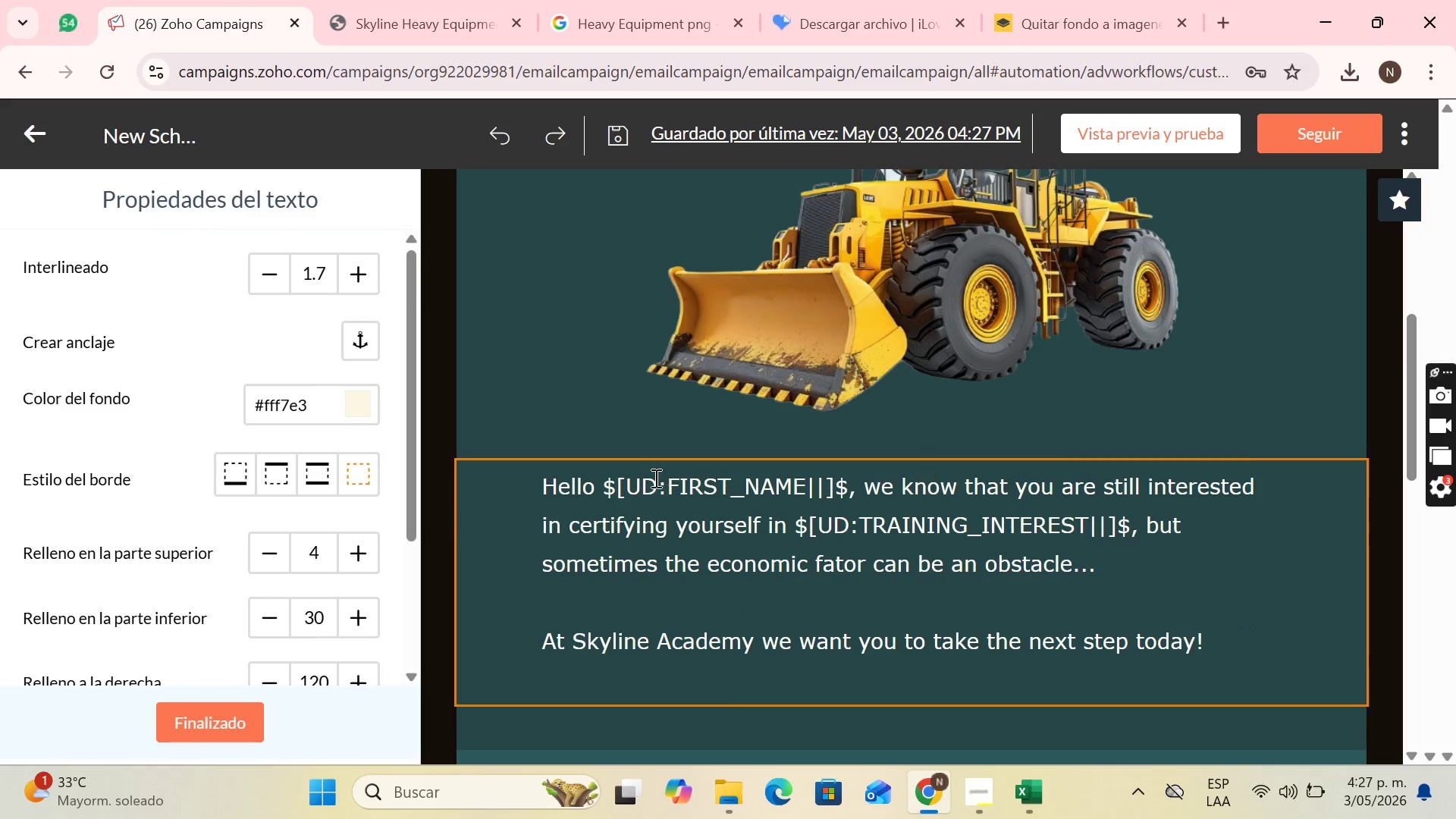 
left_click([654, 478])
 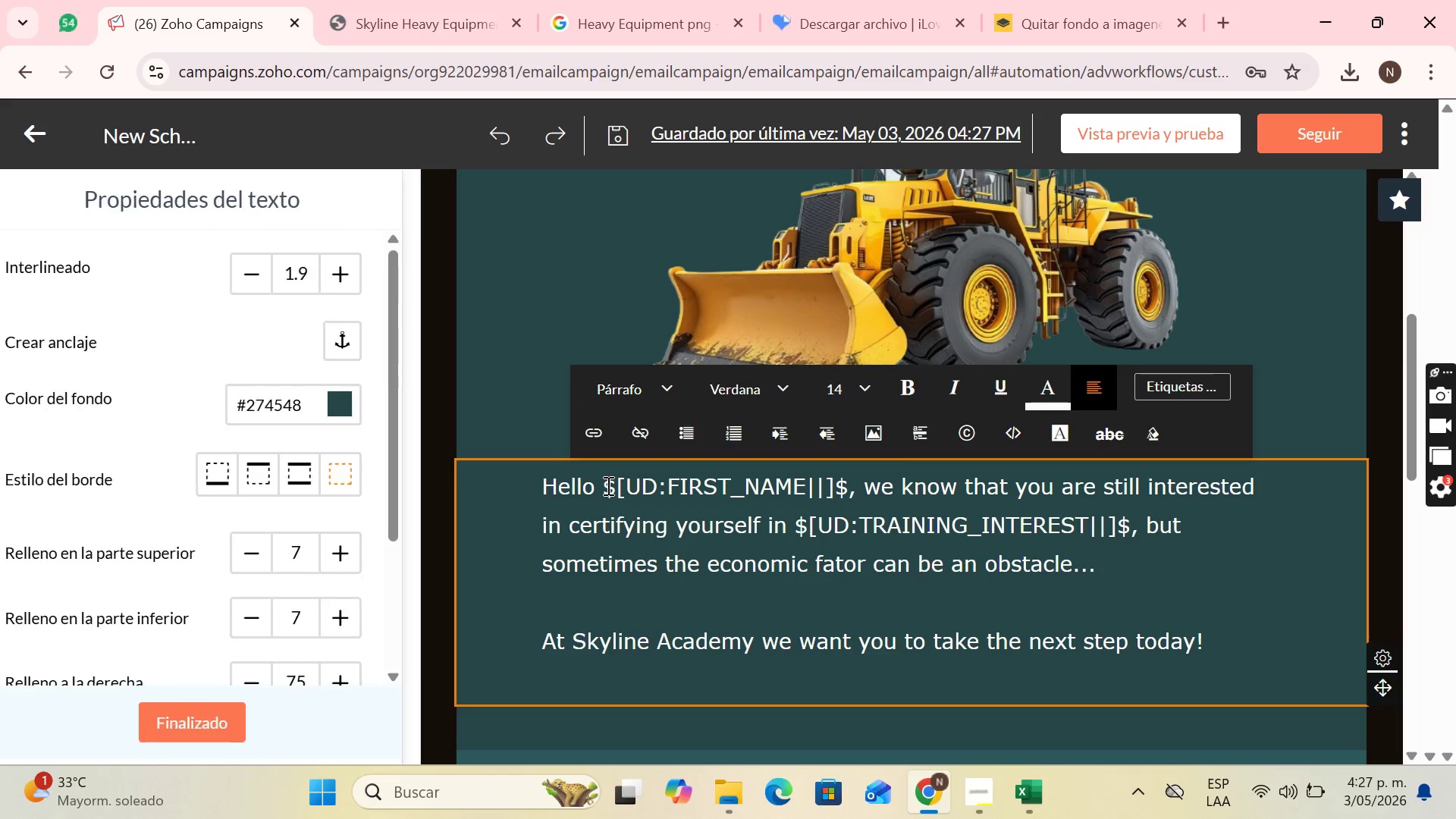 
left_click_drag(start_coordinate=[607, 485], to_coordinate=[847, 491])
 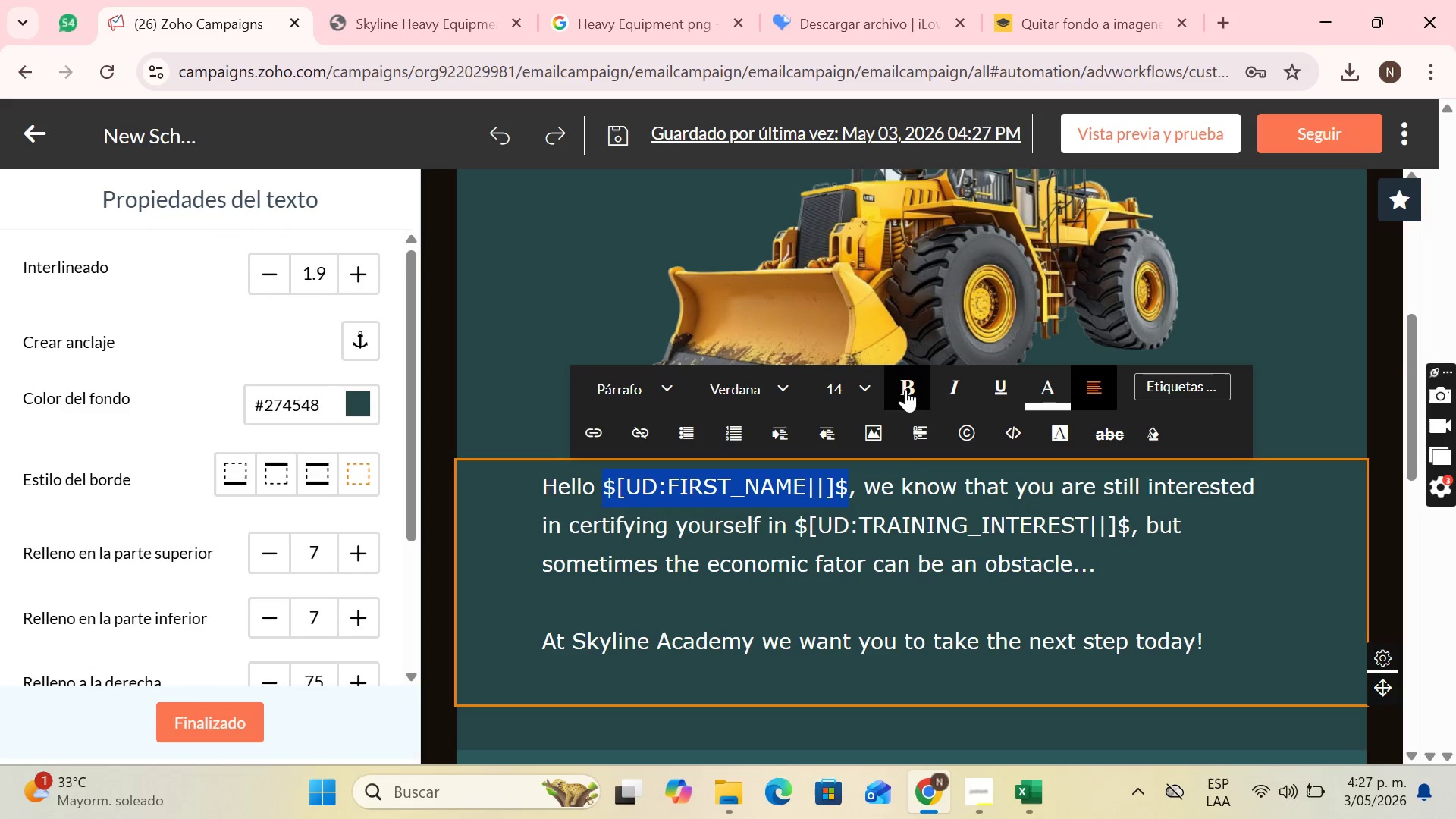 
left_click([905, 389])
 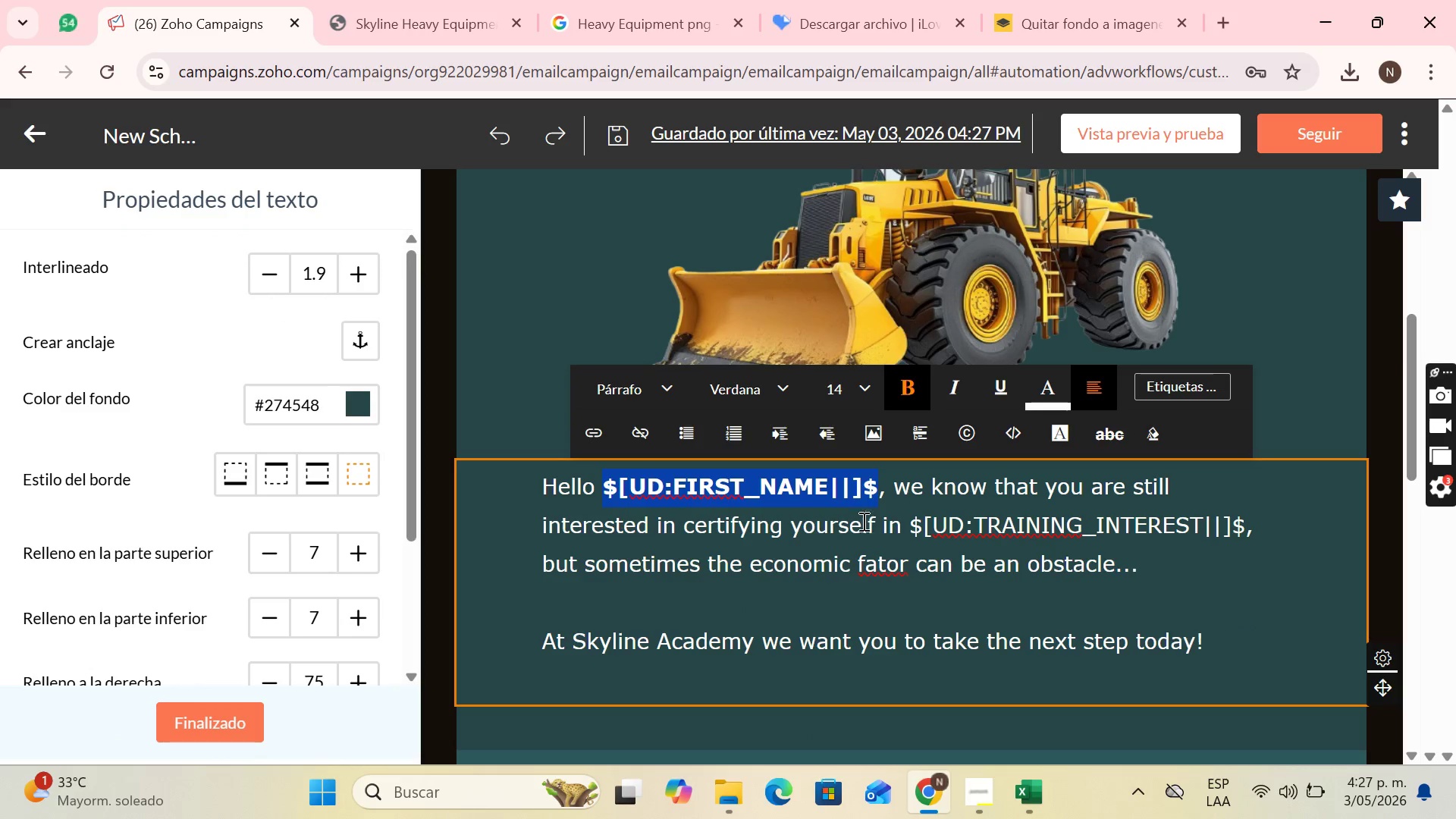 
left_click_drag(start_coordinate=[907, 526], to_coordinate=[1278, 527])
 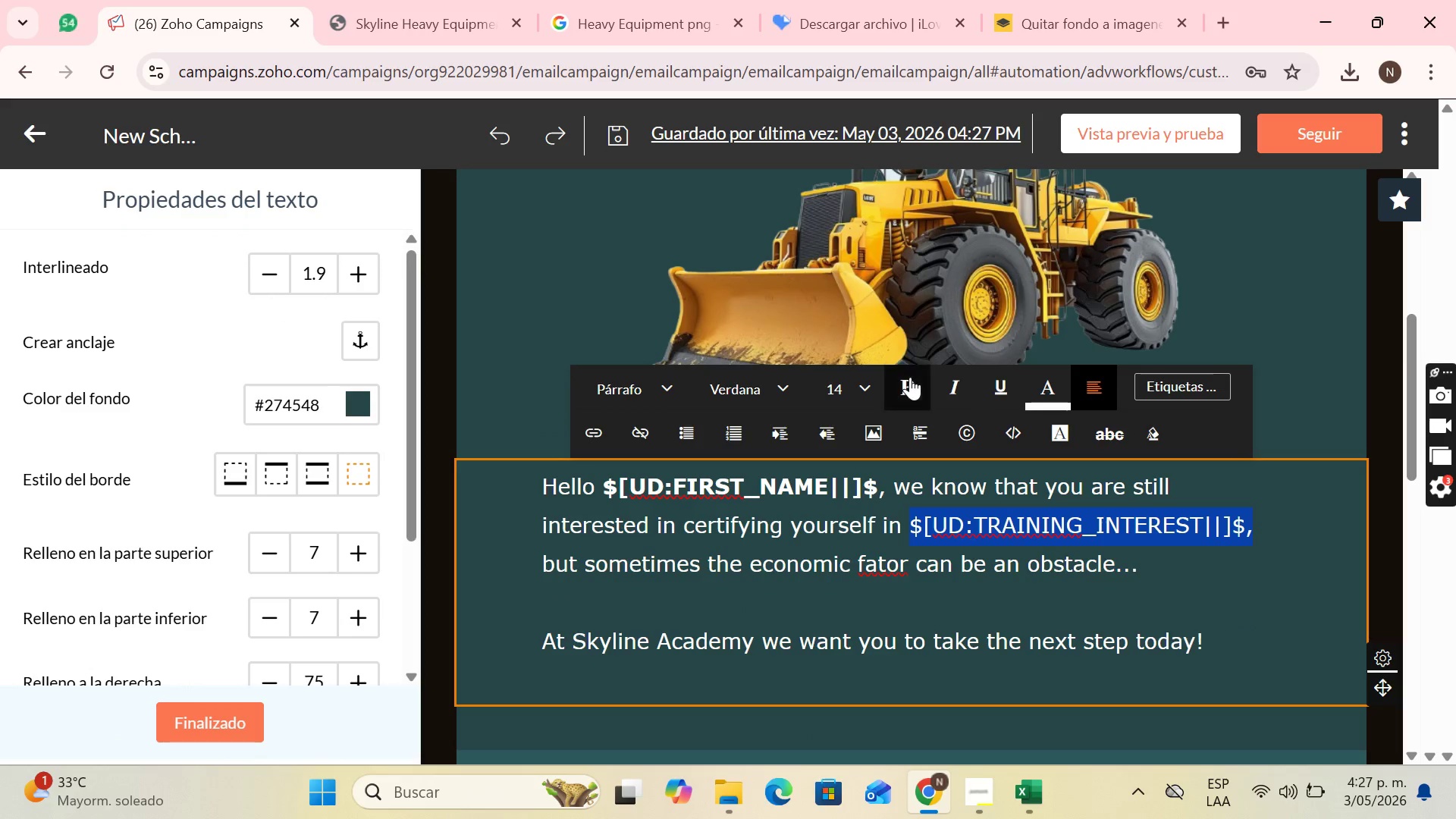 
left_click([910, 377])
 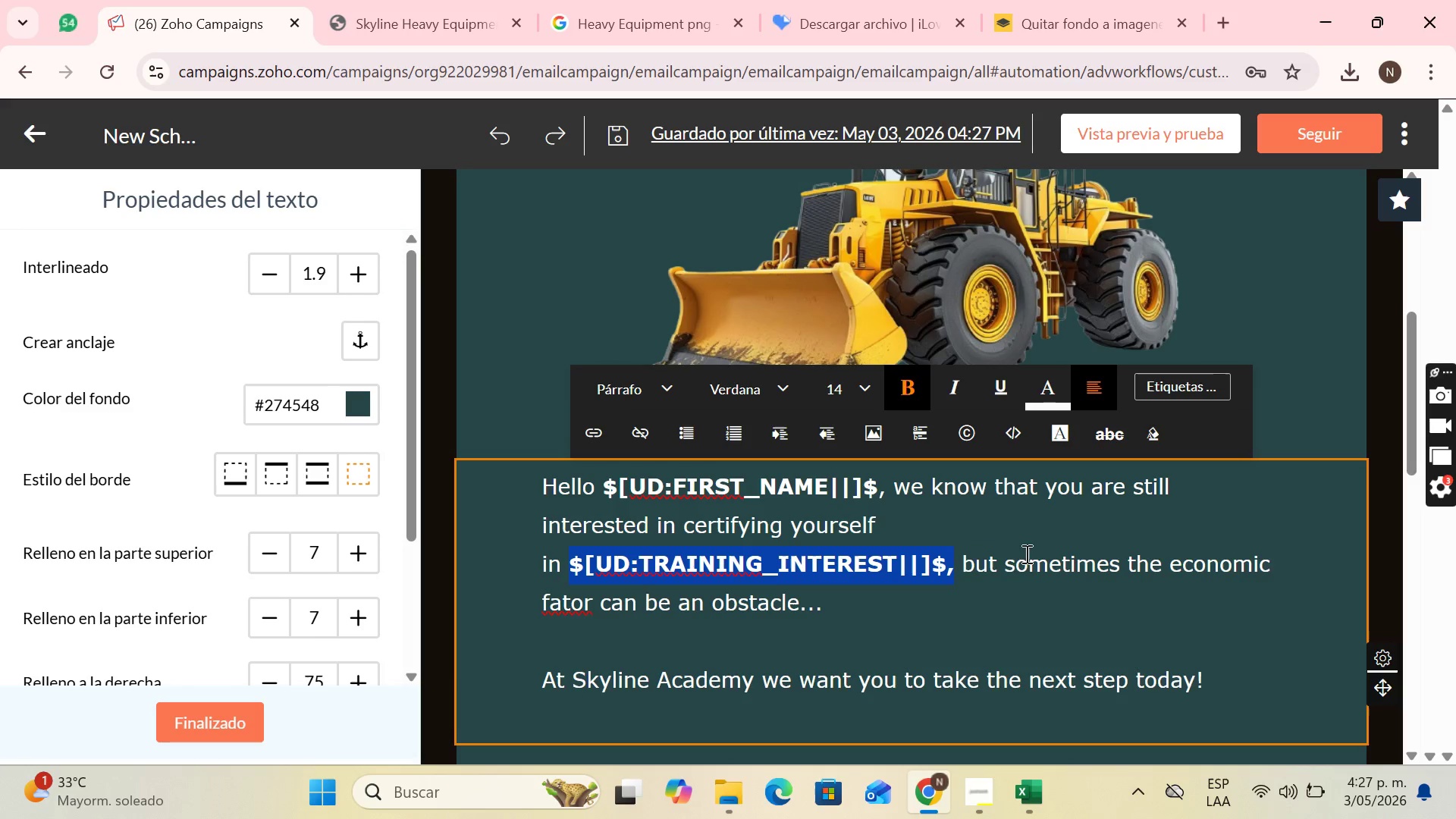 
left_click([993, 573])
 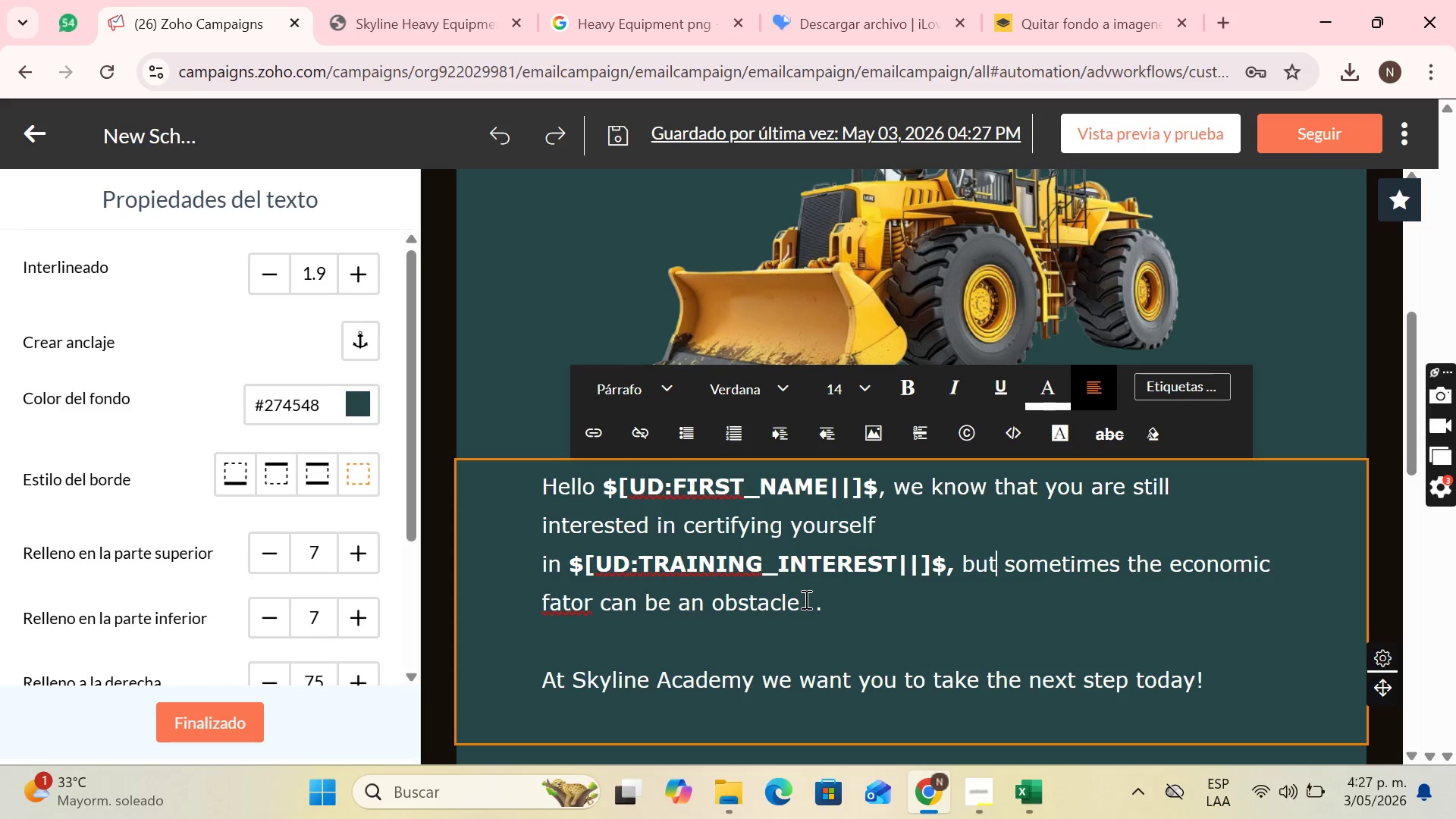 
scroll: coordinate [805, 599], scroll_direction: down, amount: 1.0
 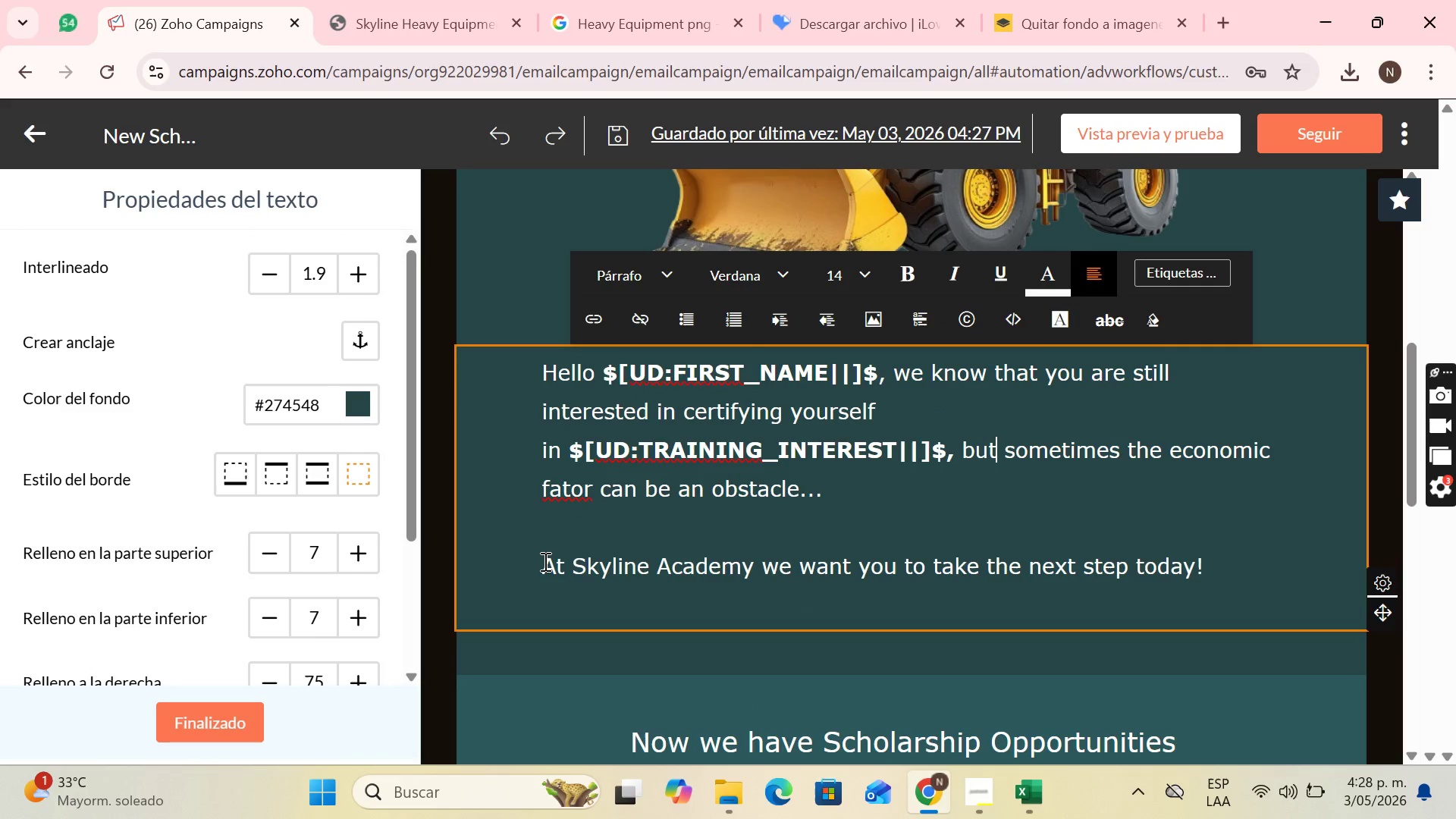 
left_click_drag(start_coordinate=[544, 561], to_coordinate=[1200, 582])
 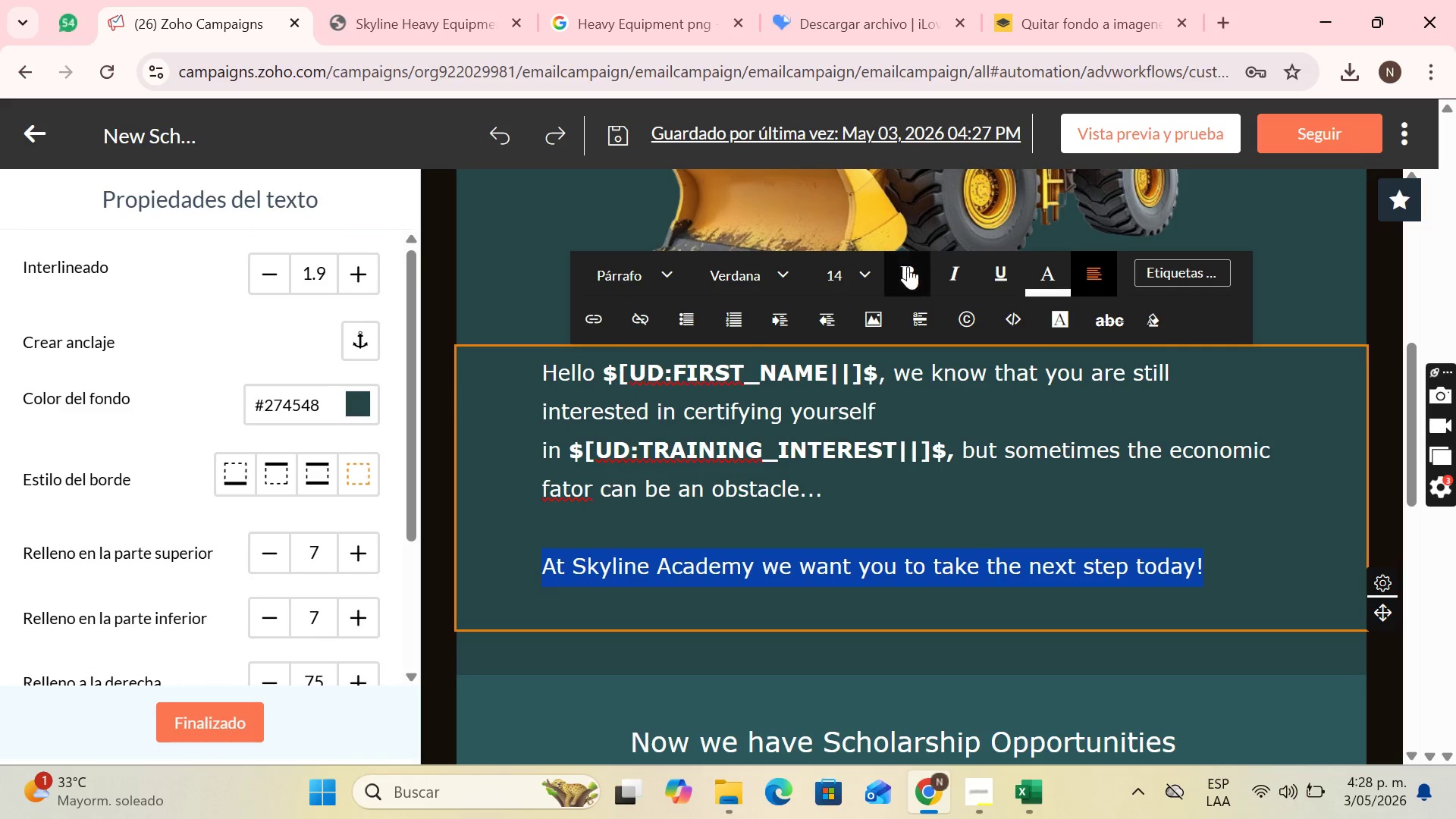 
left_click([914, 271])
 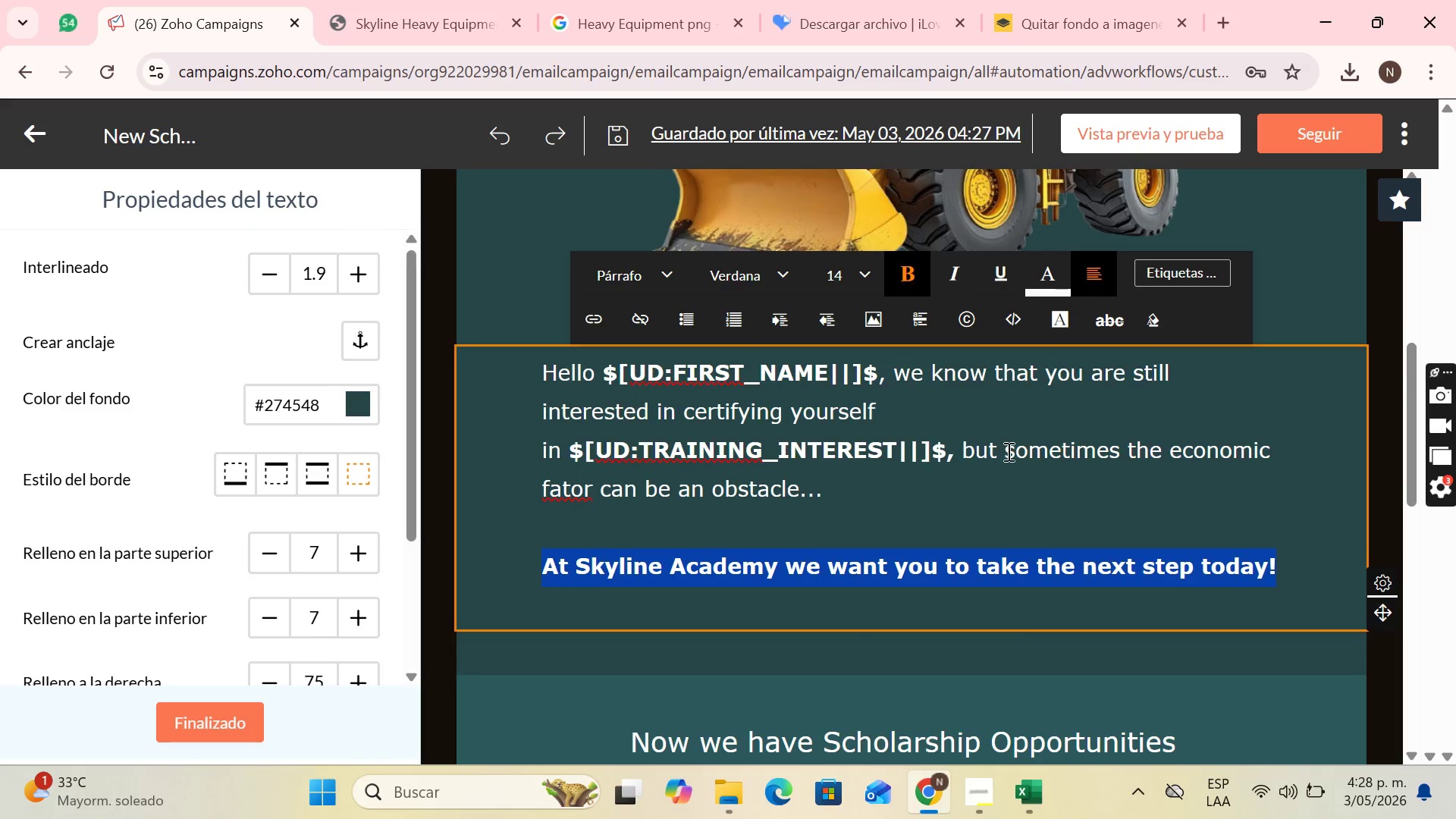 
scroll: coordinate [1007, 451], scroll_direction: down, amount: 2.0
 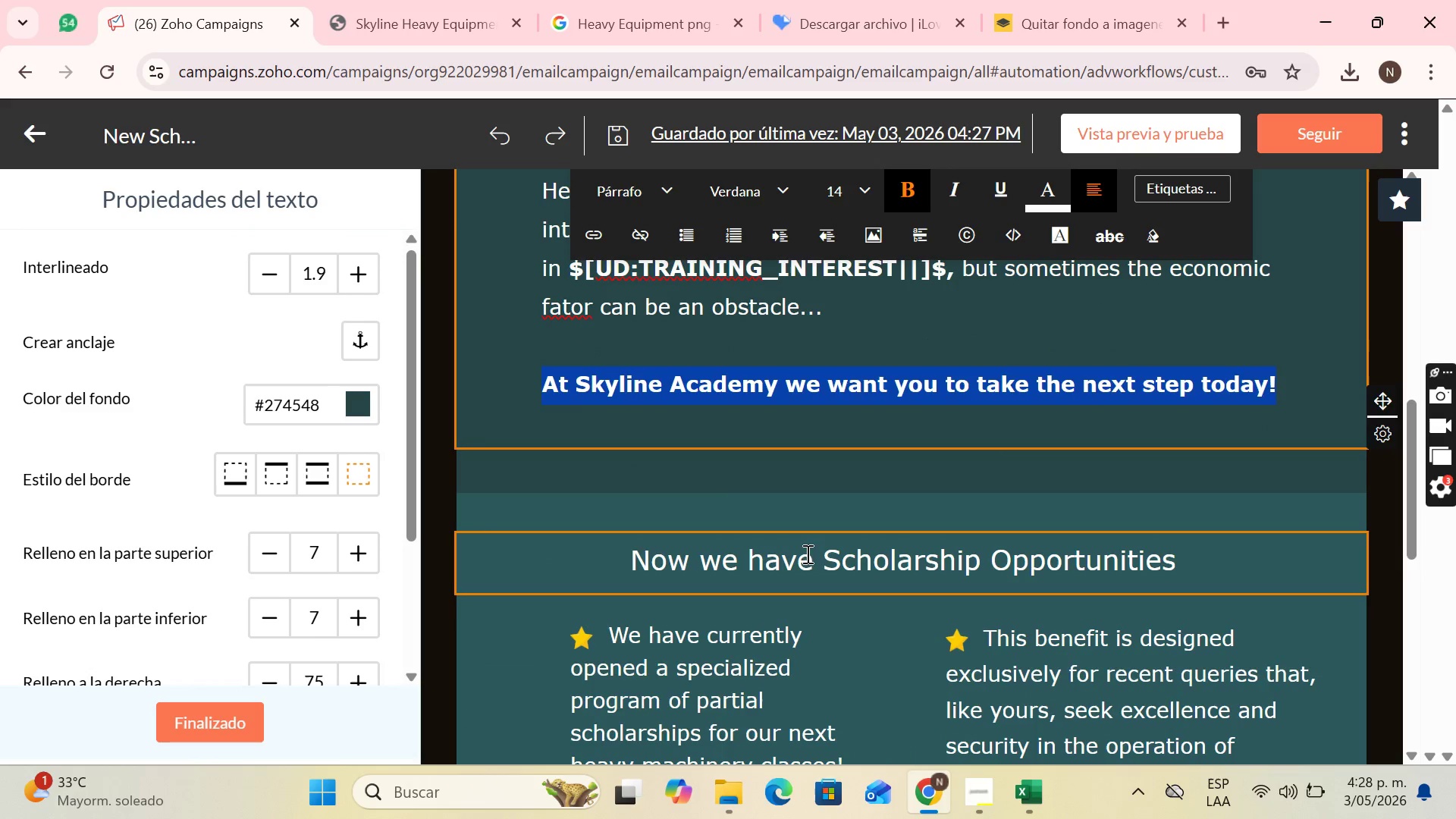 
left_click_drag(start_coordinate=[825, 554], to_coordinate=[1190, 513])
 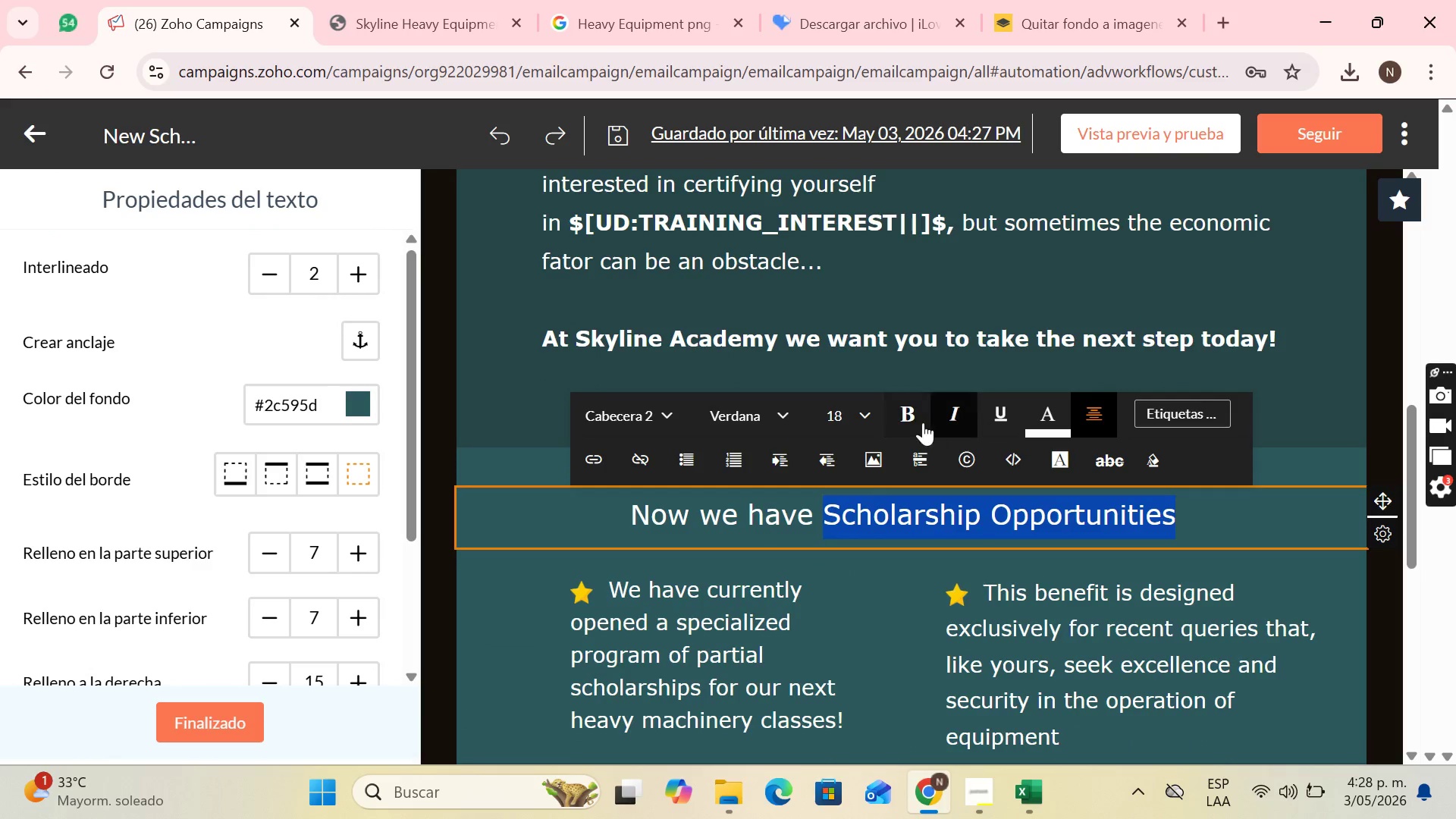 
left_click([918, 420])
 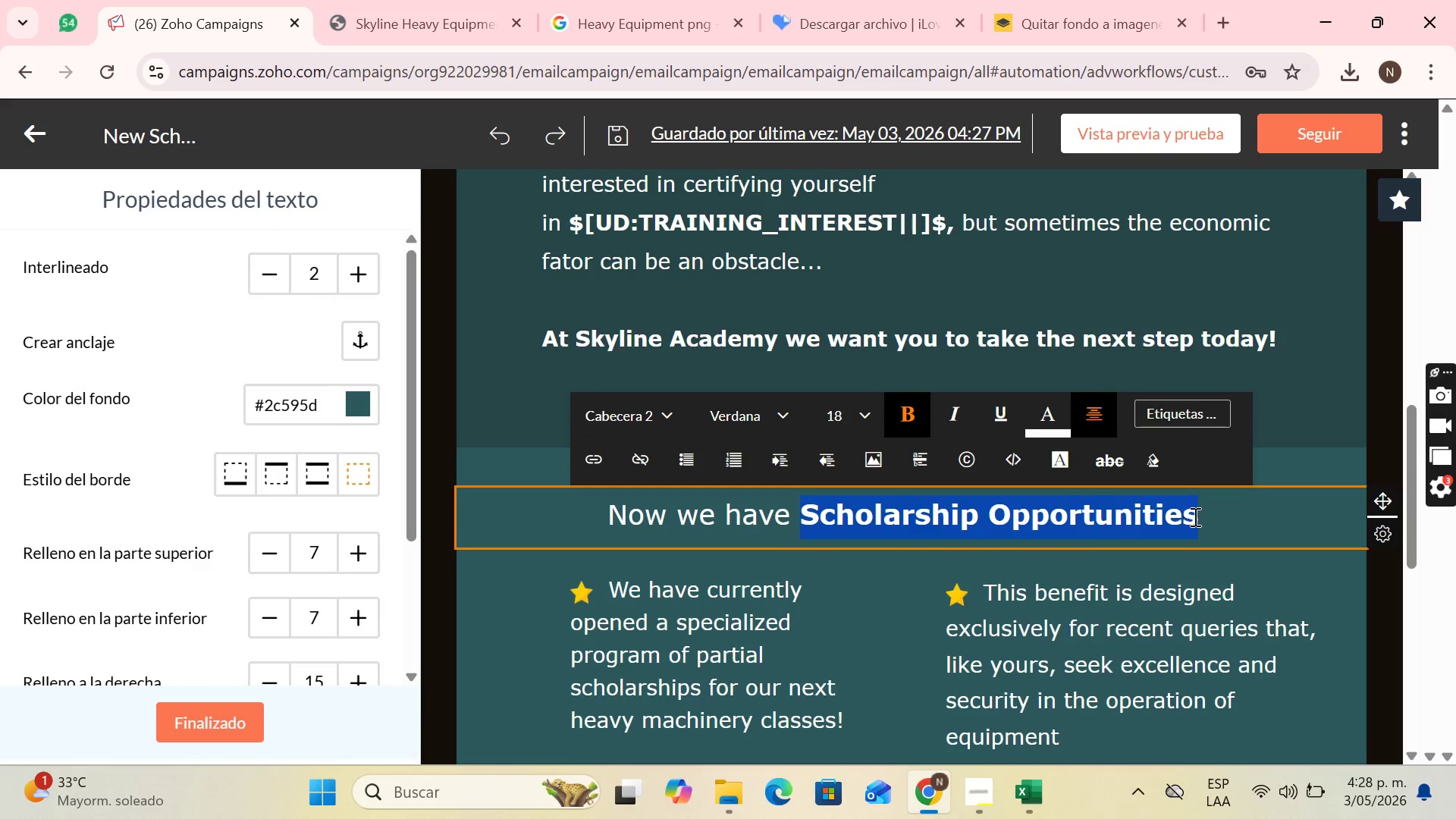 
left_click([1196, 516])
 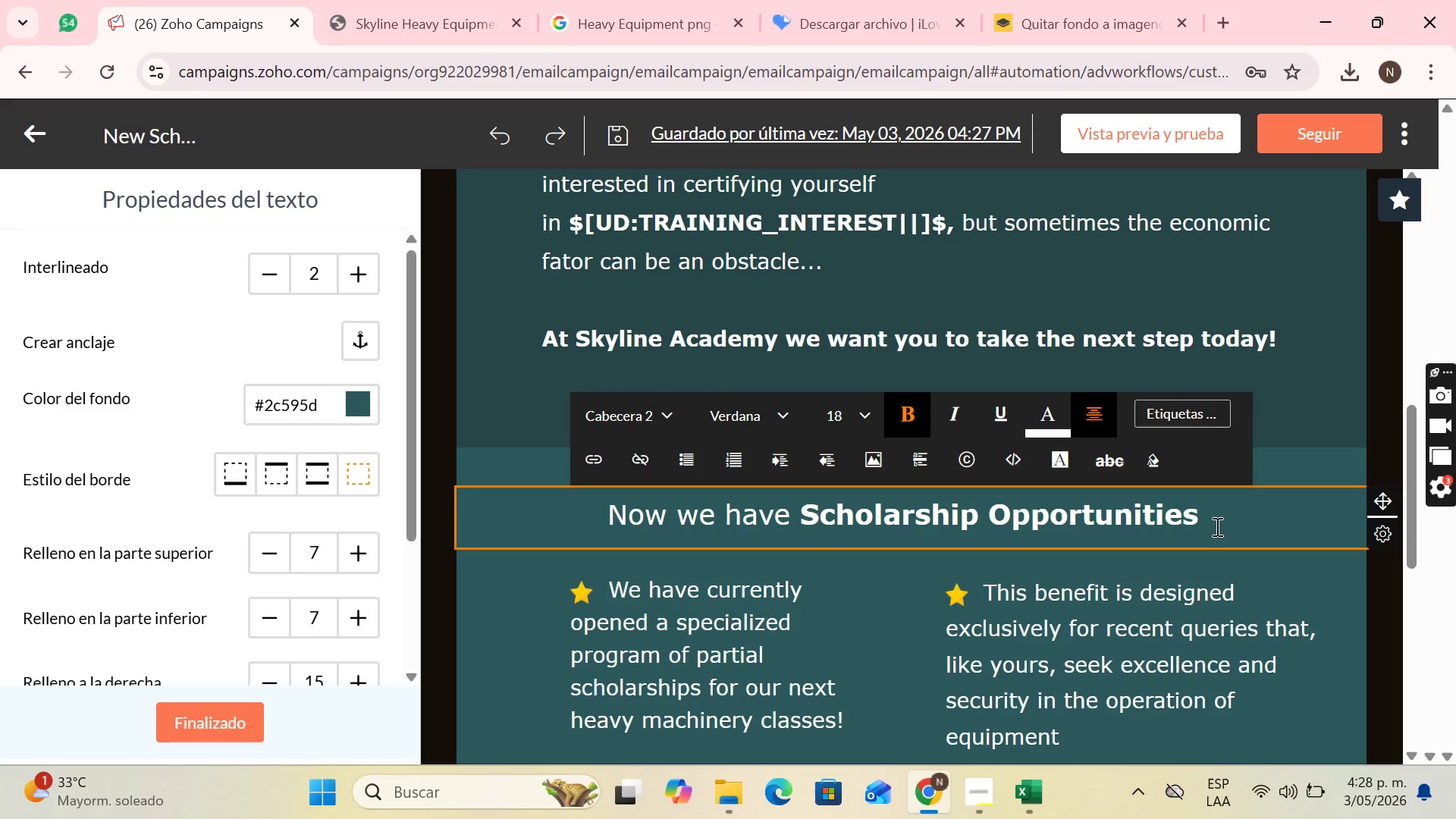 
key(Shift+1)
 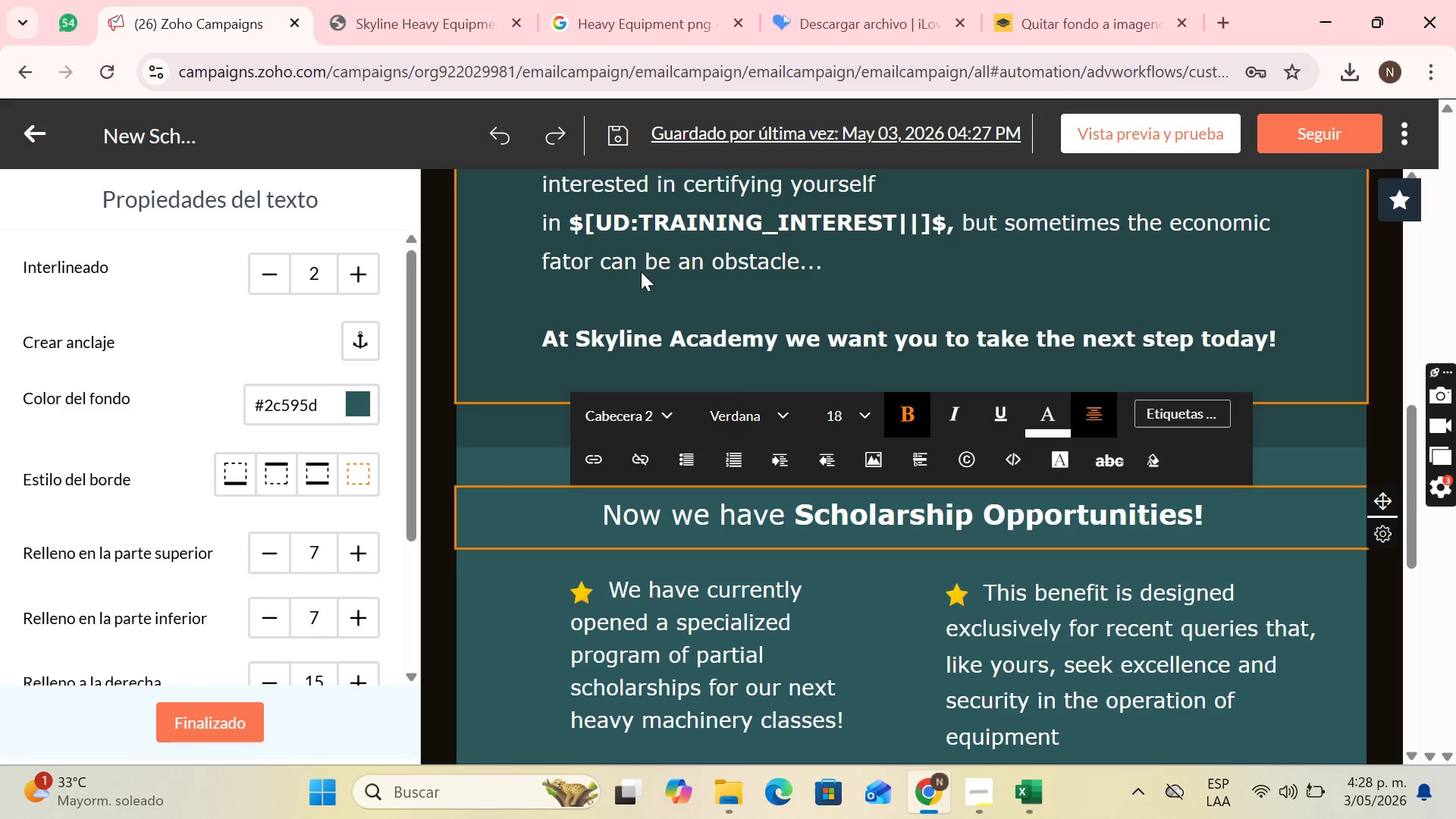 
left_click([633, 262])
 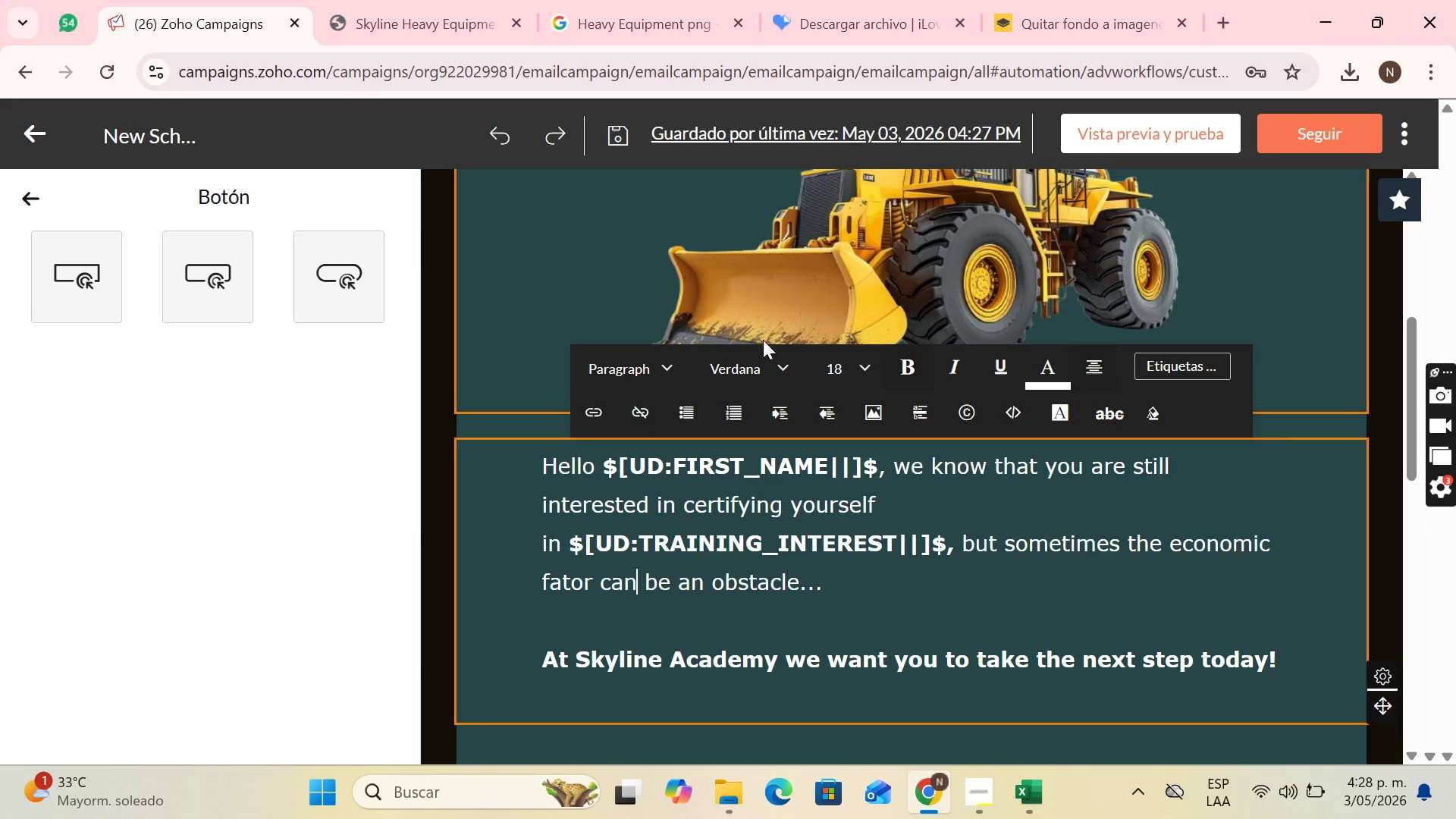 
scroll: coordinate [783, 351], scroll_direction: up, amount: 2.0
 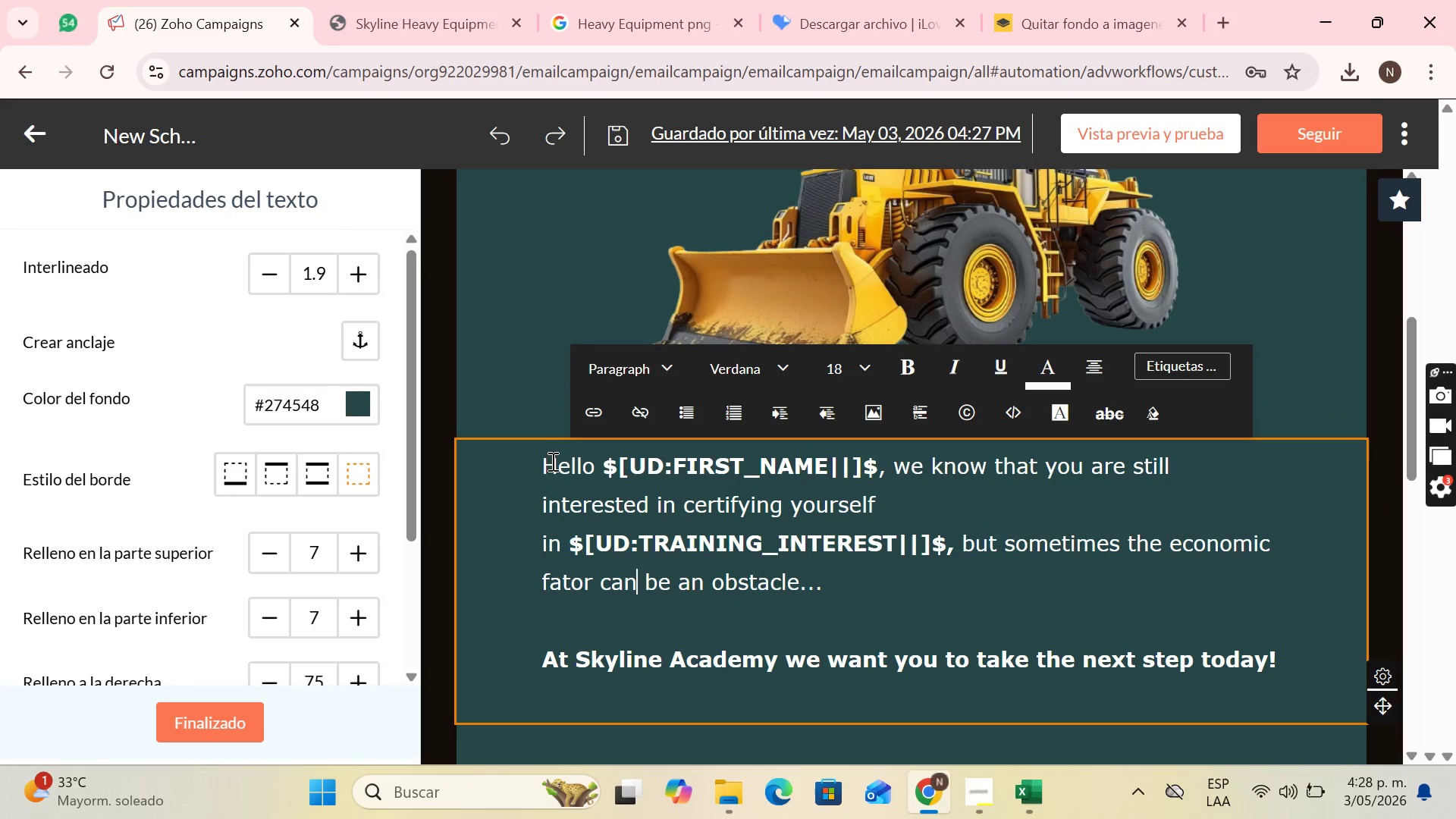 
left_click_drag(start_coordinate=[551, 463], to_coordinate=[1002, 576])
 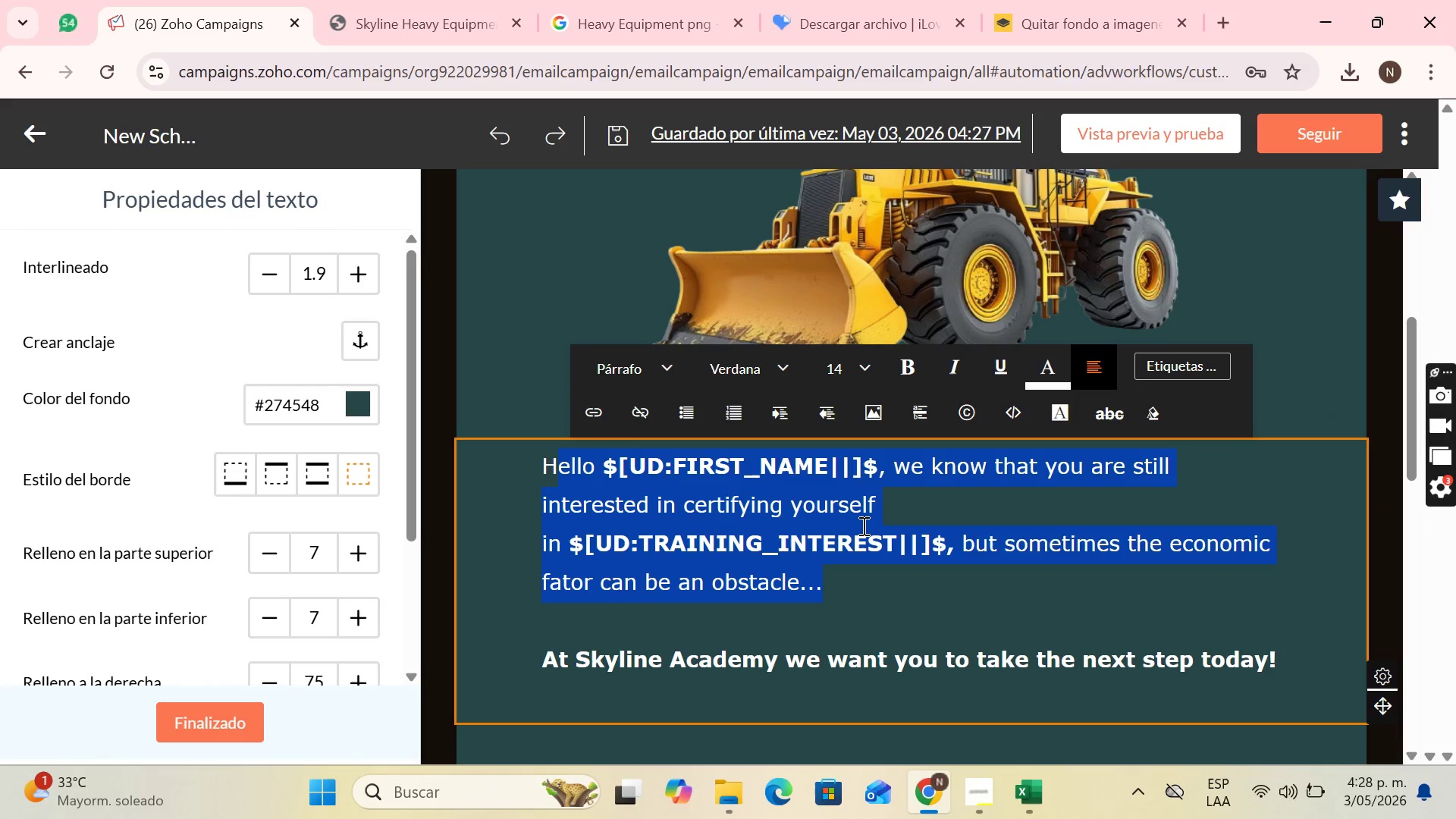 
left_click([862, 526])
 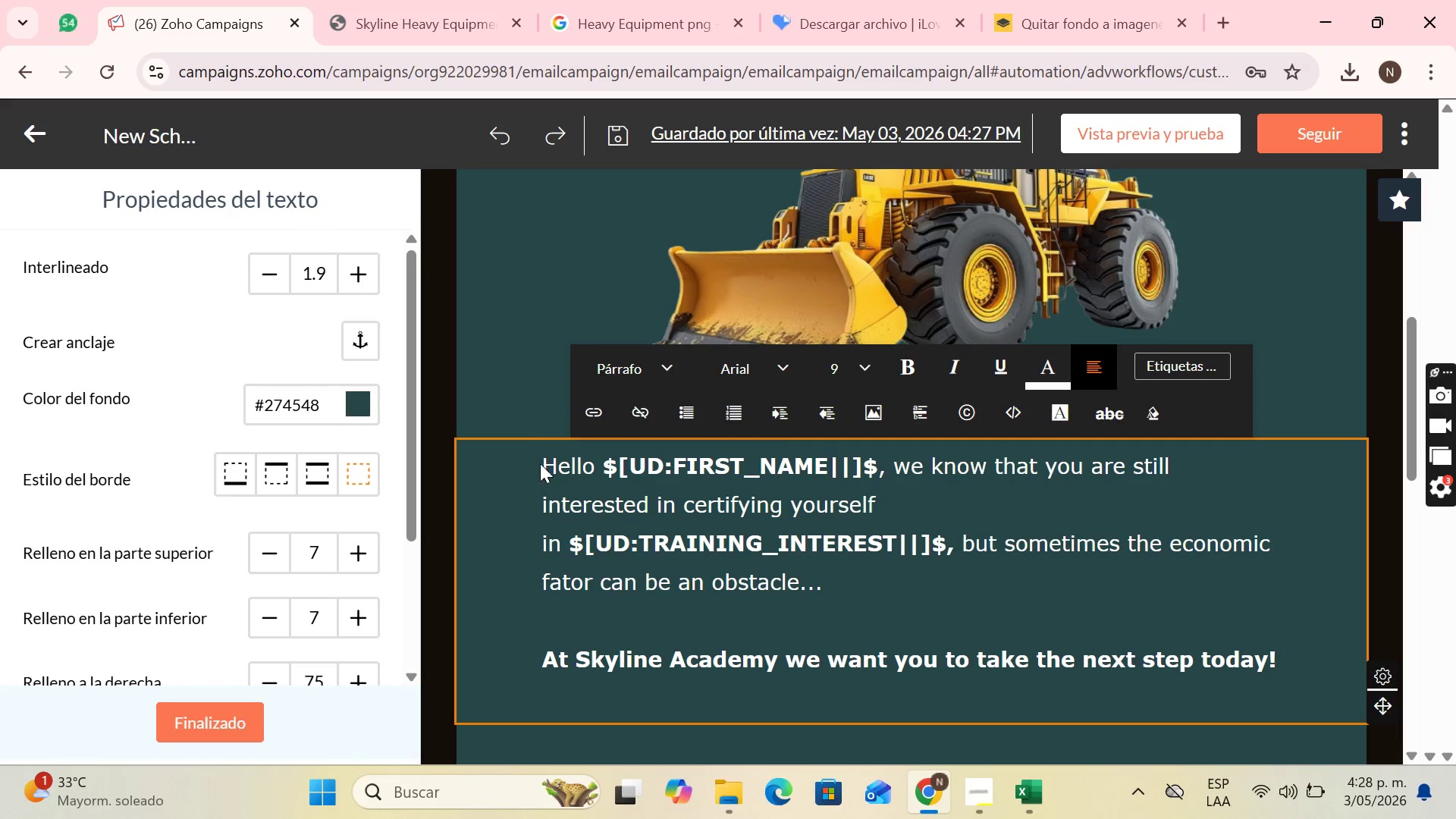 
double_click([550, 466])
 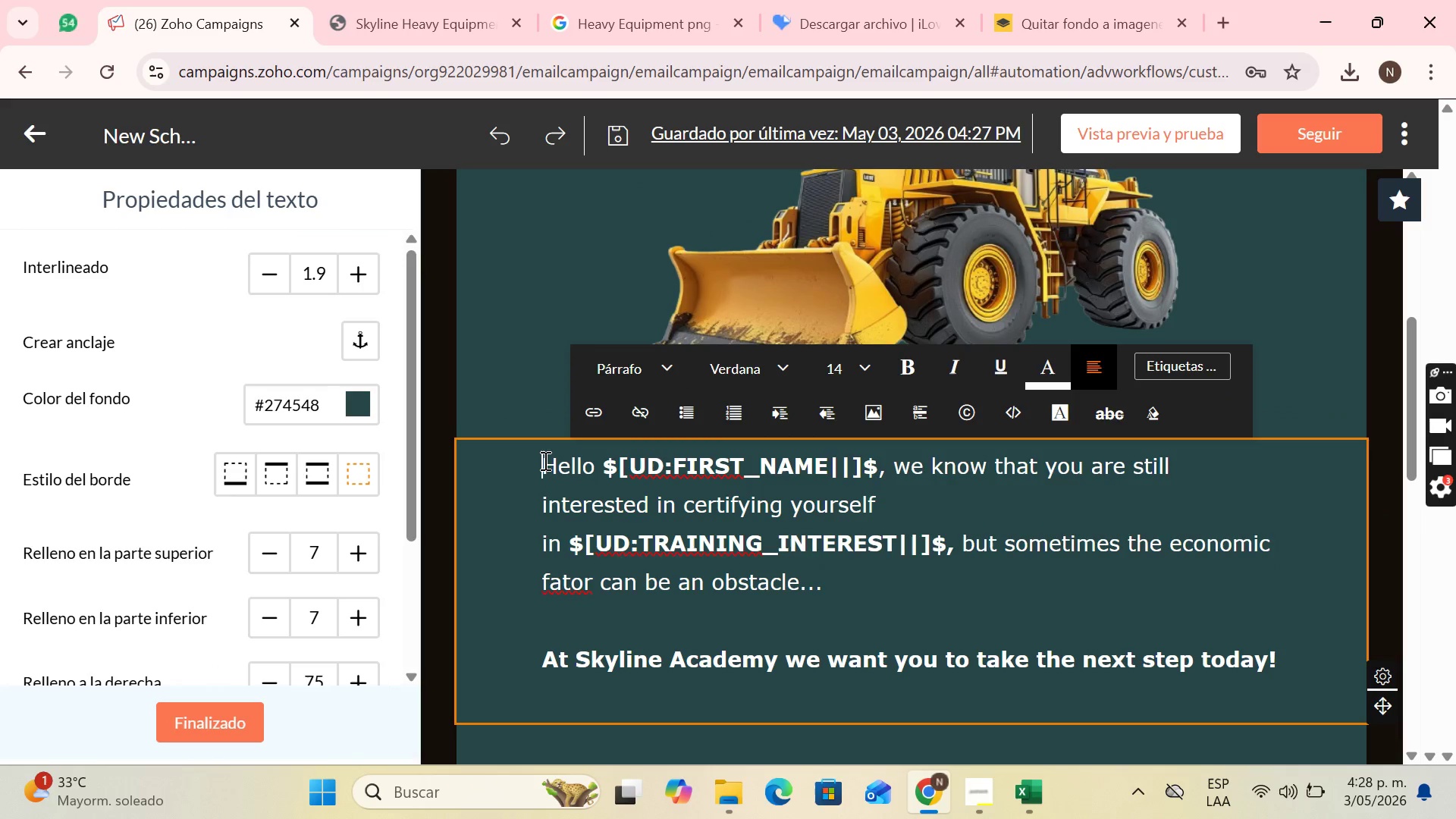 
left_click_drag(start_coordinate=[543, 460], to_coordinate=[829, 582])
 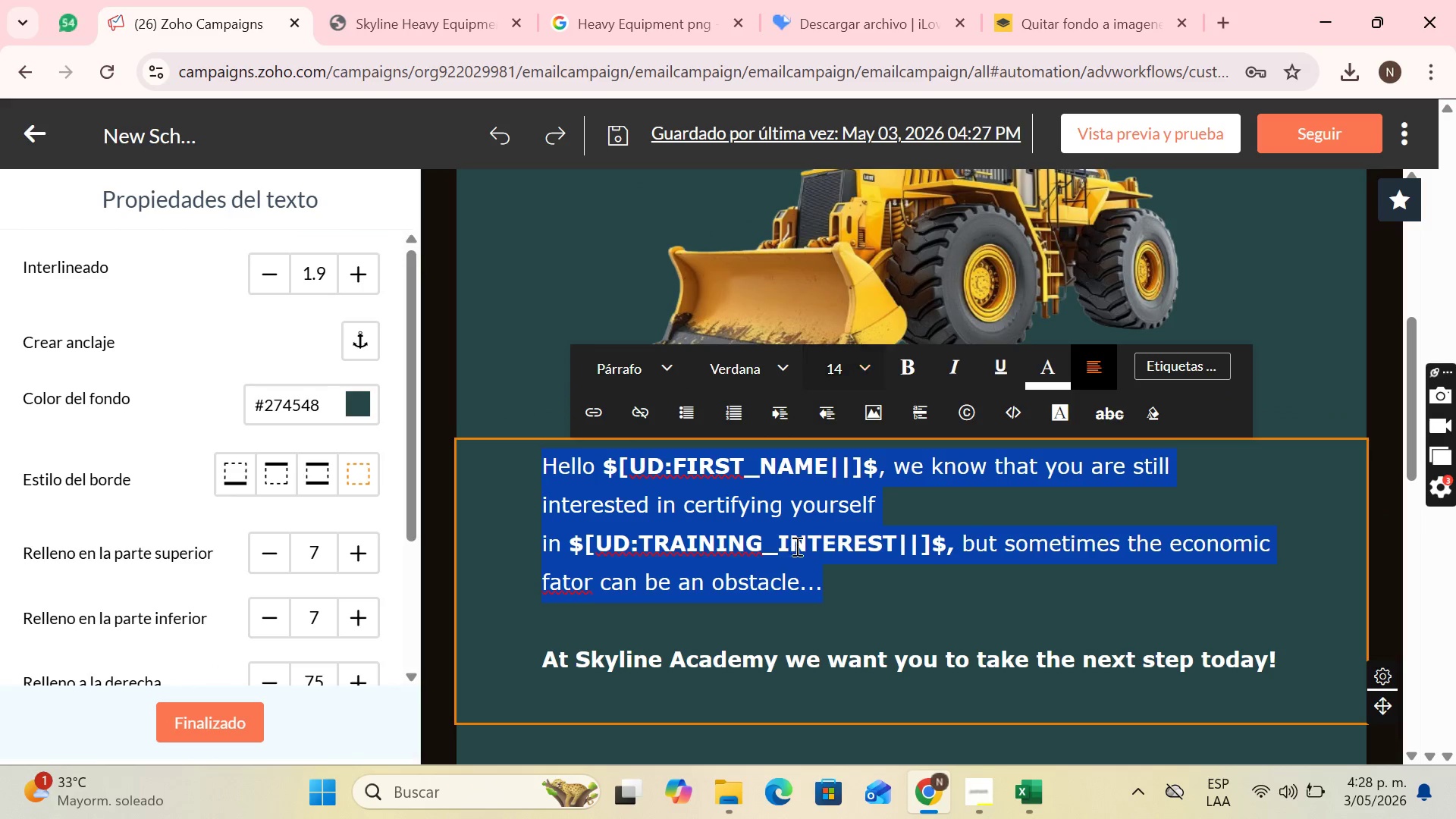 
left_click([791, 546])
 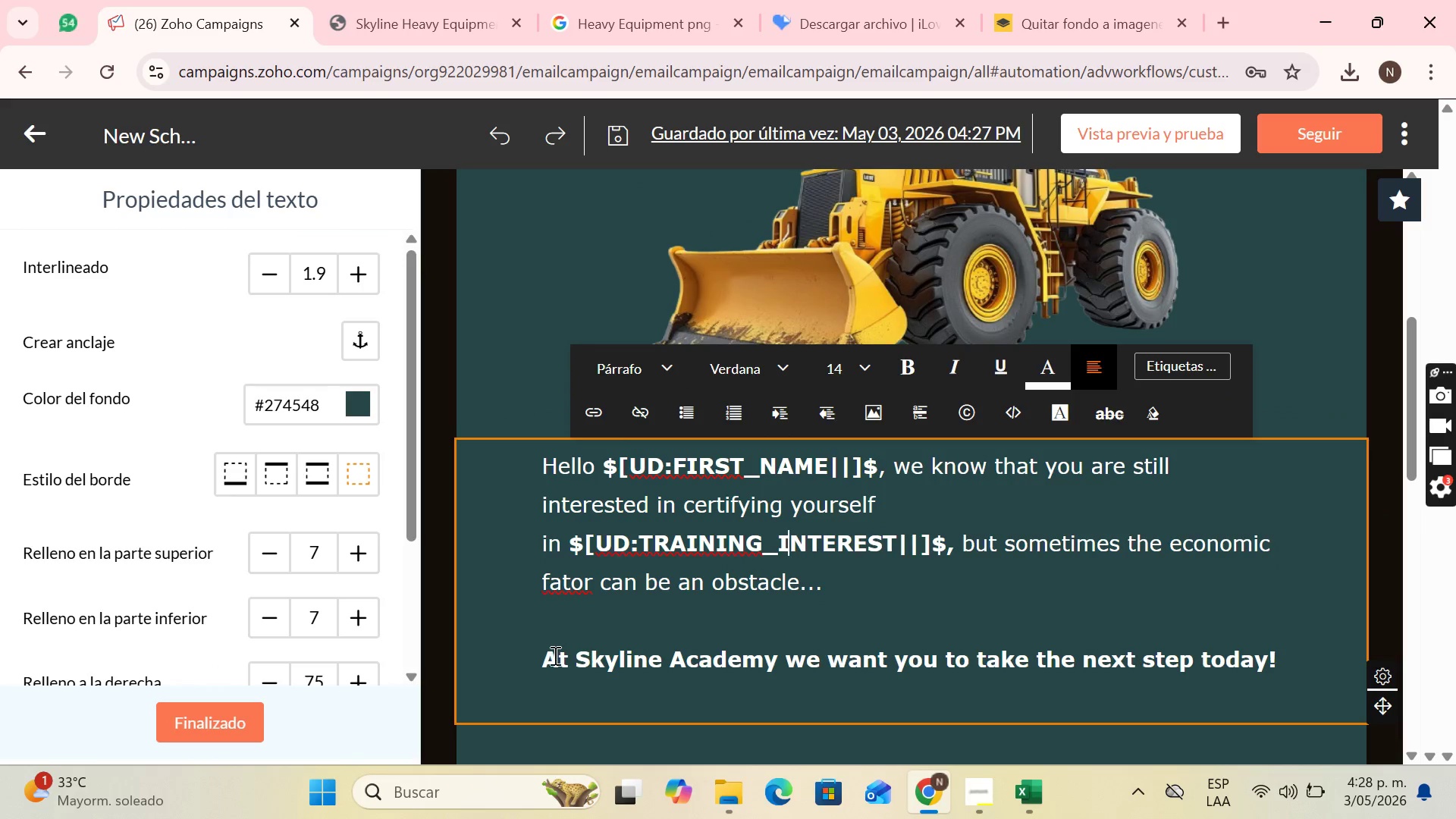 
left_click([544, 661])
 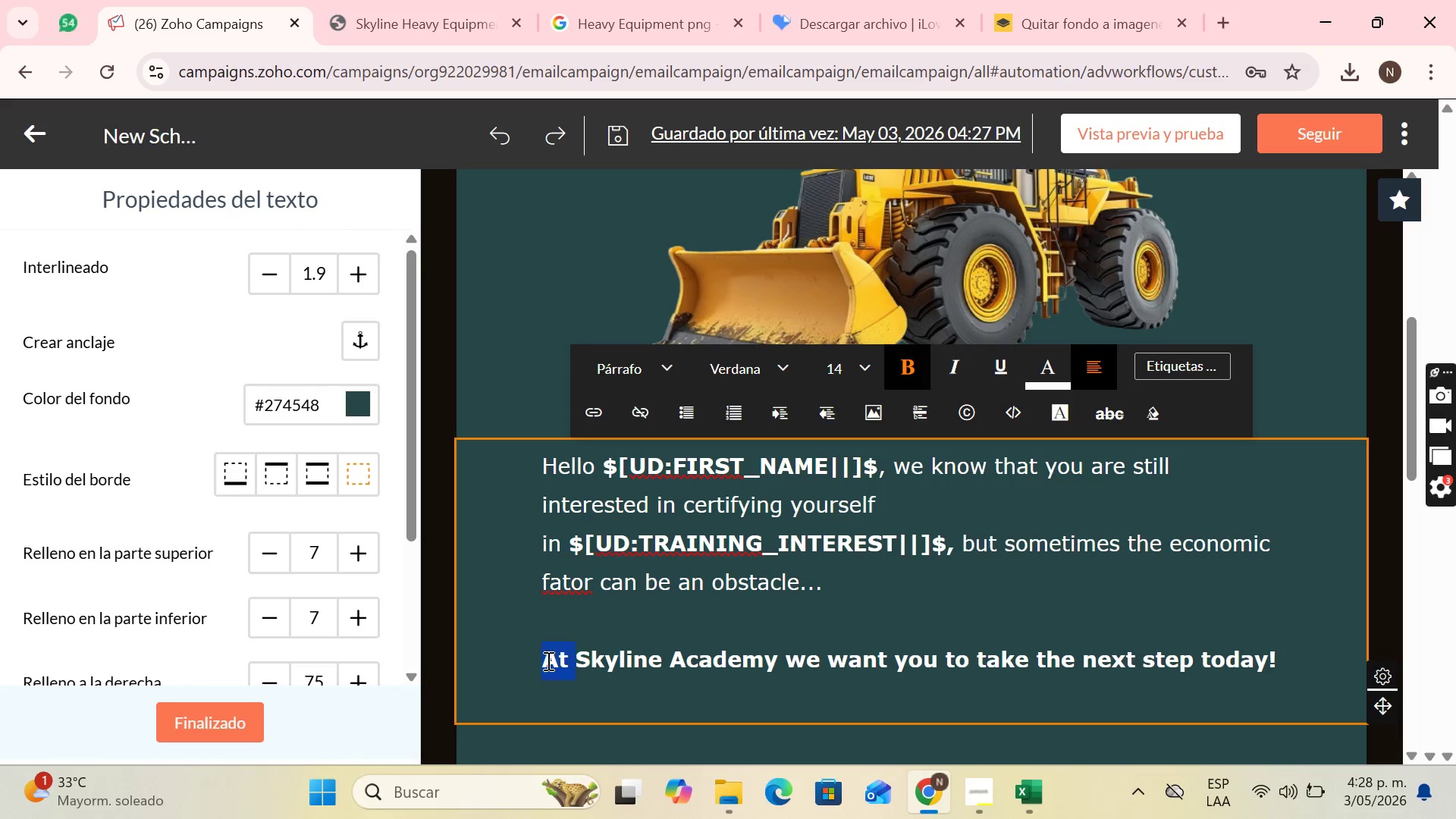 
left_click_drag(start_coordinate=[544, 661], to_coordinate=[1320, 661])
 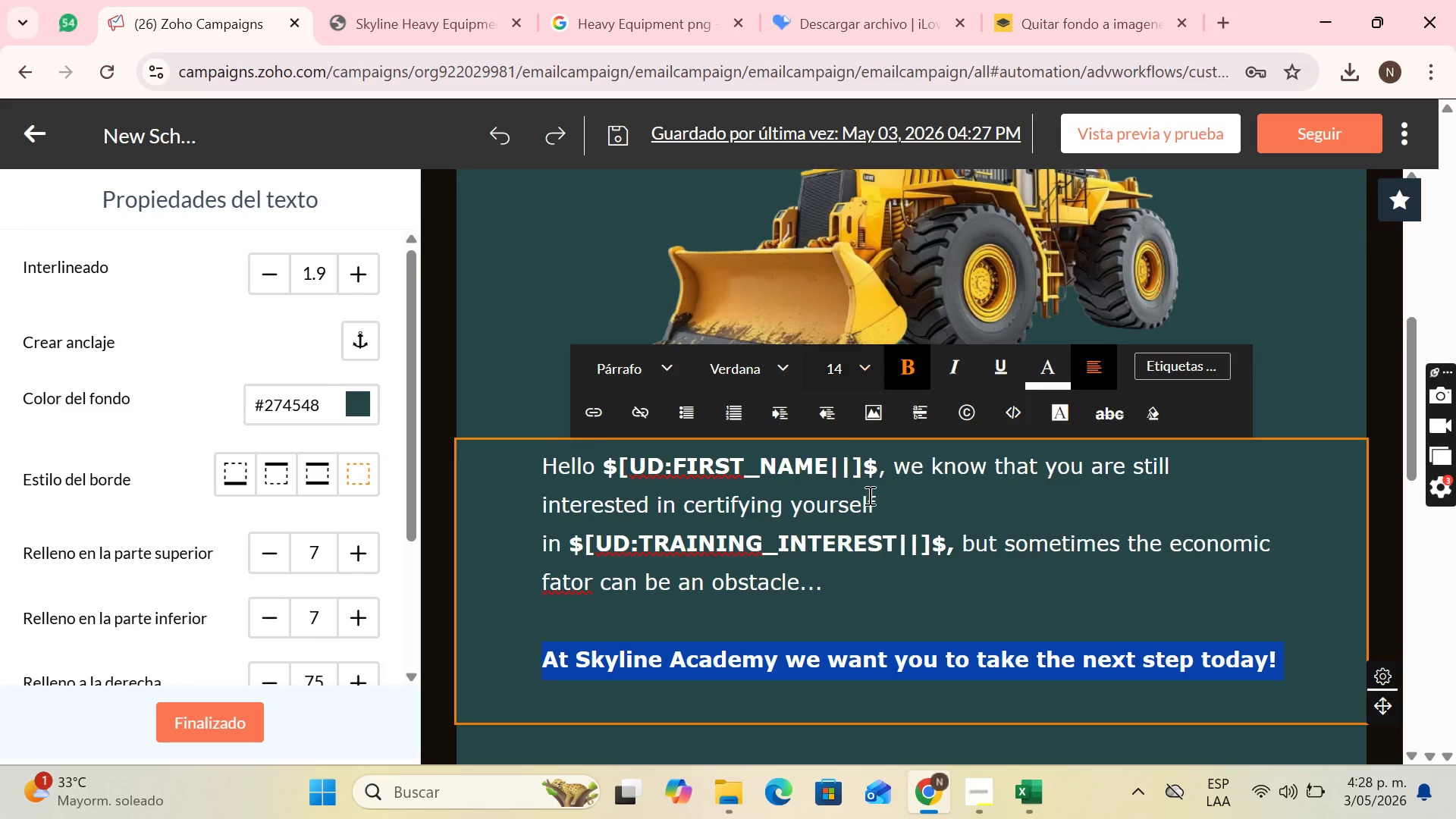 
scroll: coordinate [861, 515], scroll_direction: down, amount: 4.0
 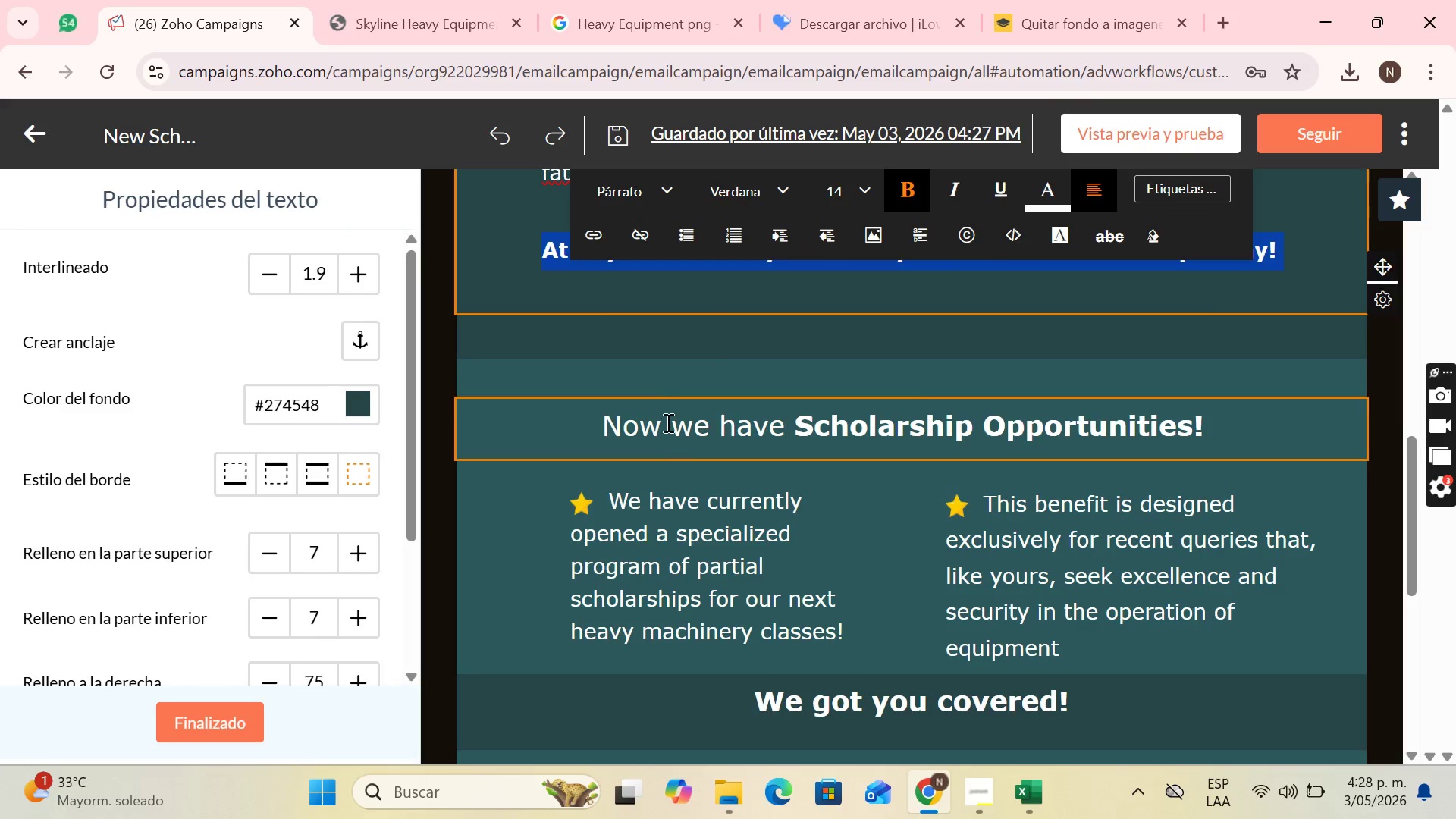 
left_click([667, 422])
 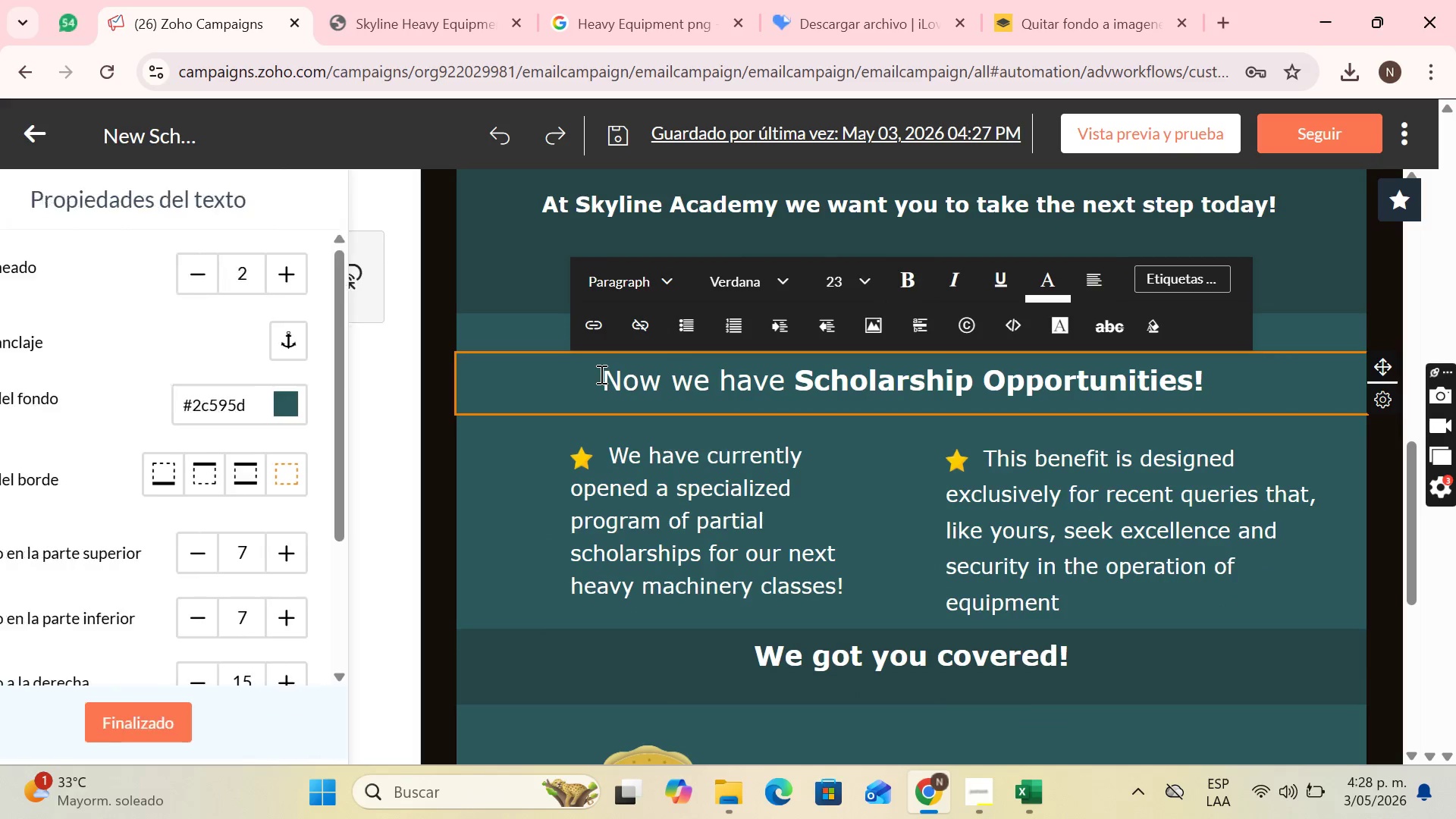 
left_click_drag(start_coordinate=[600, 374], to_coordinate=[1281, 379])
 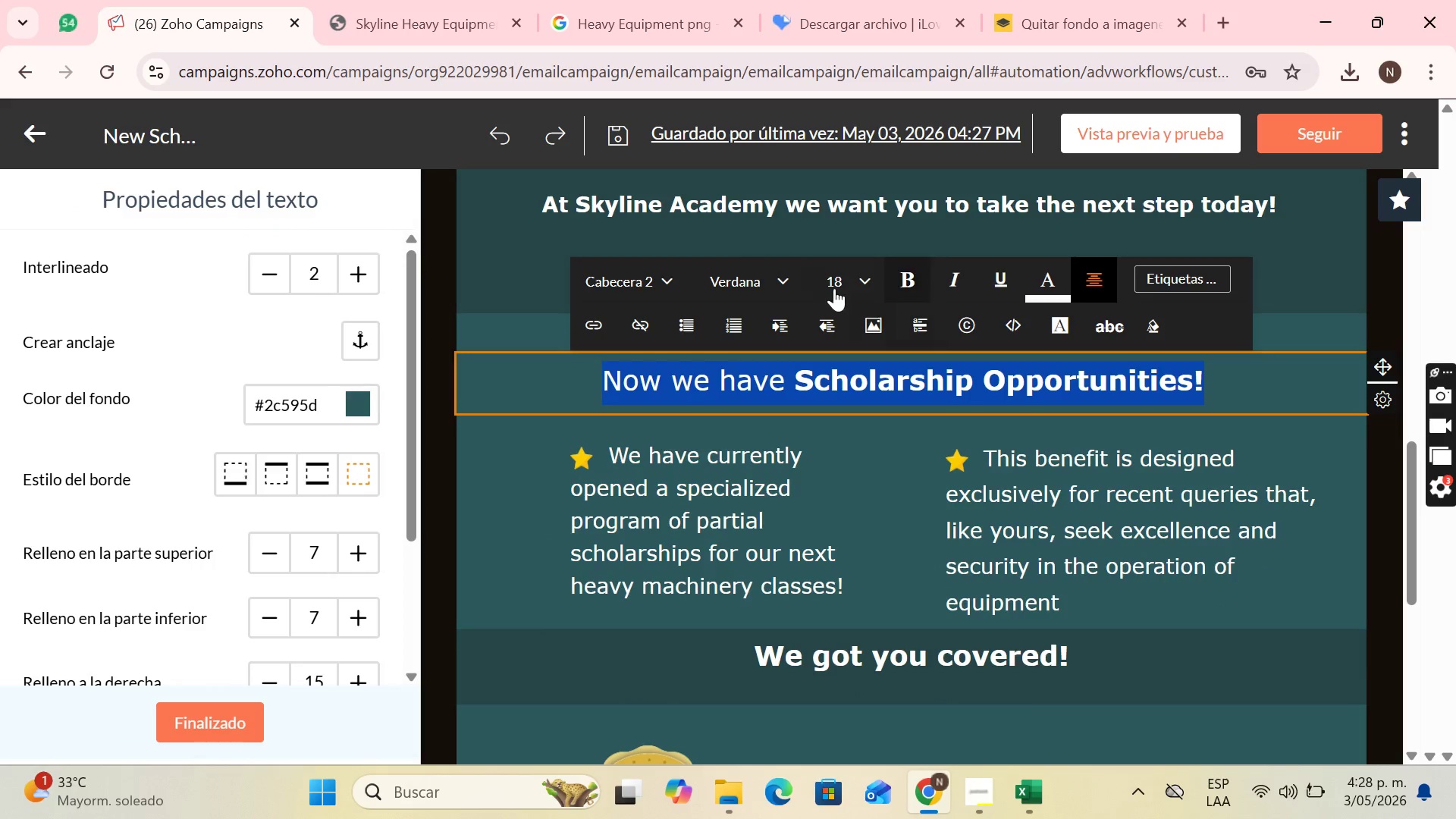 
left_click([833, 287])
 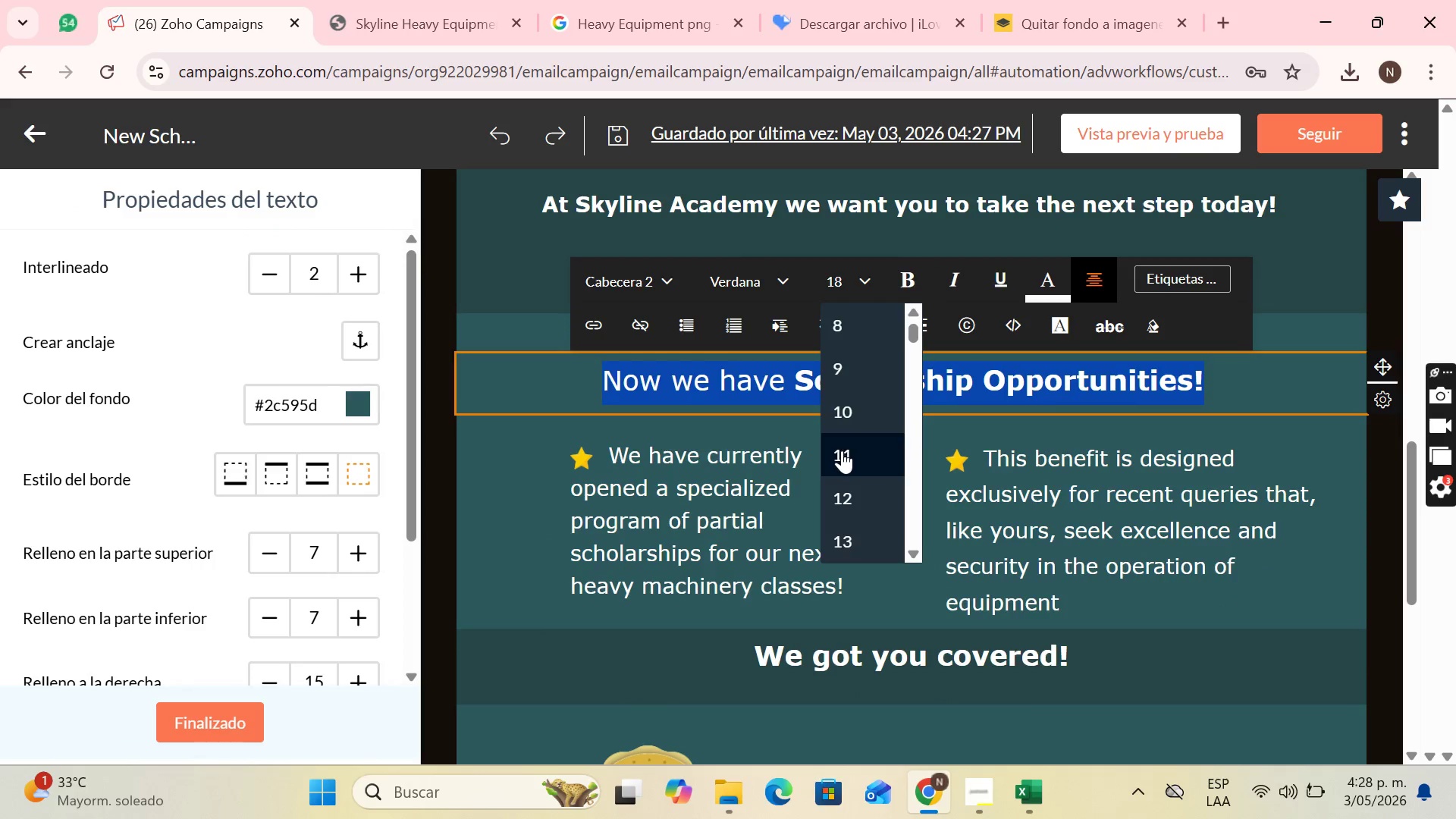 
scroll: coordinate [845, 455], scroll_direction: down, amount: 1.0
 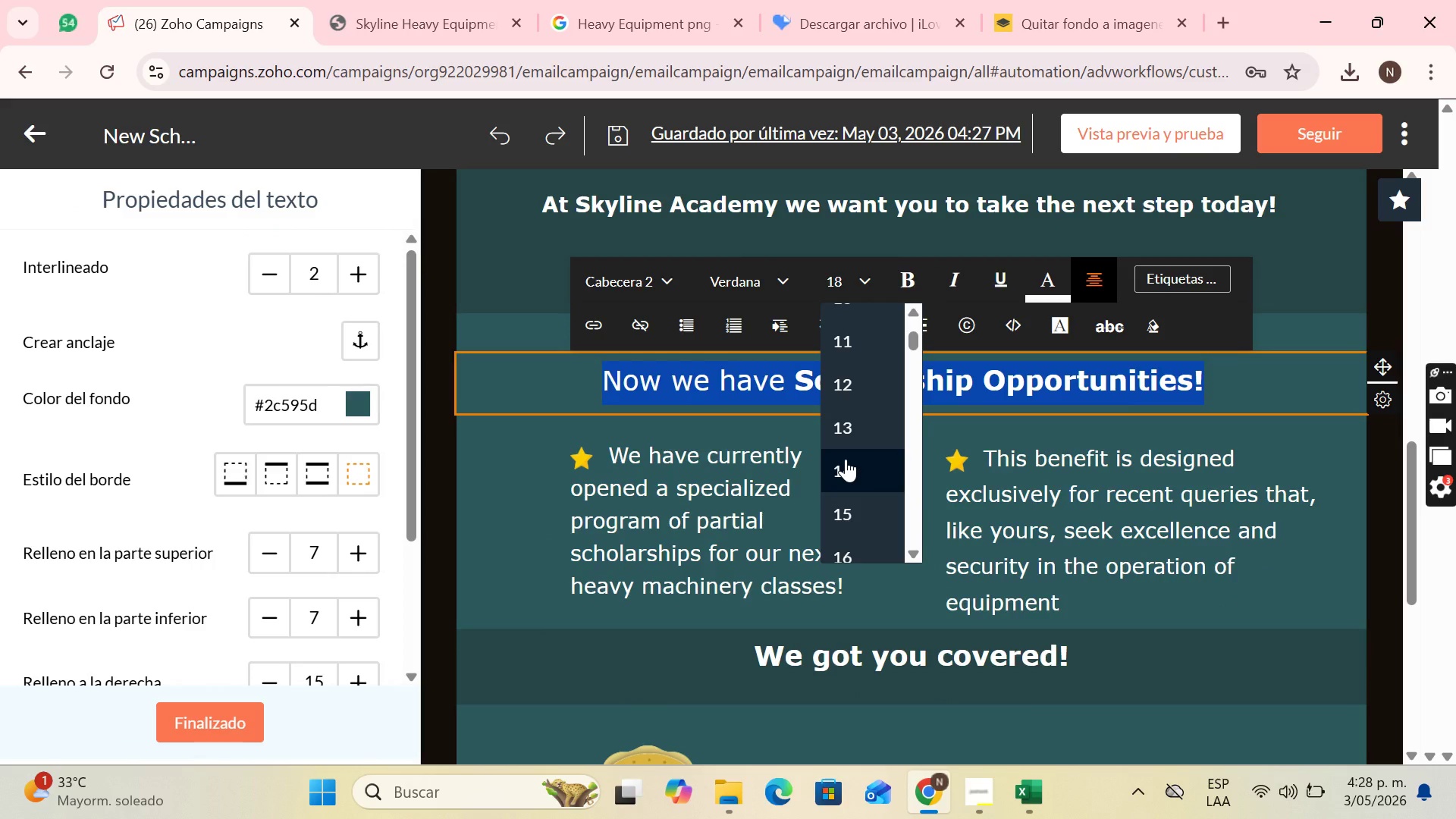 
left_click([846, 459])
 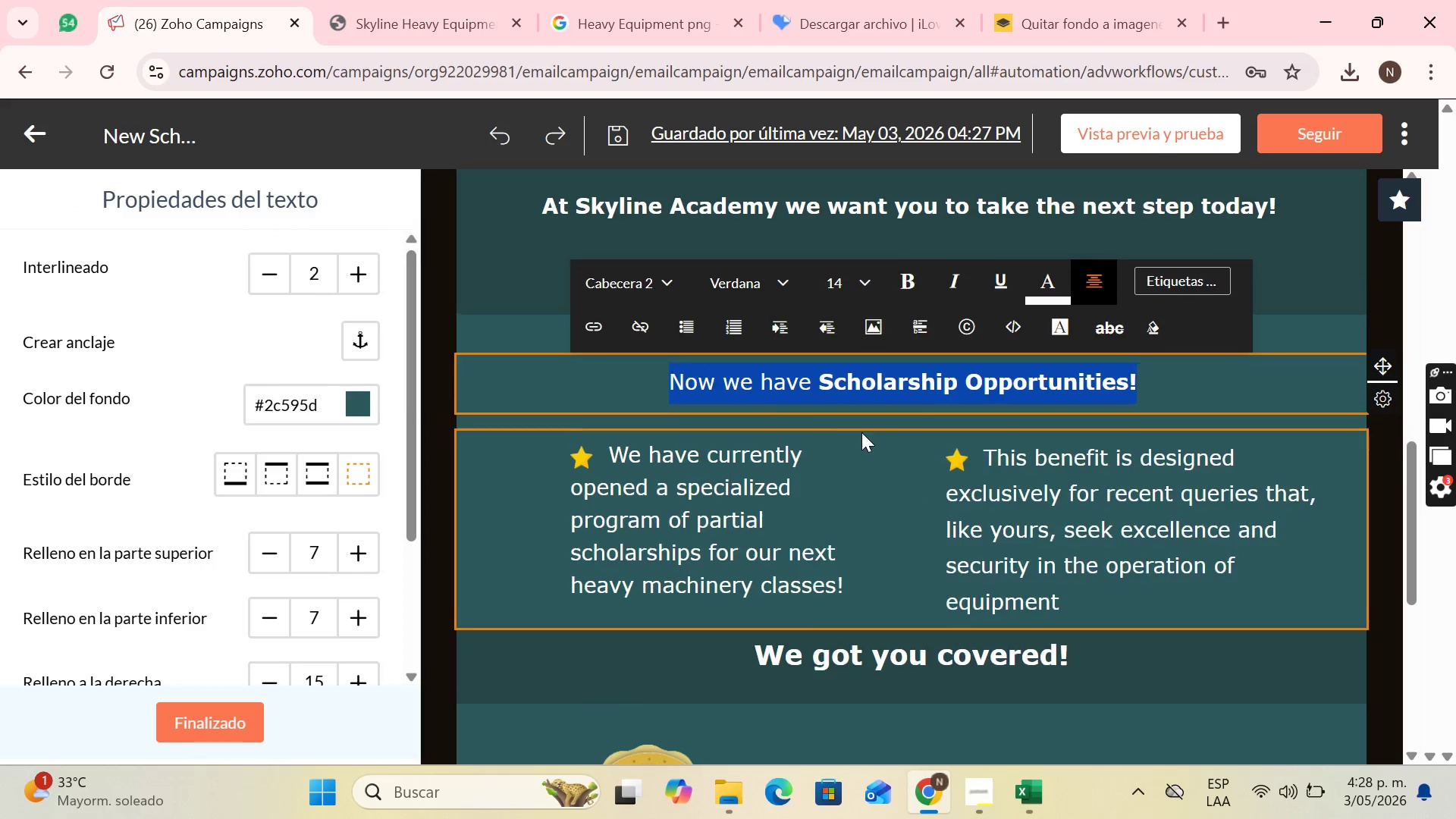 
scroll: coordinate [861, 431], scroll_direction: up, amount: 2.0
 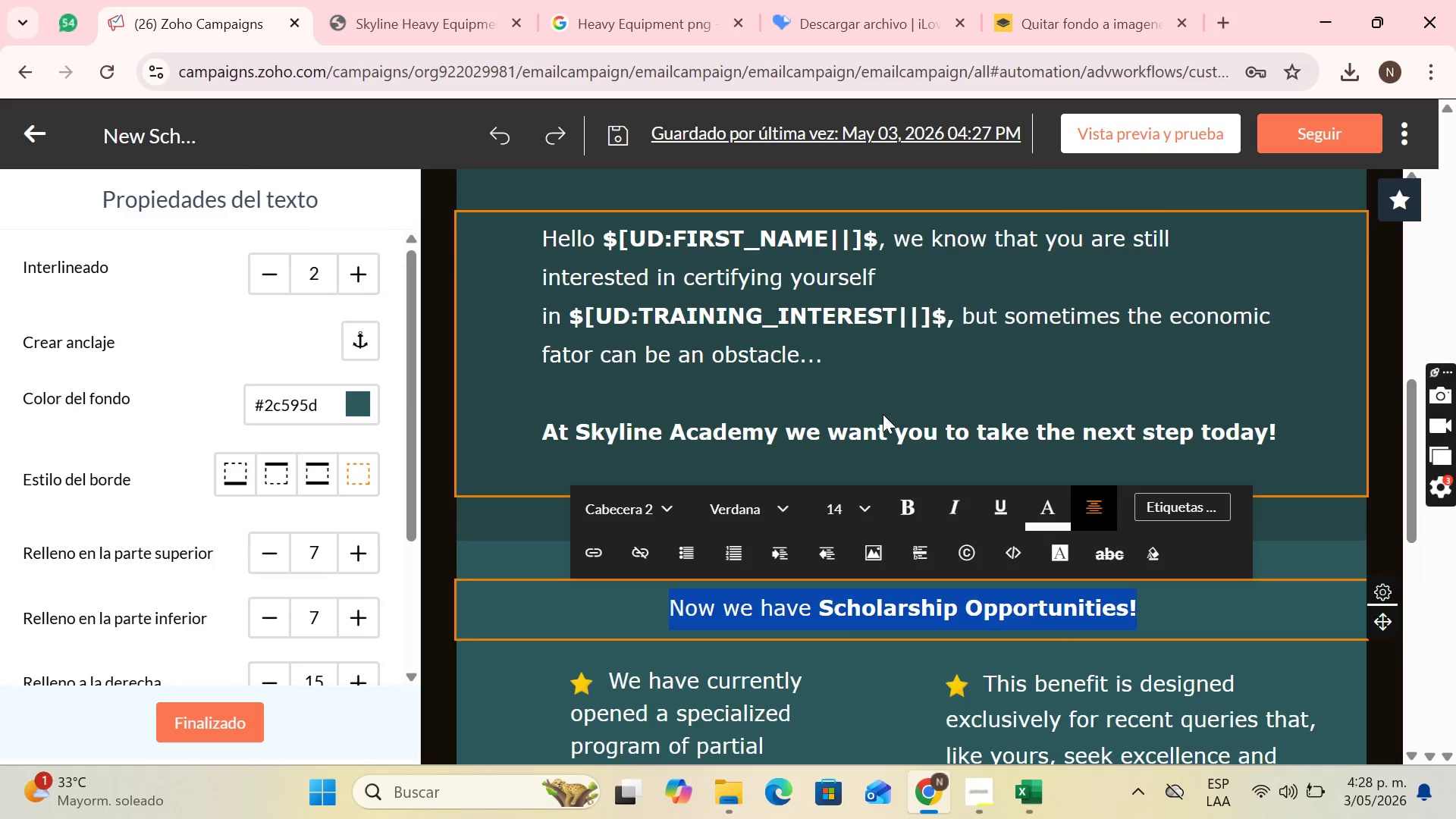 
left_click([883, 414])
 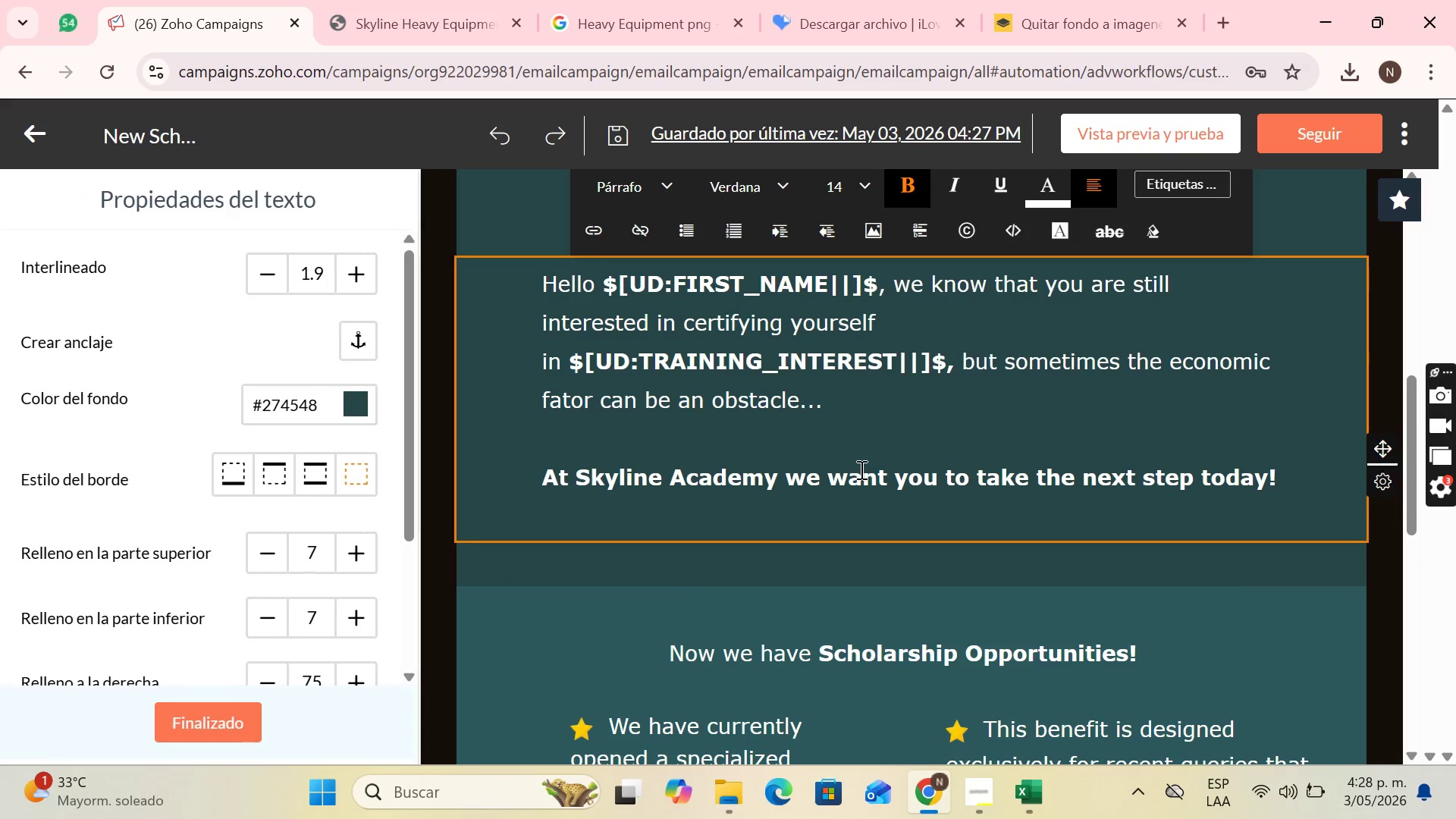 
left_click([766, 453])
 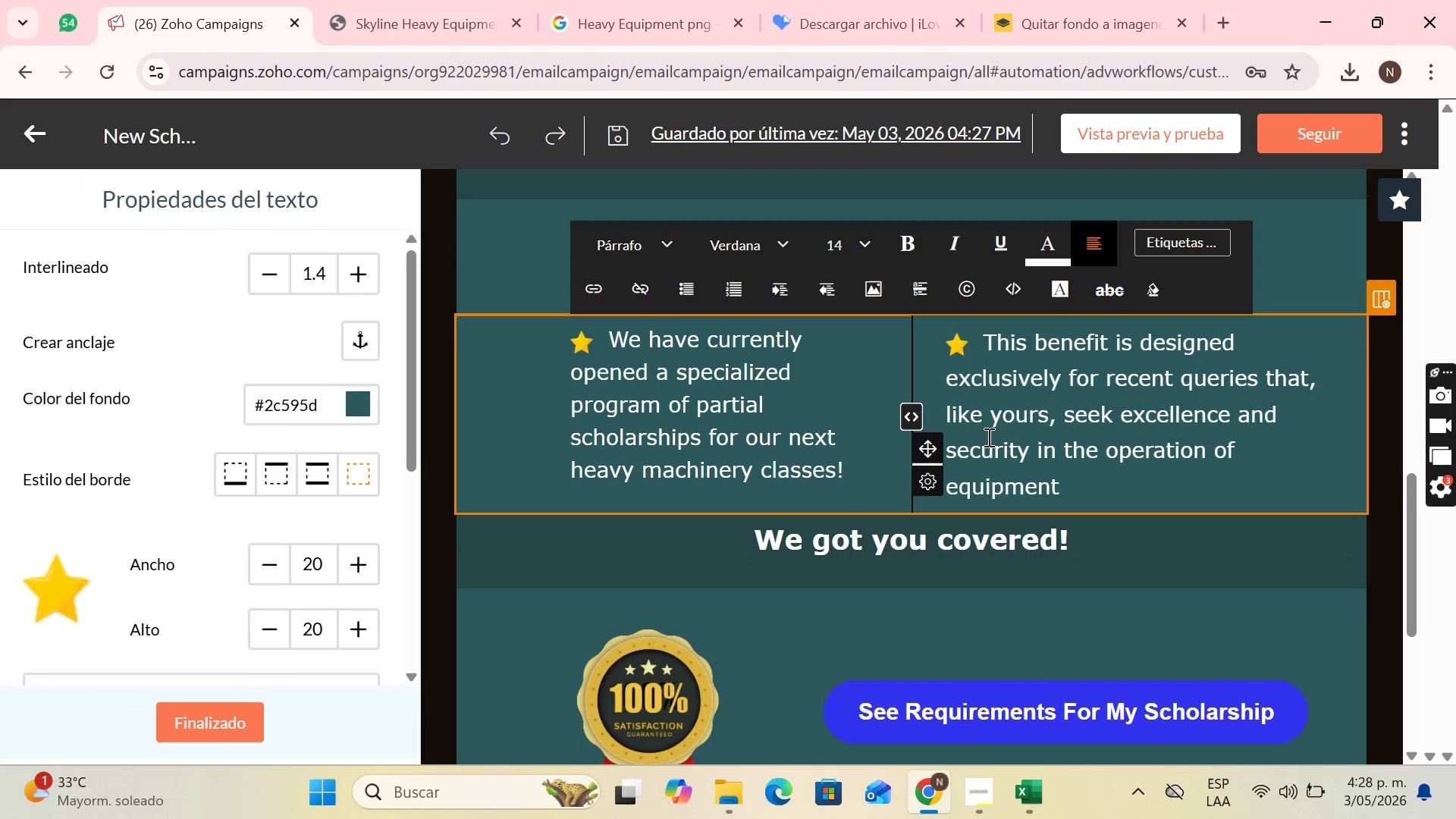 
scroll: coordinate [861, 469], scroll_direction: down, amount: 3.0
 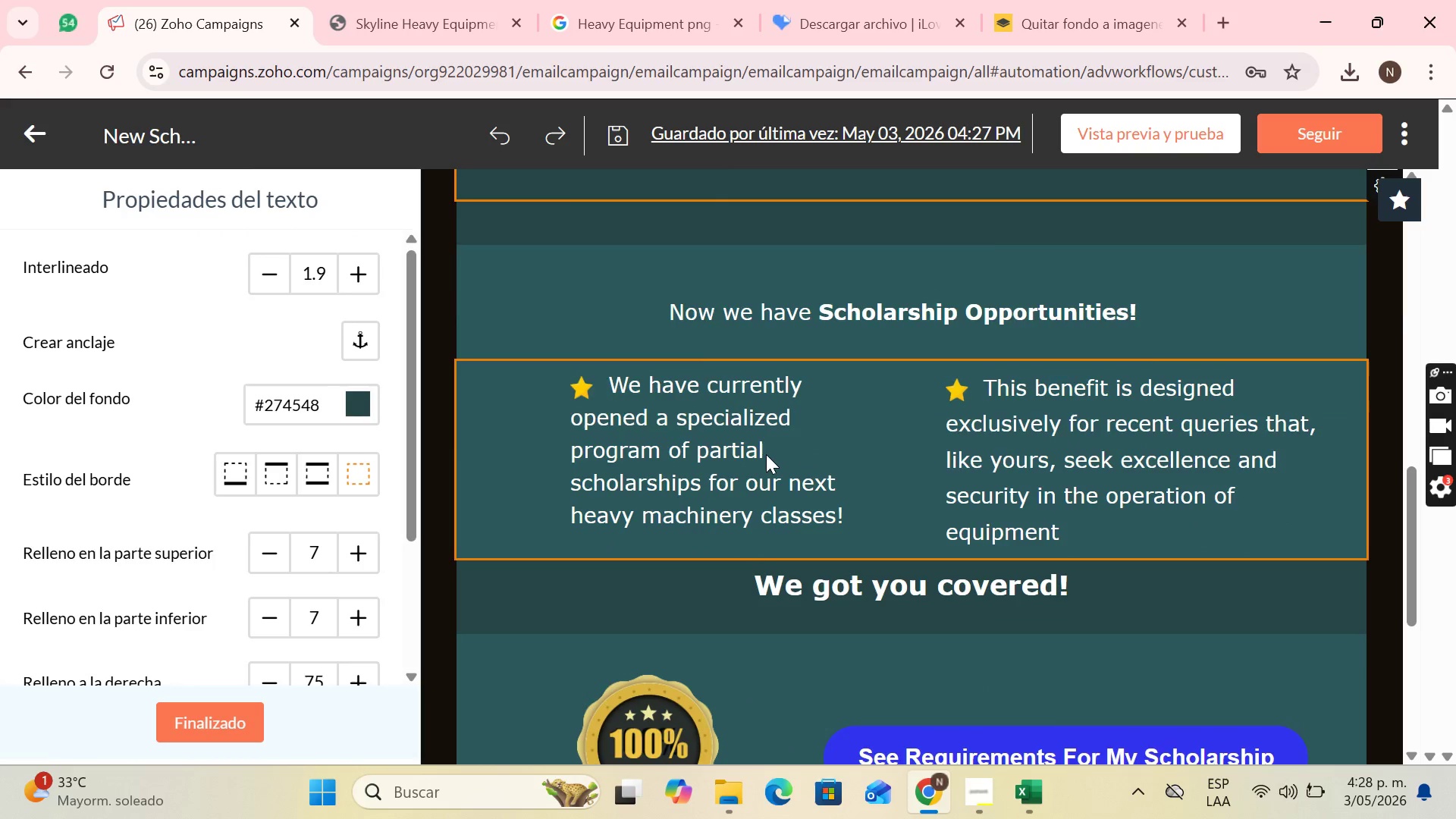 
left_click([1003, 414])
 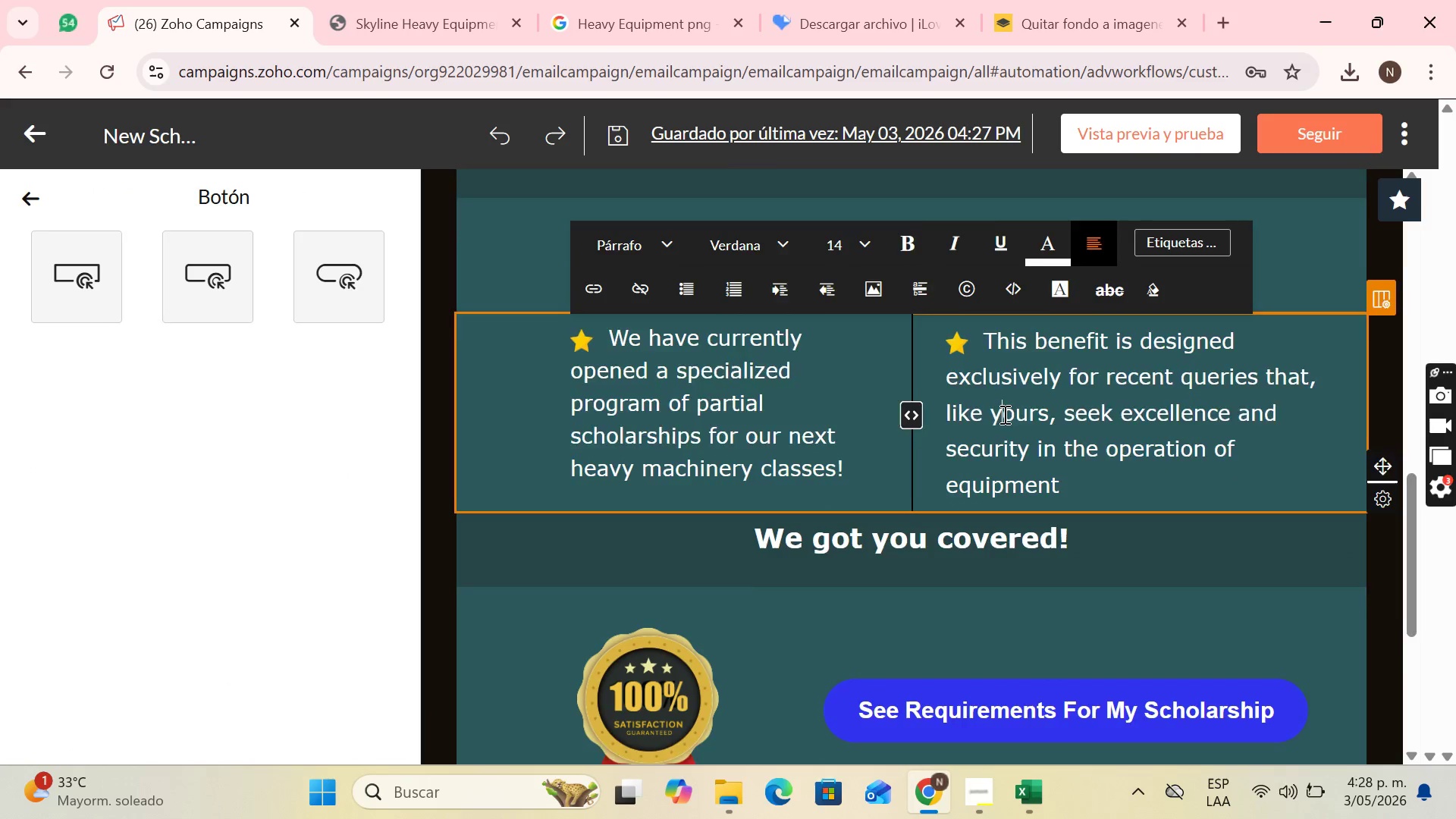 
scroll: coordinate [1003, 414], scroll_direction: down, amount: 1.0
 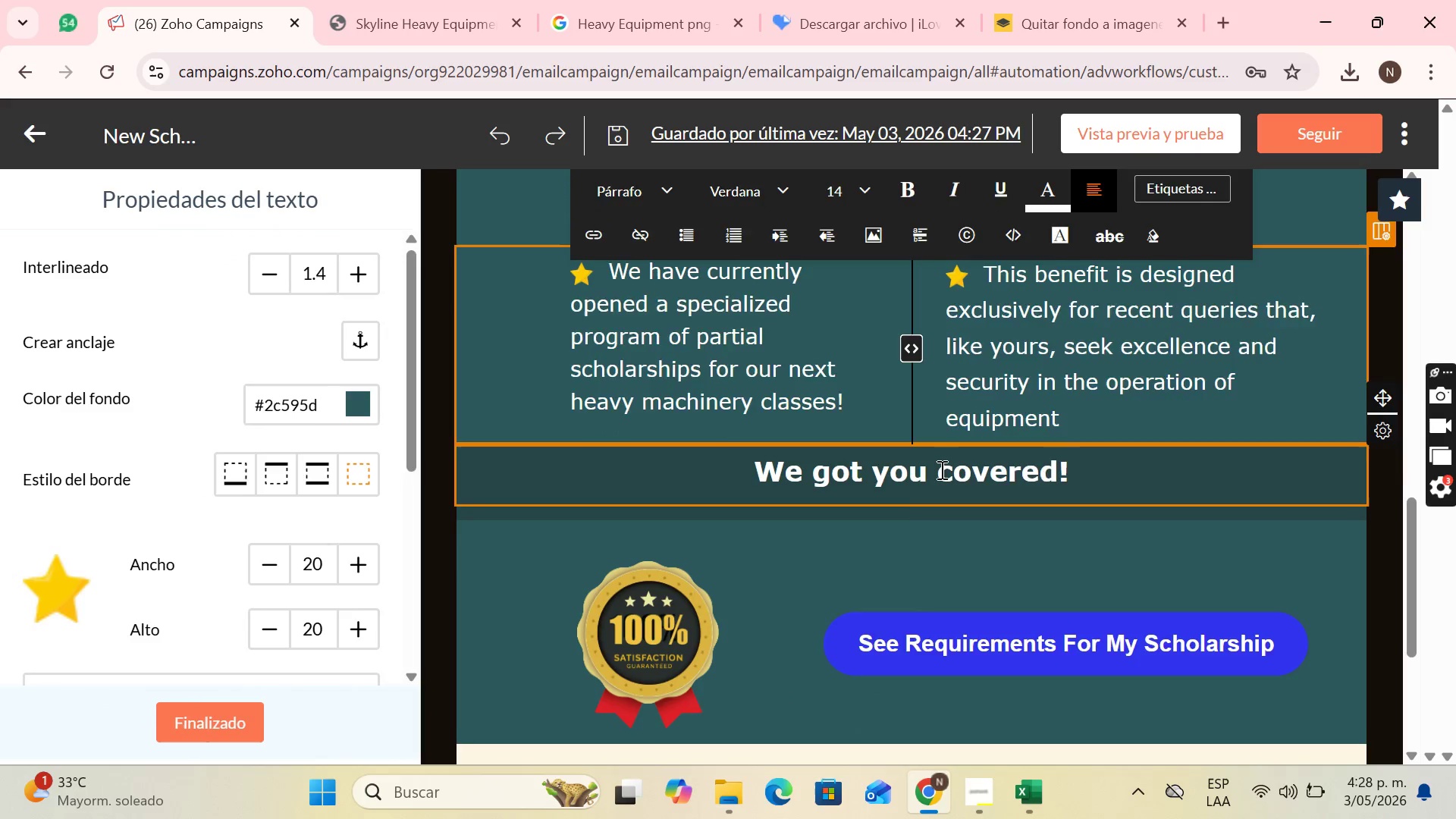 
left_click([940, 469])
 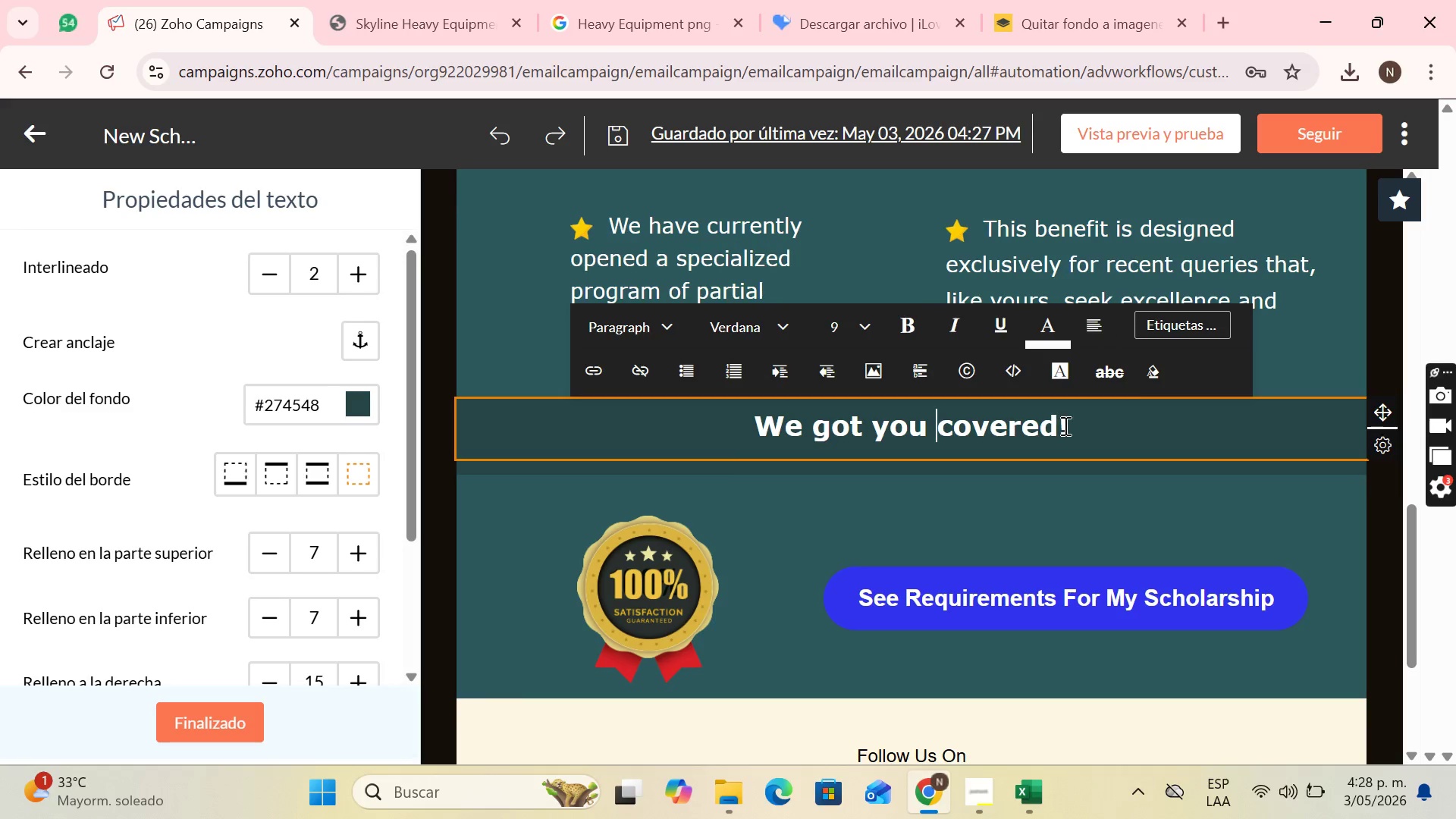 
left_click([1065, 425])
 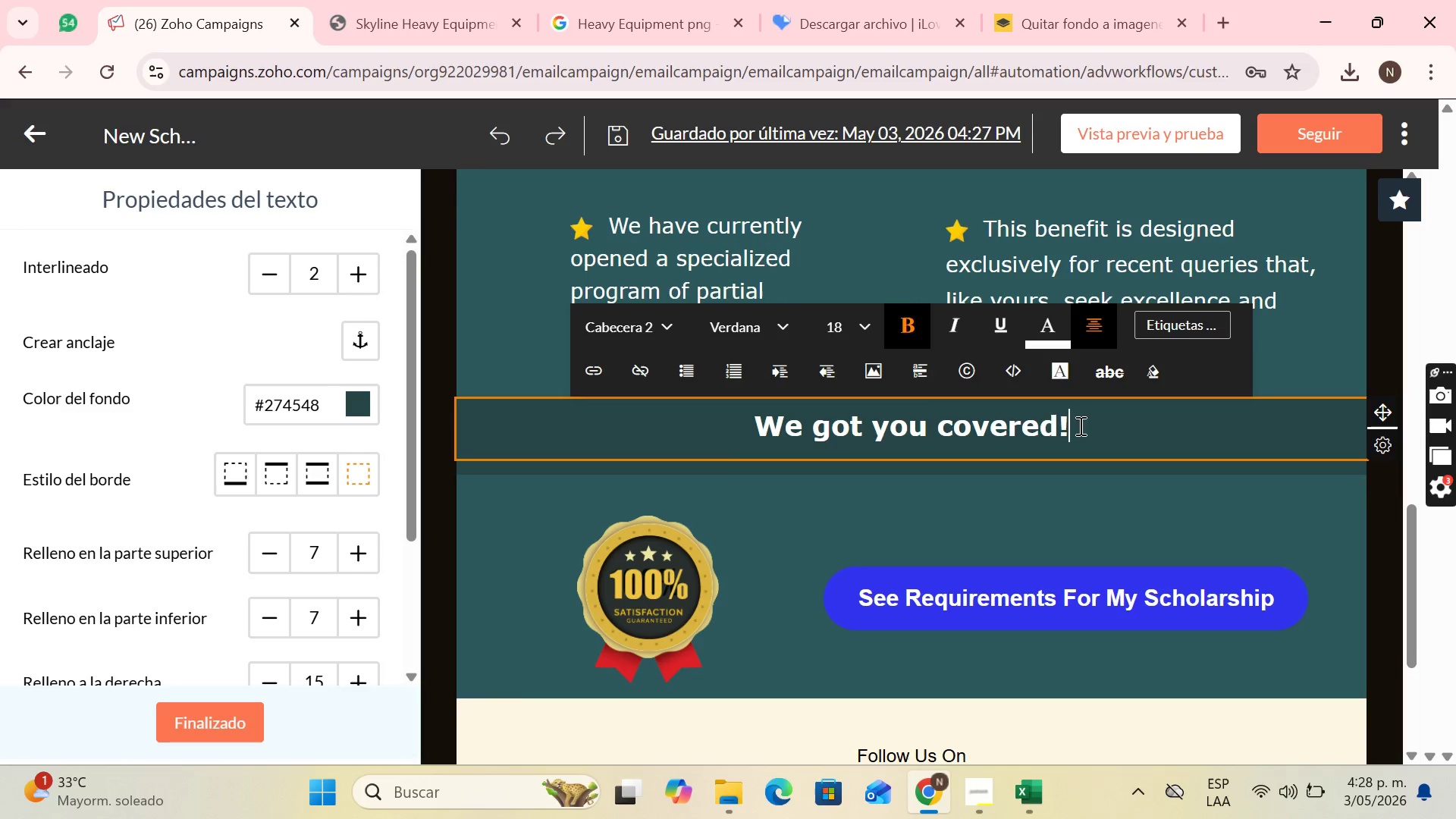 
left_click_drag(start_coordinate=[1079, 425], to_coordinate=[757, 419])
 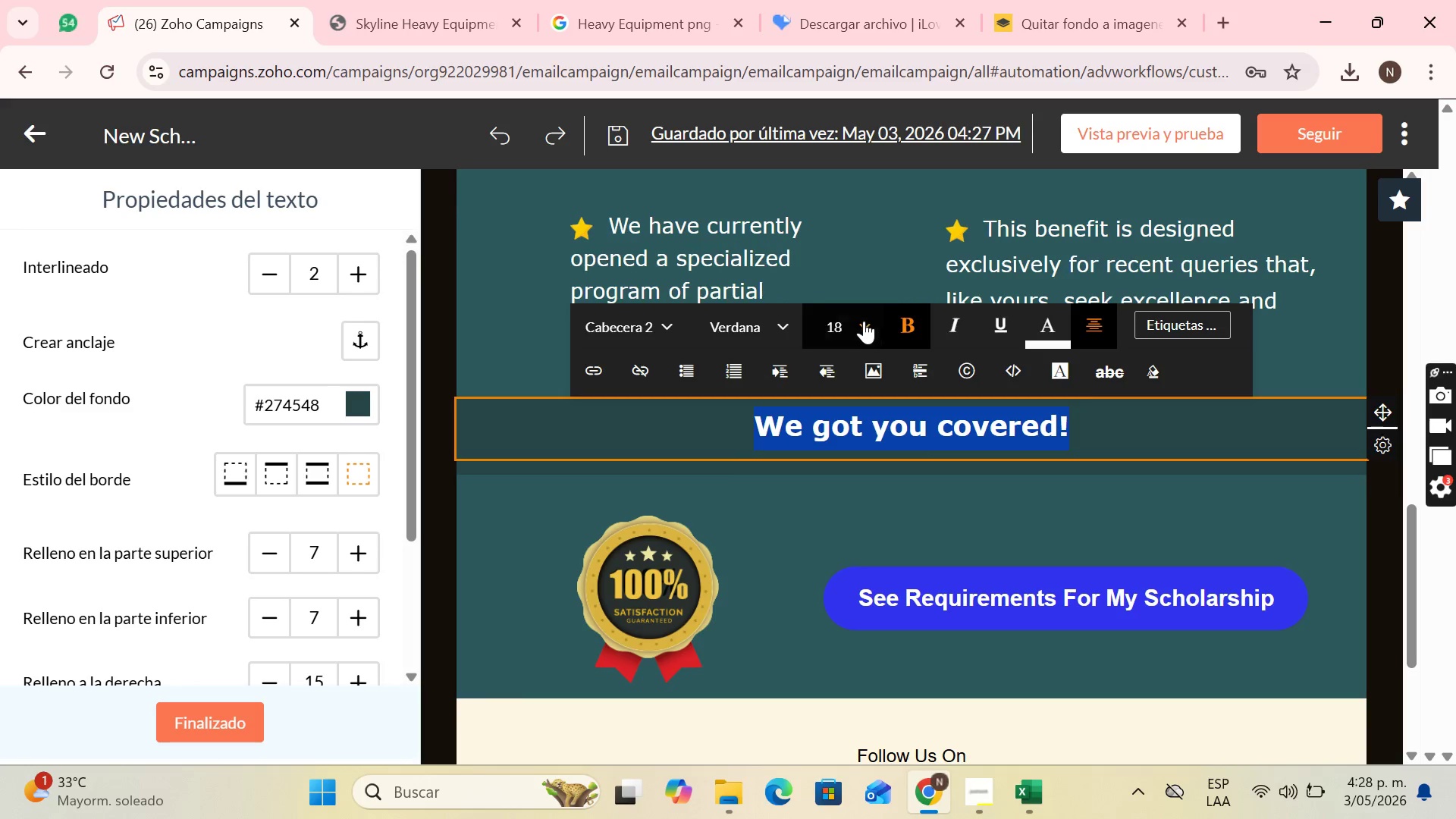 
left_click([864, 321])
 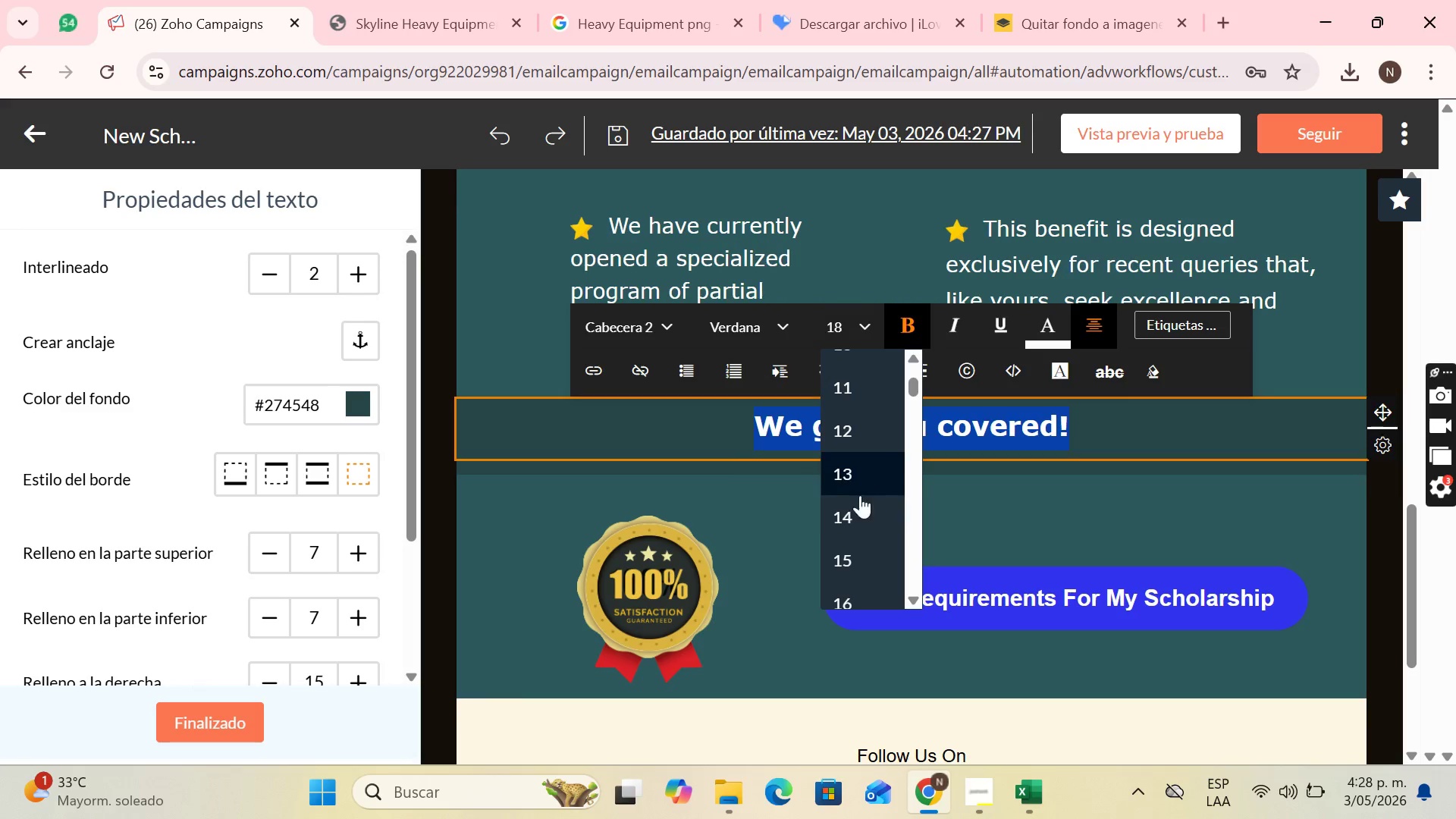 
left_click([855, 508])
 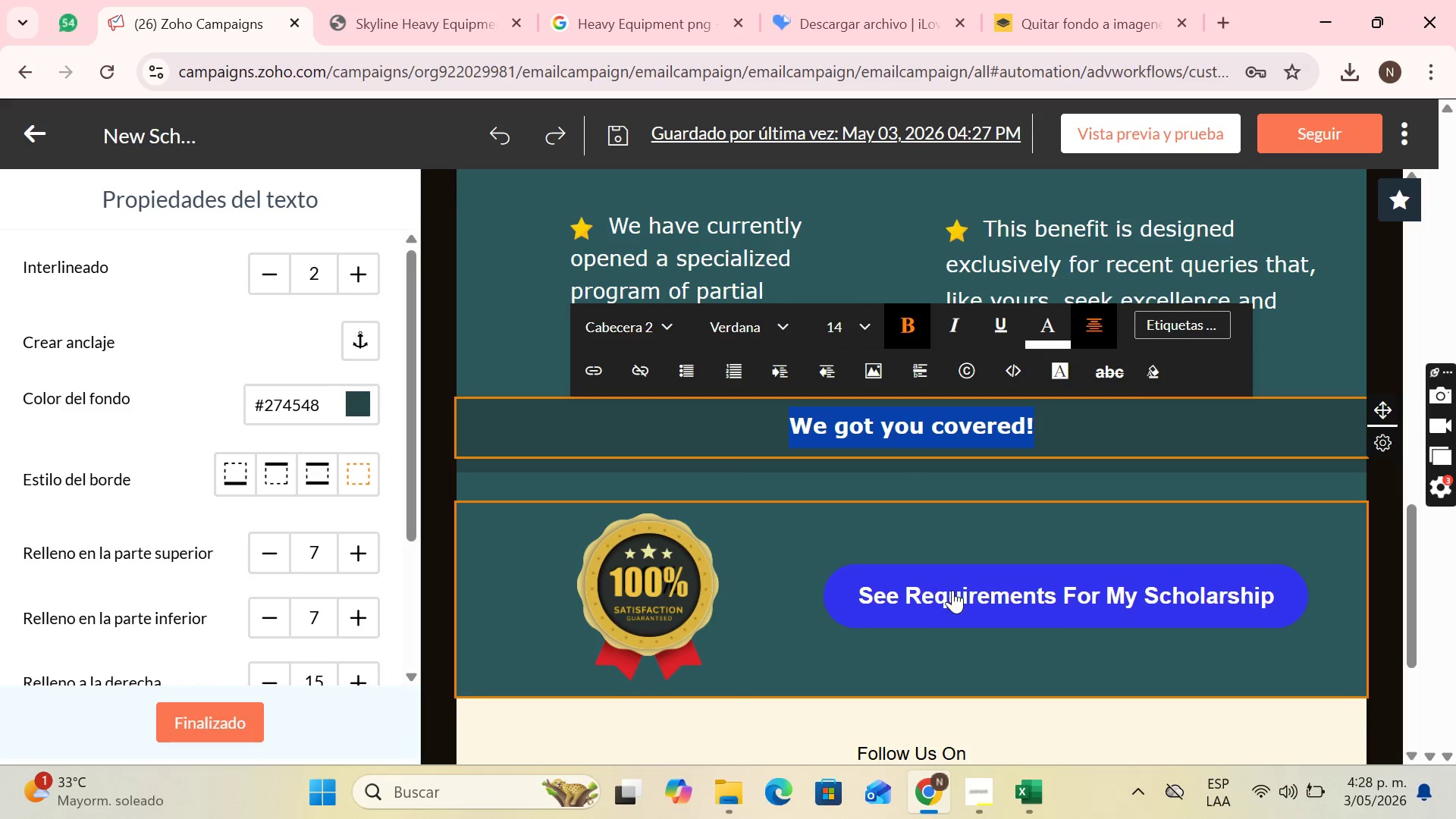 
scroll: coordinate [950, 432], scroll_direction: up, amount: 12.0
 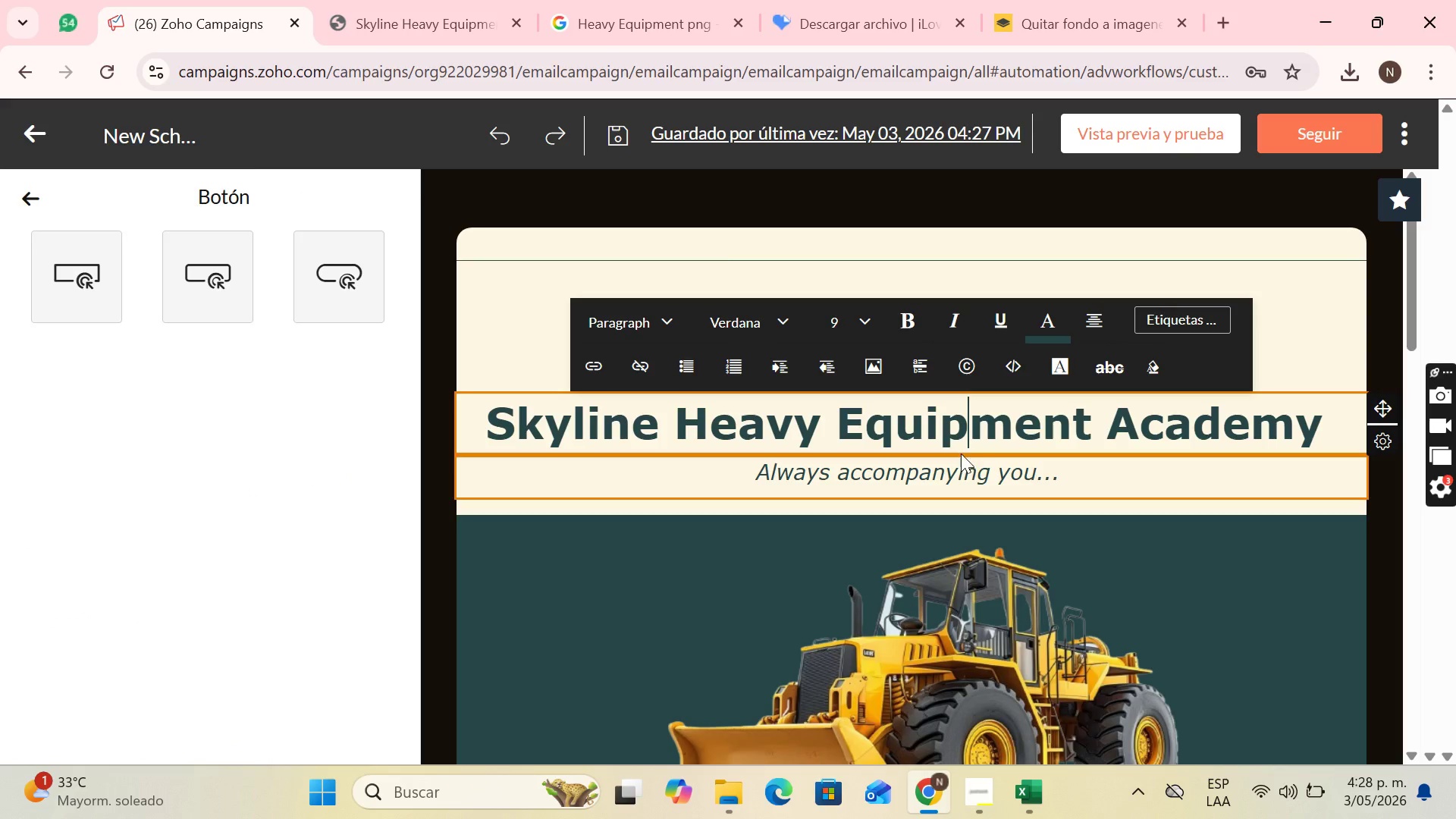 
left_click([945, 440])
 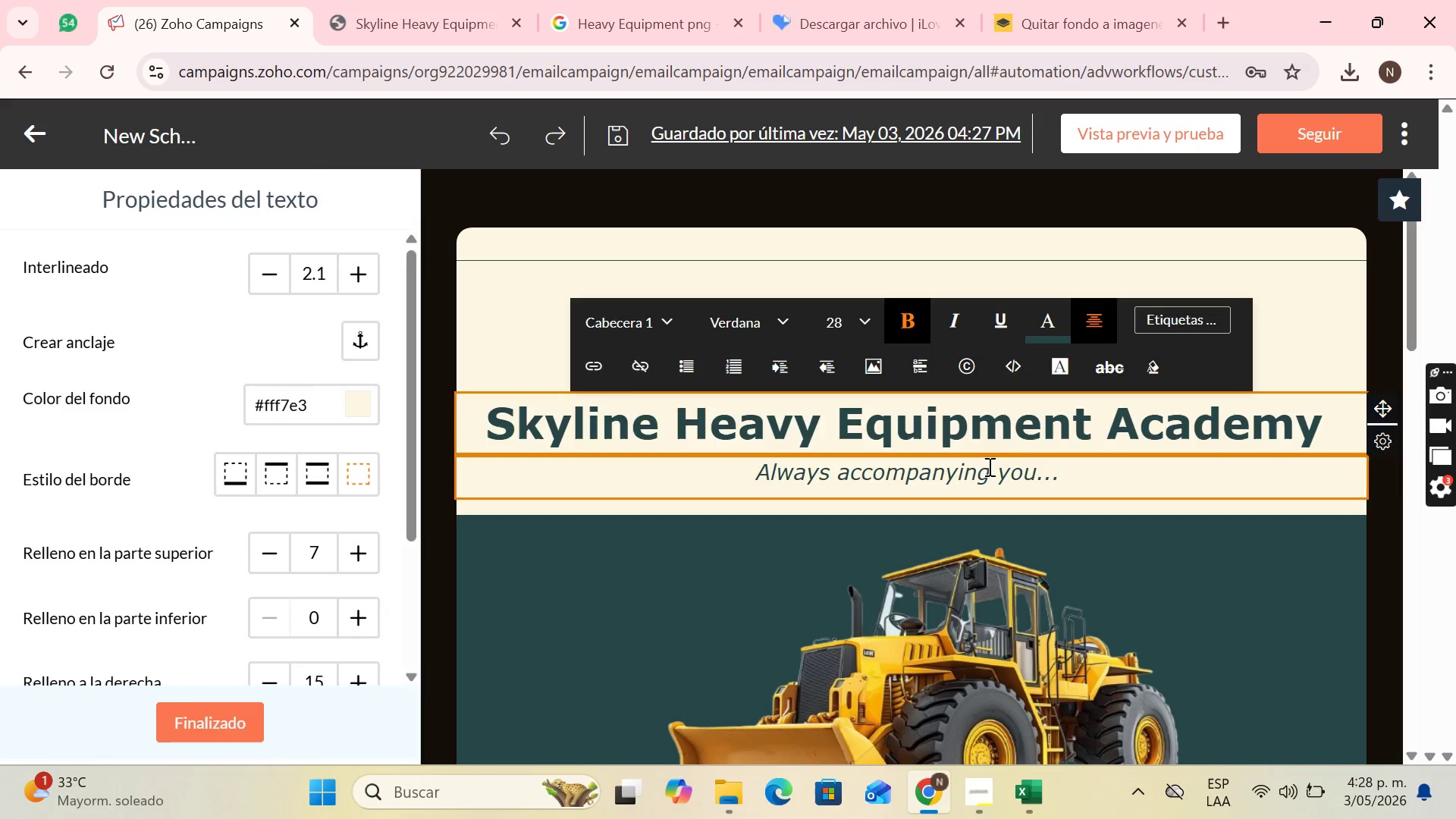 
left_click([988, 466])
 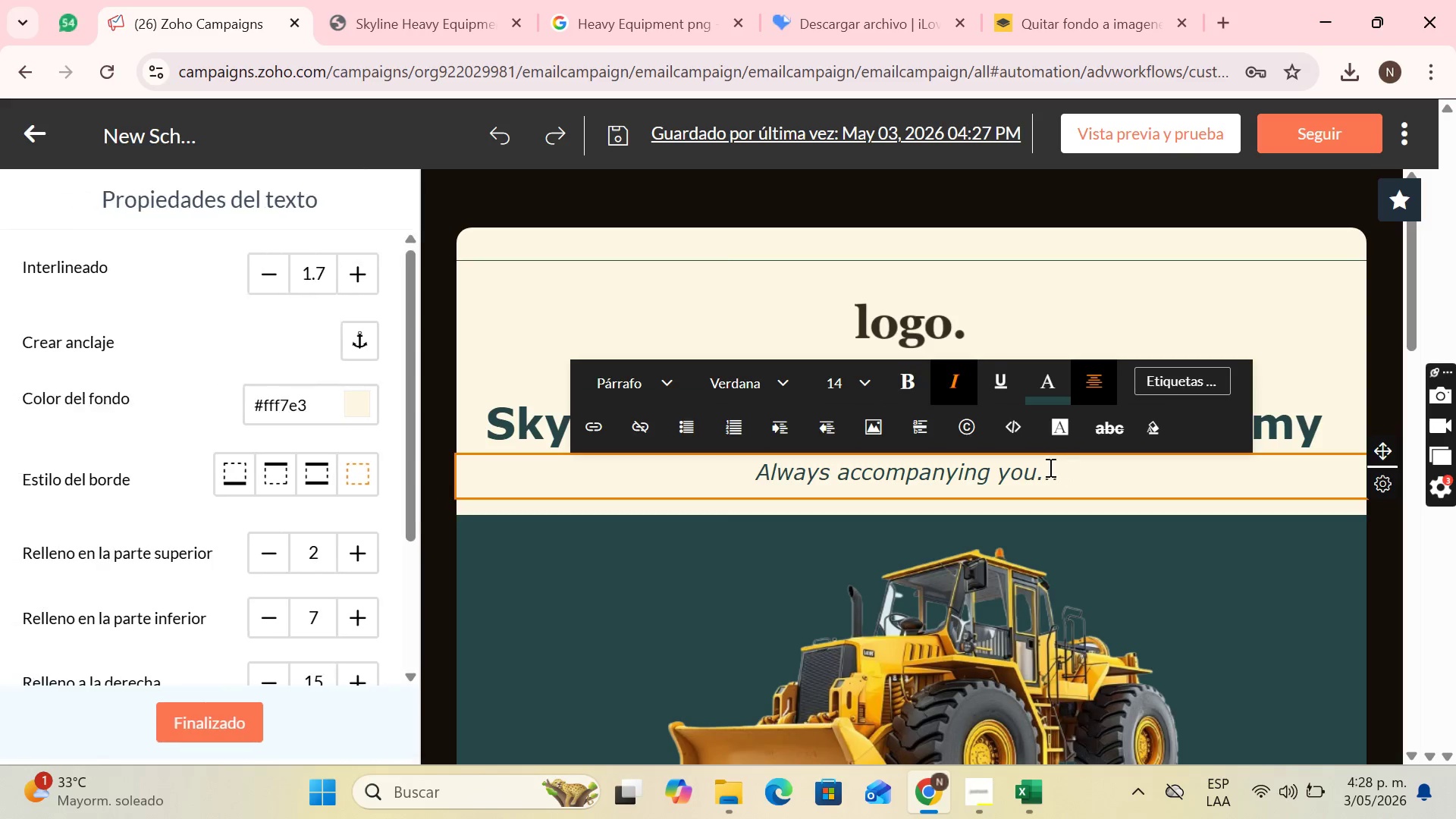 
scroll: coordinate [1044, 475], scroll_direction: up, amount: 2.0
 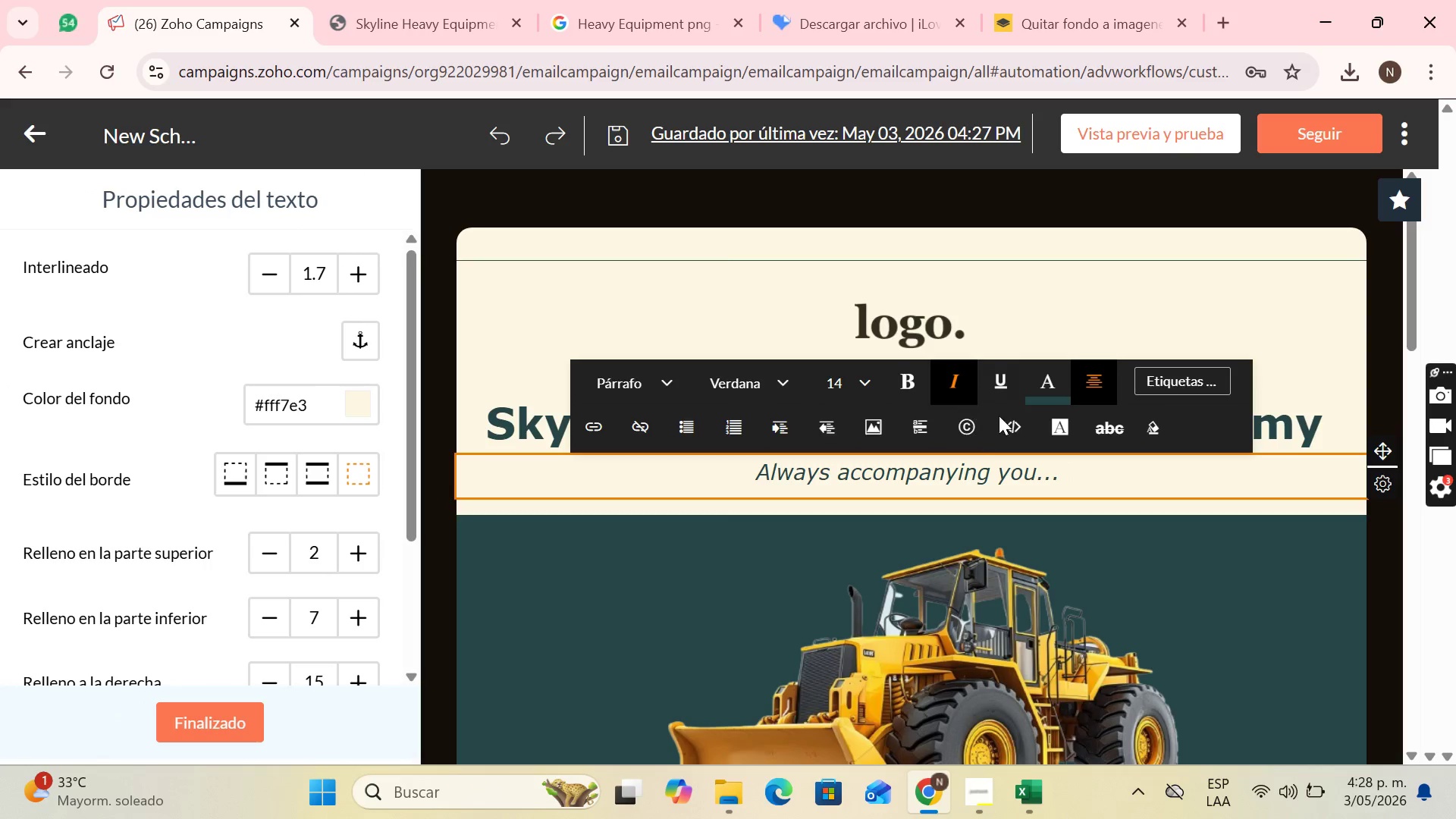 
scroll: coordinate [977, 482], scroll_direction: down, amount: 19.0
 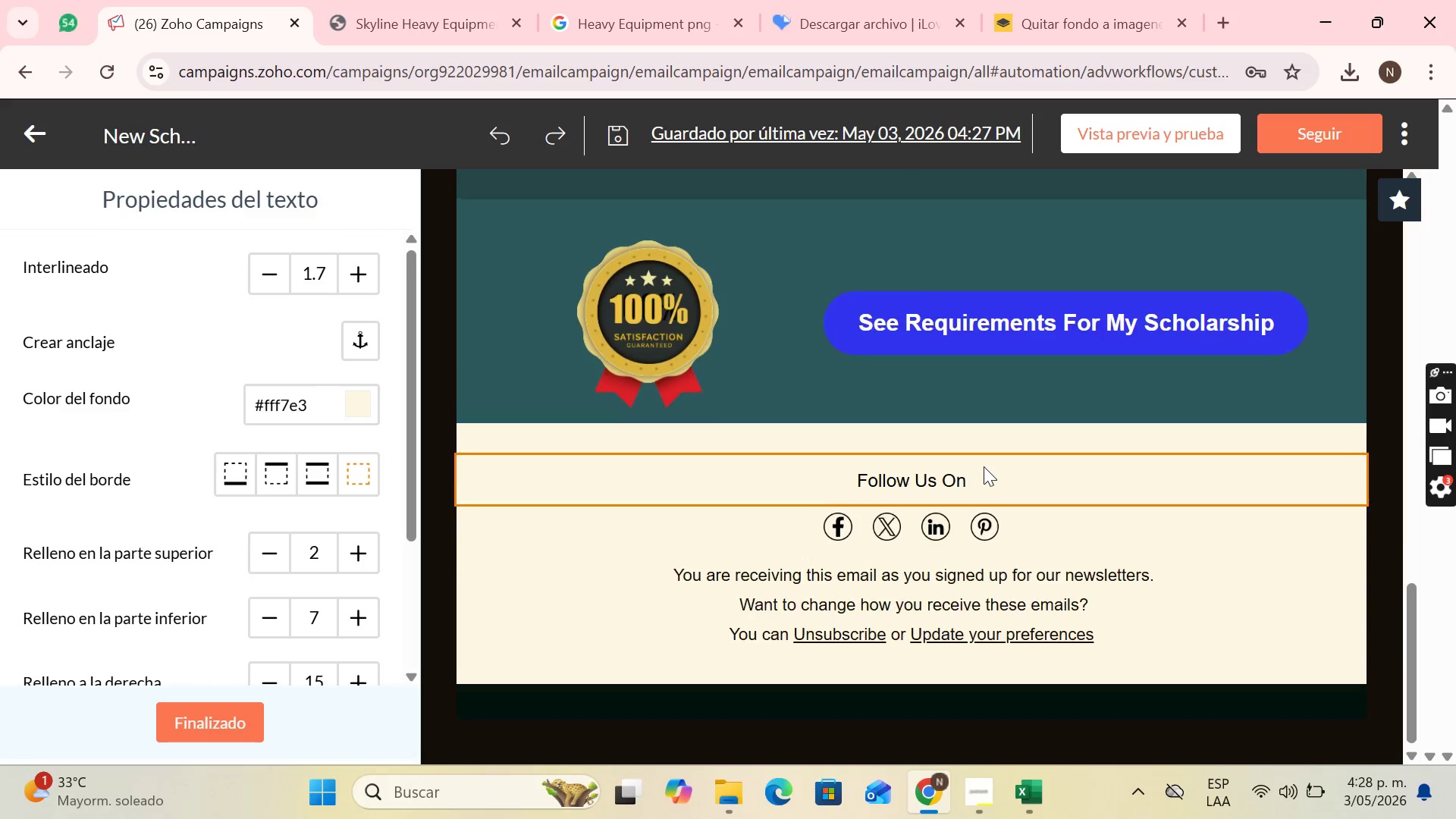 
scroll: coordinate [987, 488], scroll_direction: none, amount: 0.0
 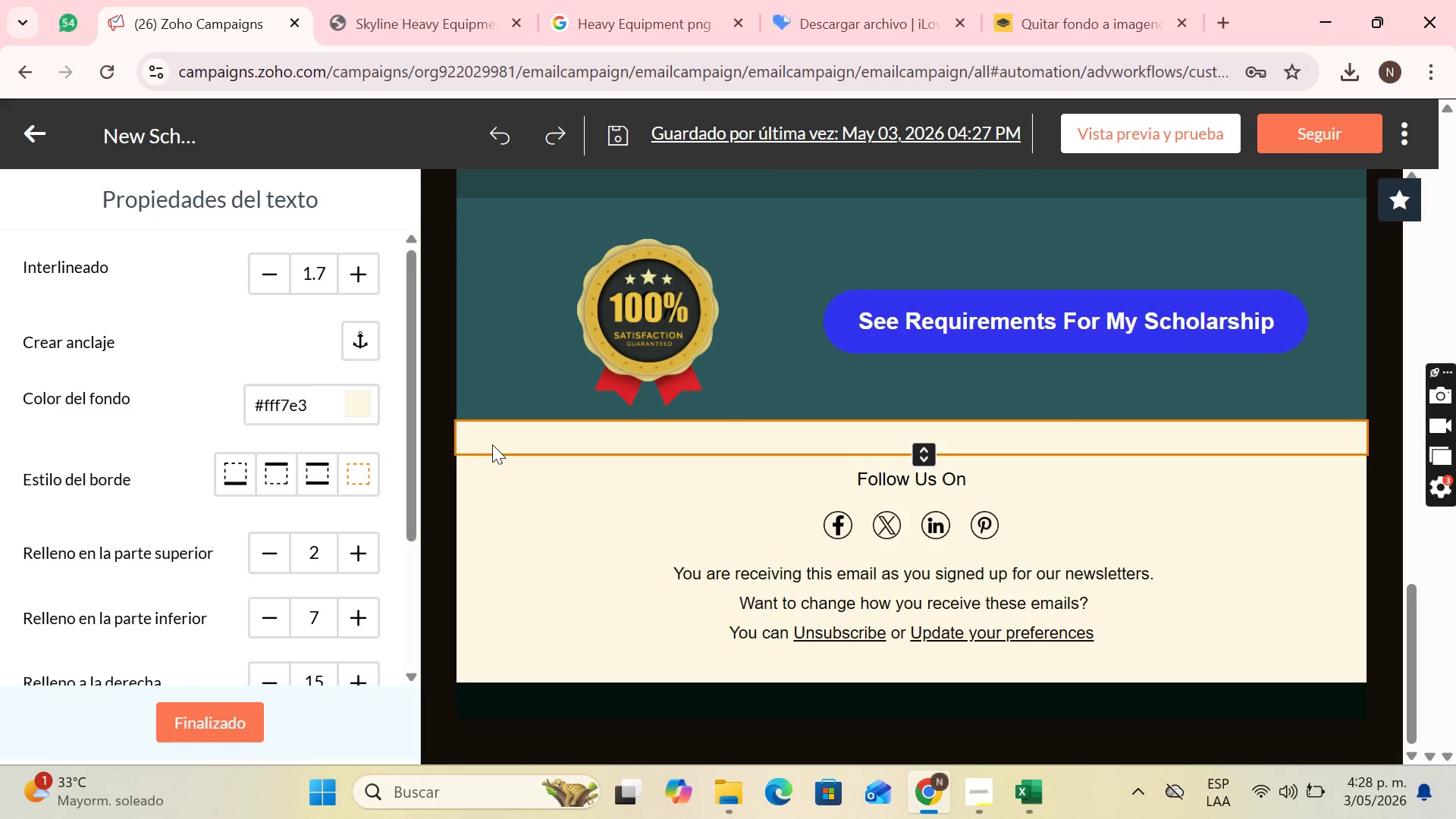 
left_click([529, 430])
 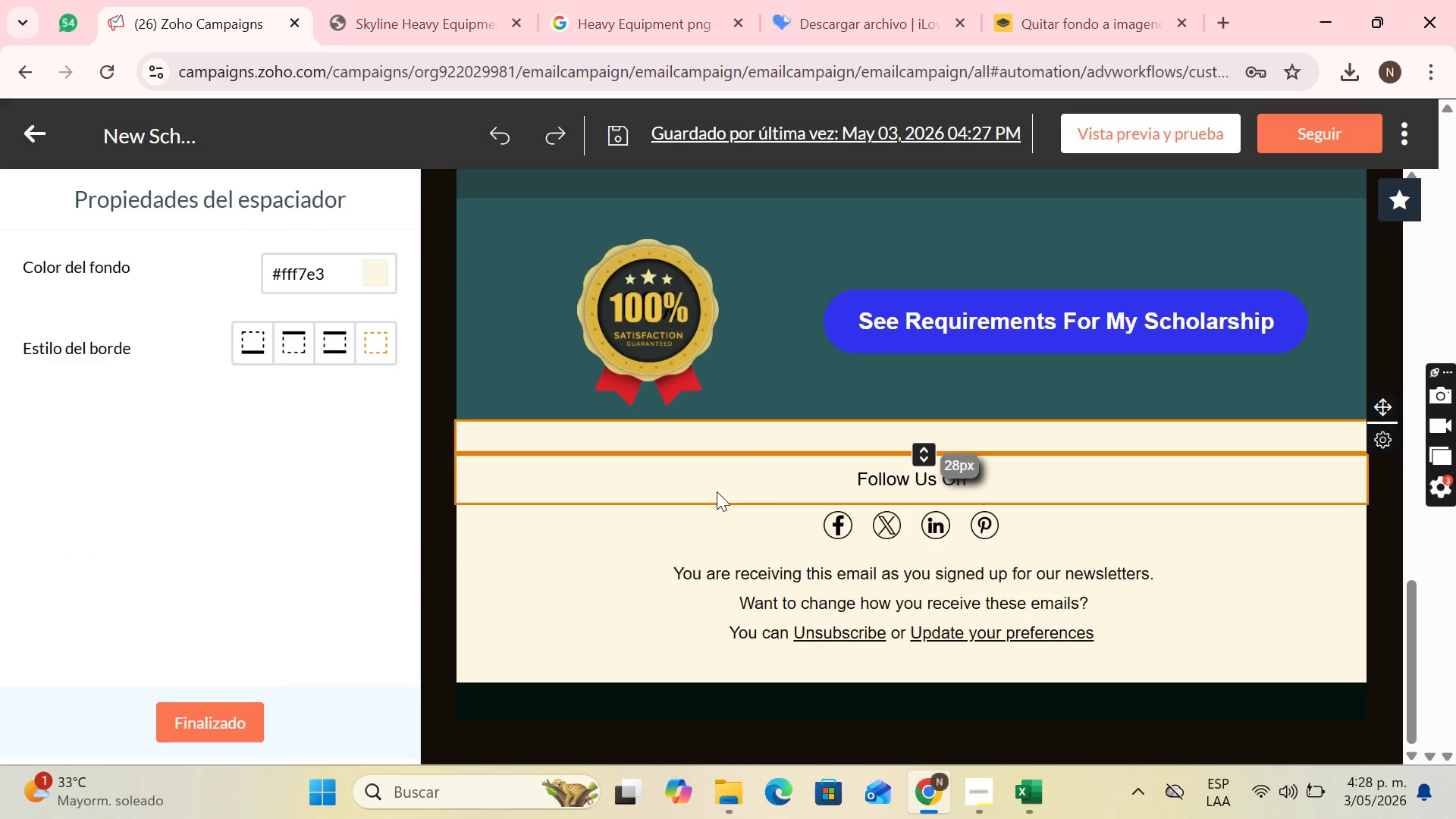 
left_click([780, 471])
 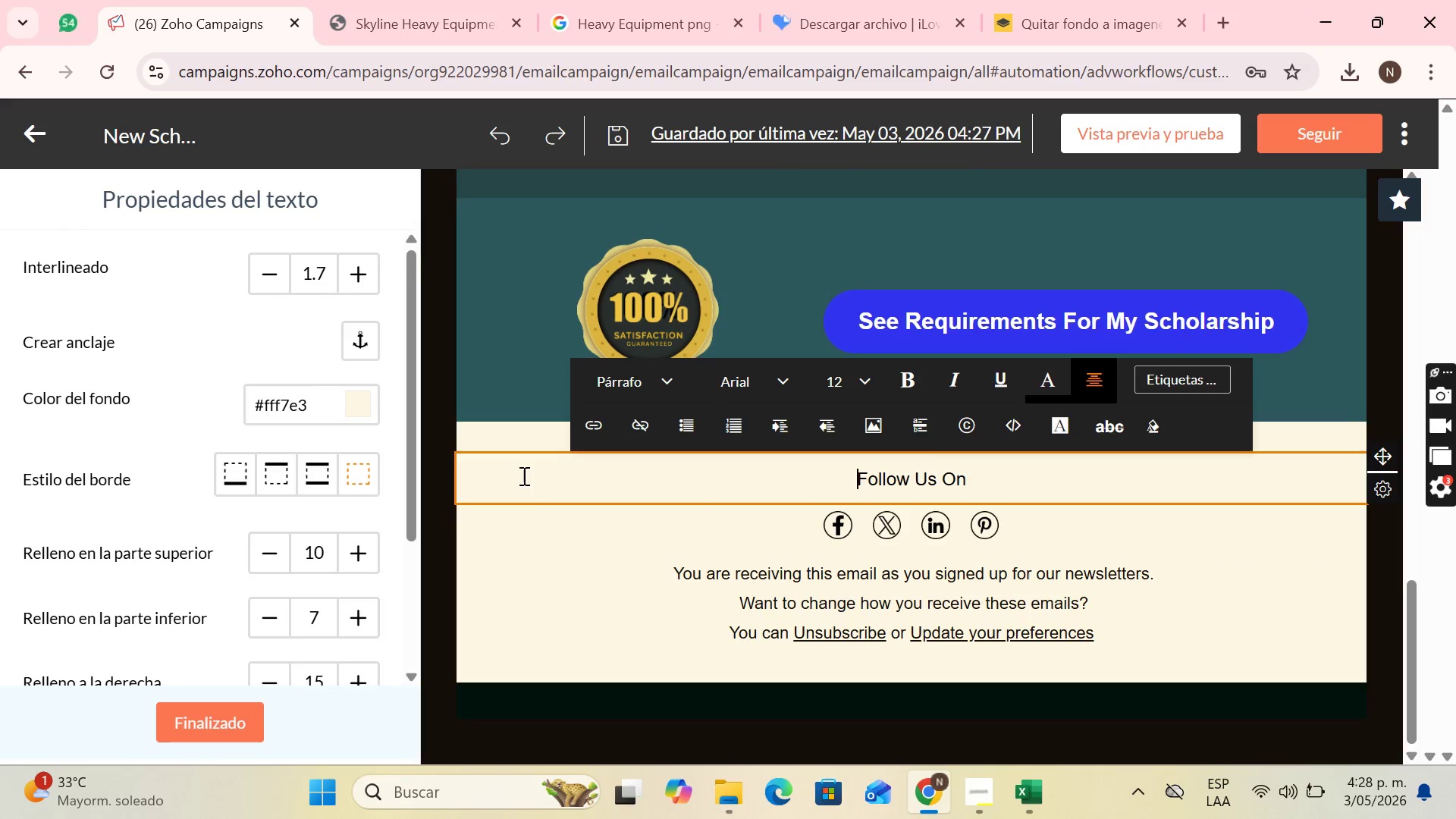 
left_click([497, 435])
 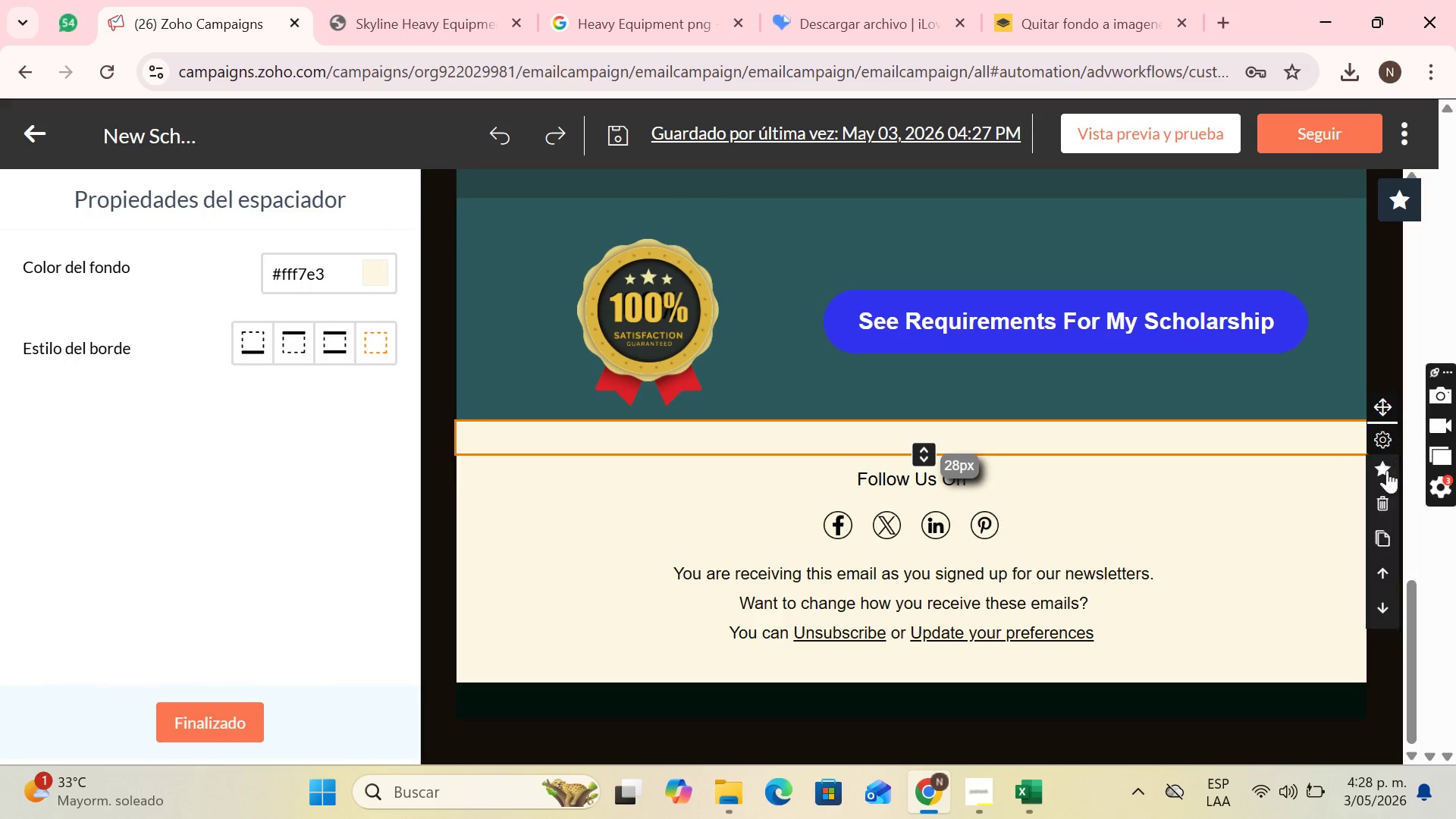 
left_click([1365, 489])
 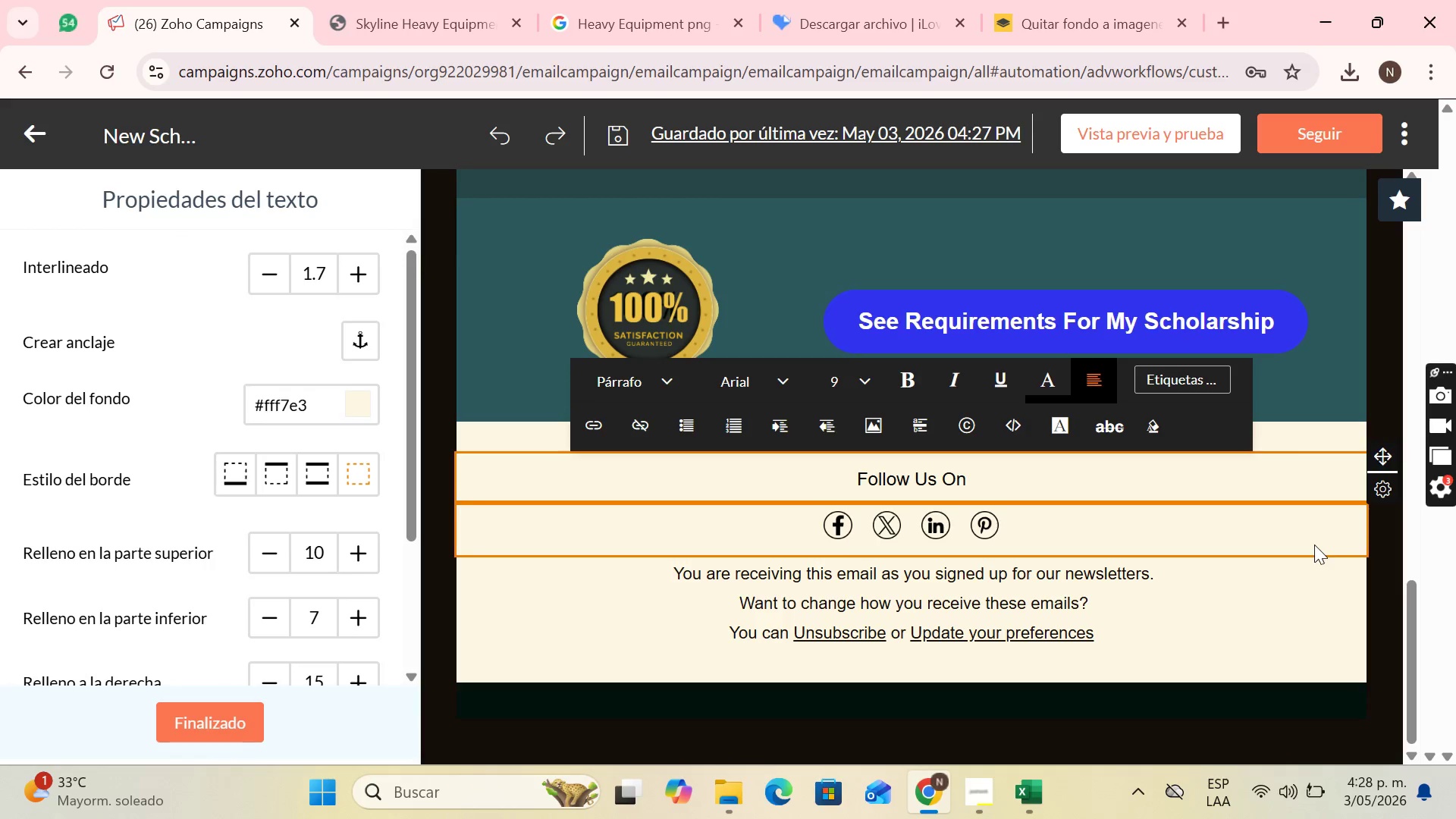 
left_click([1295, 575])
 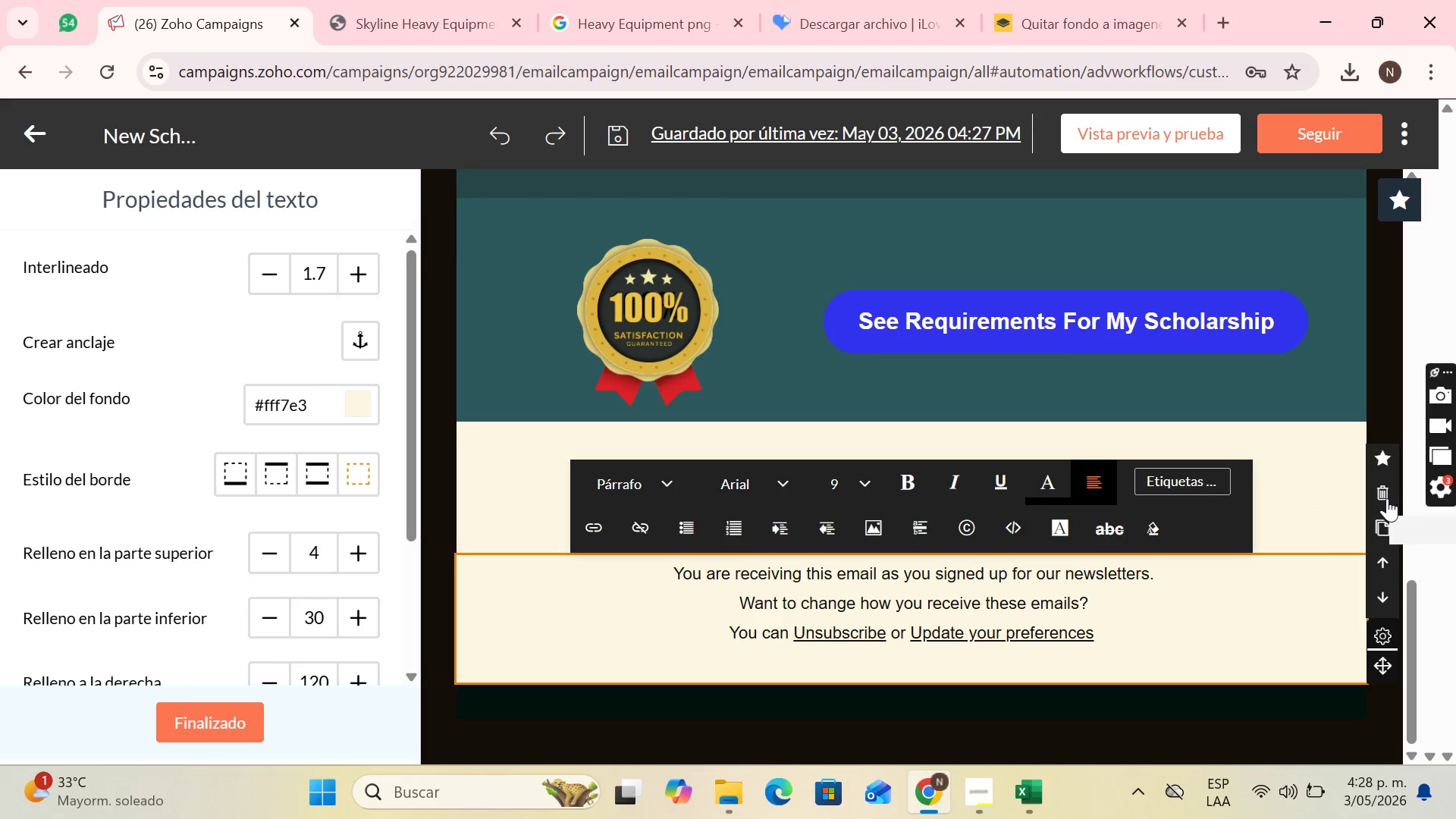 
left_click([1387, 498])
 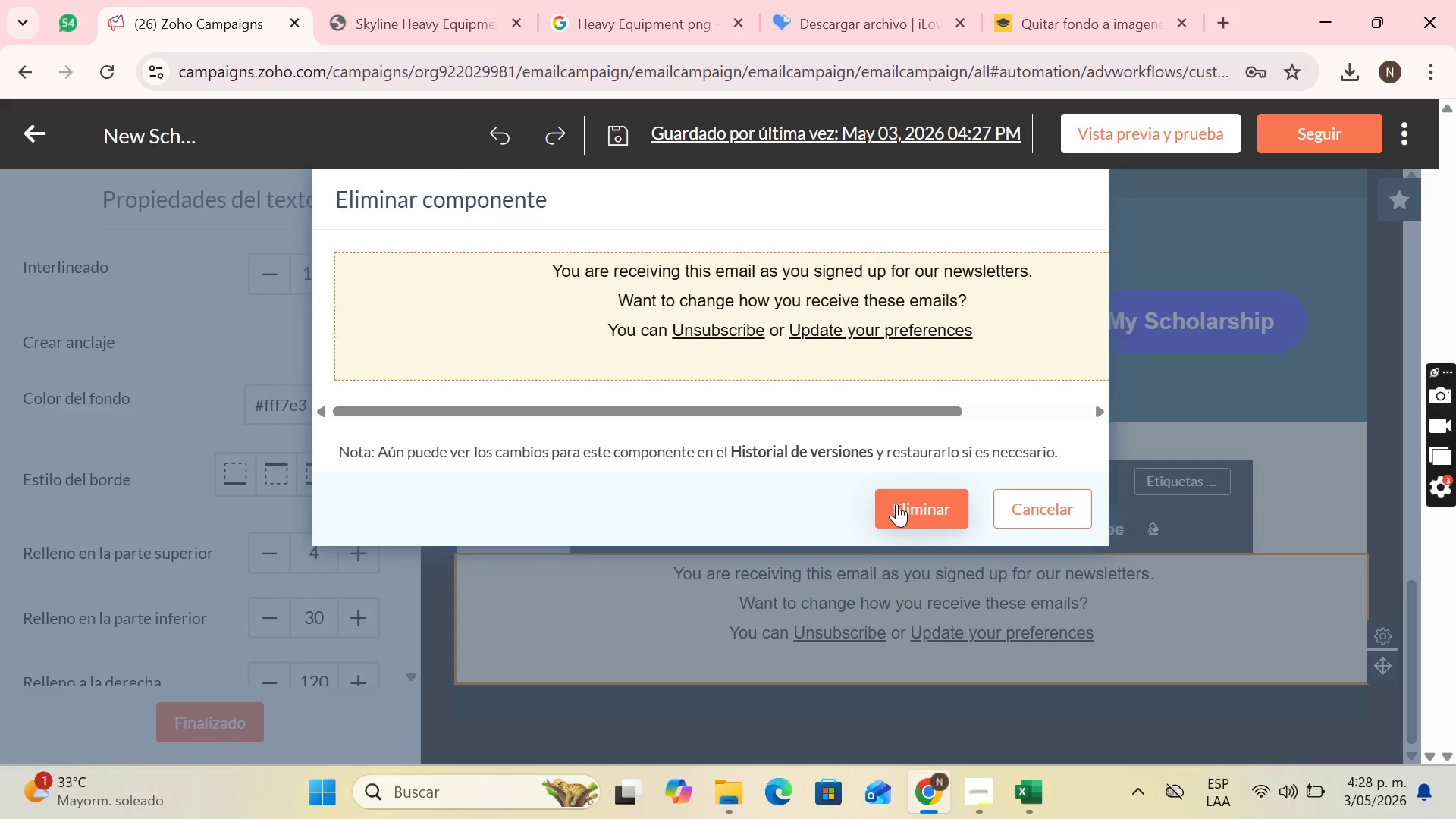 
left_click([896, 504])
 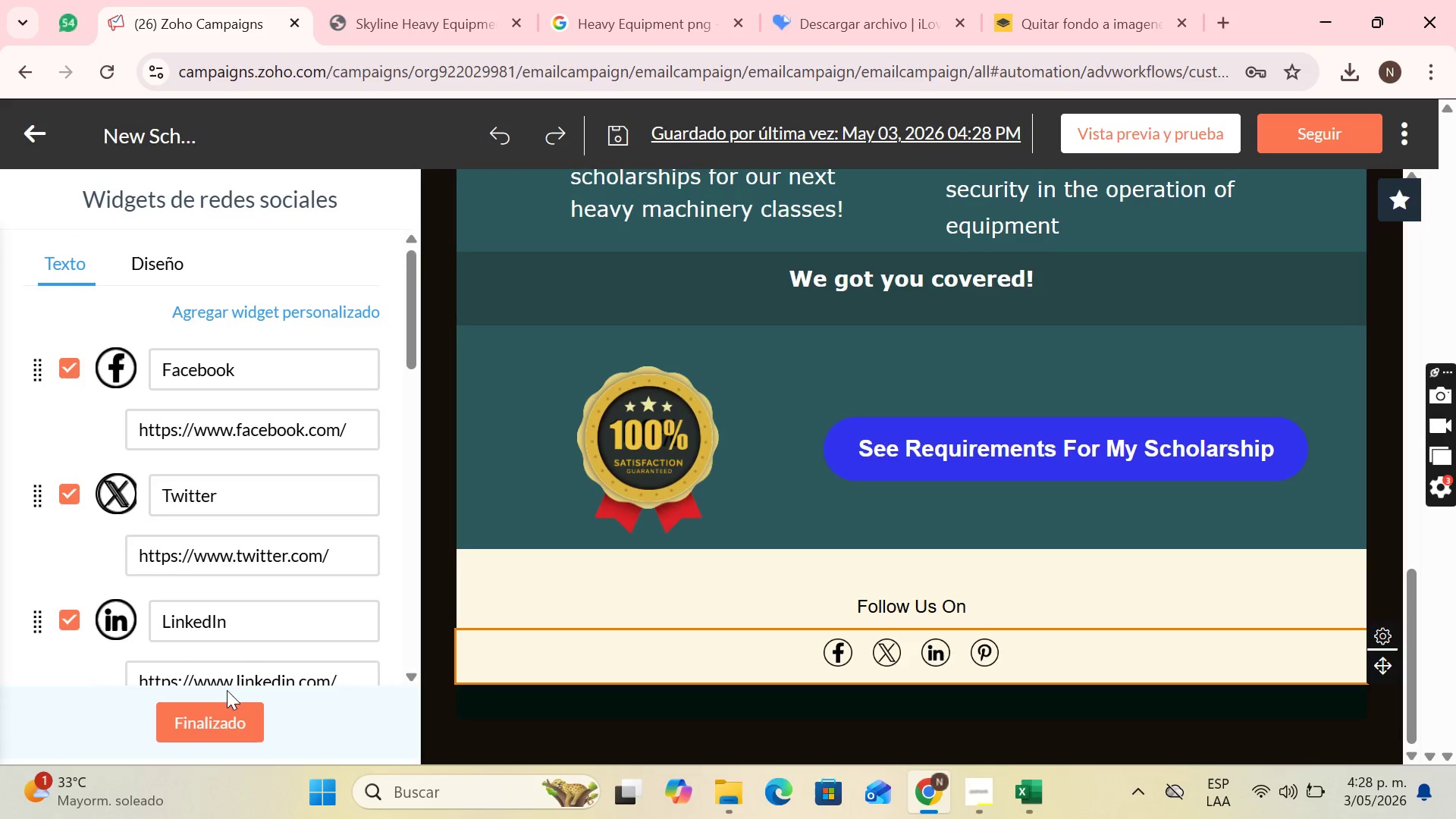 
left_click([214, 720])
 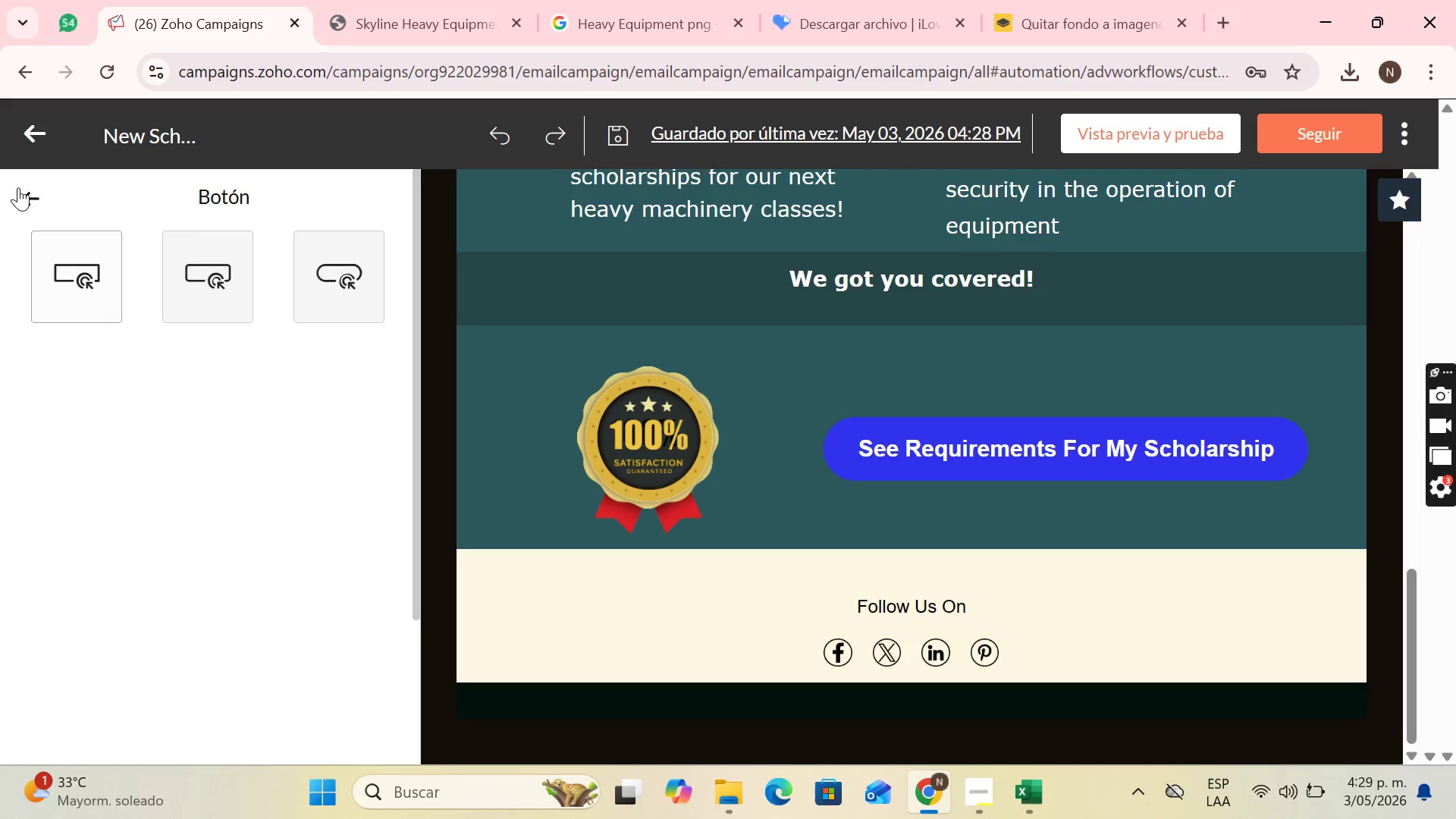 
left_click([21, 209])
 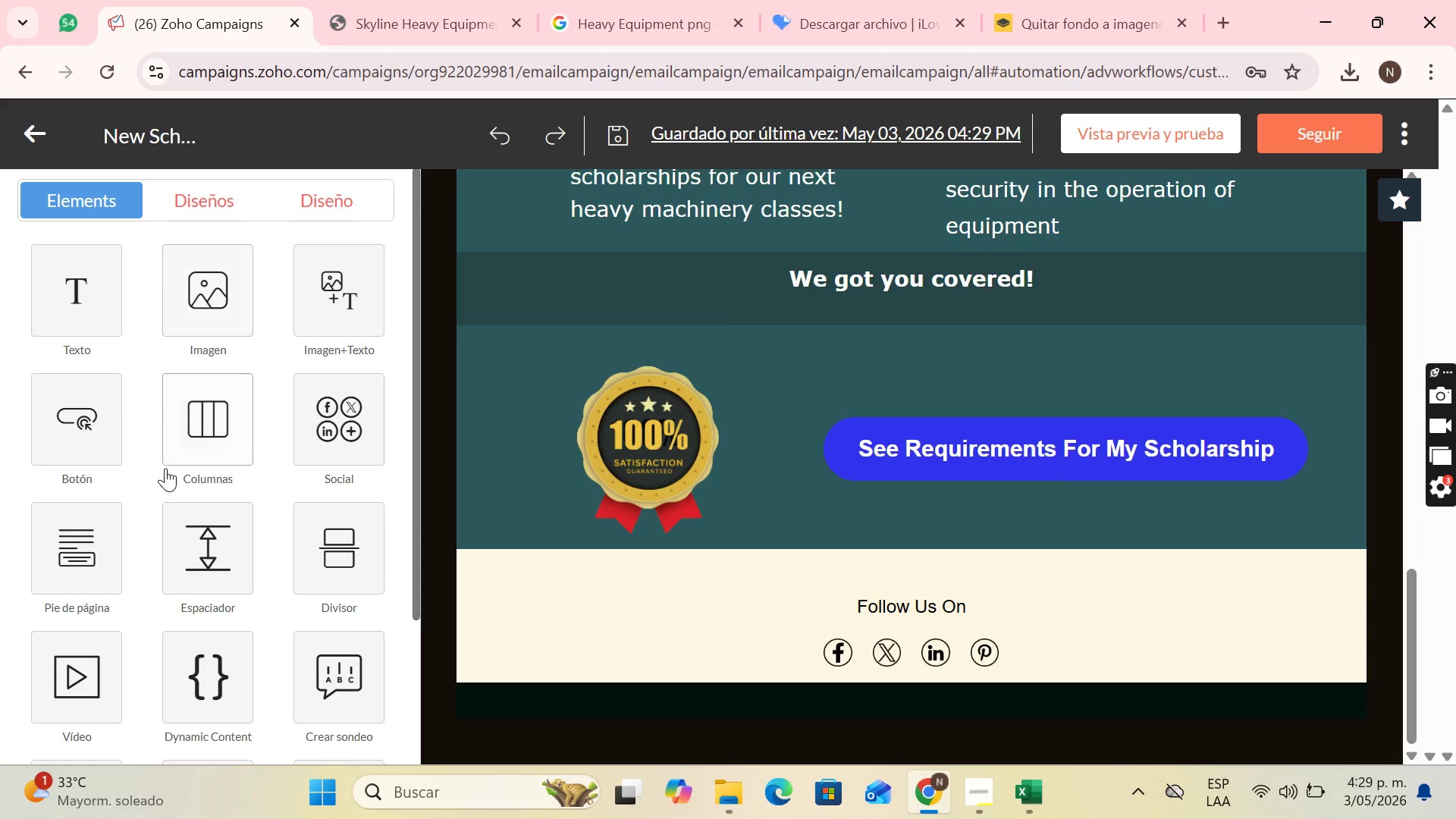 
scroll: coordinate [199, 504], scroll_direction: down, amount: 2.0
 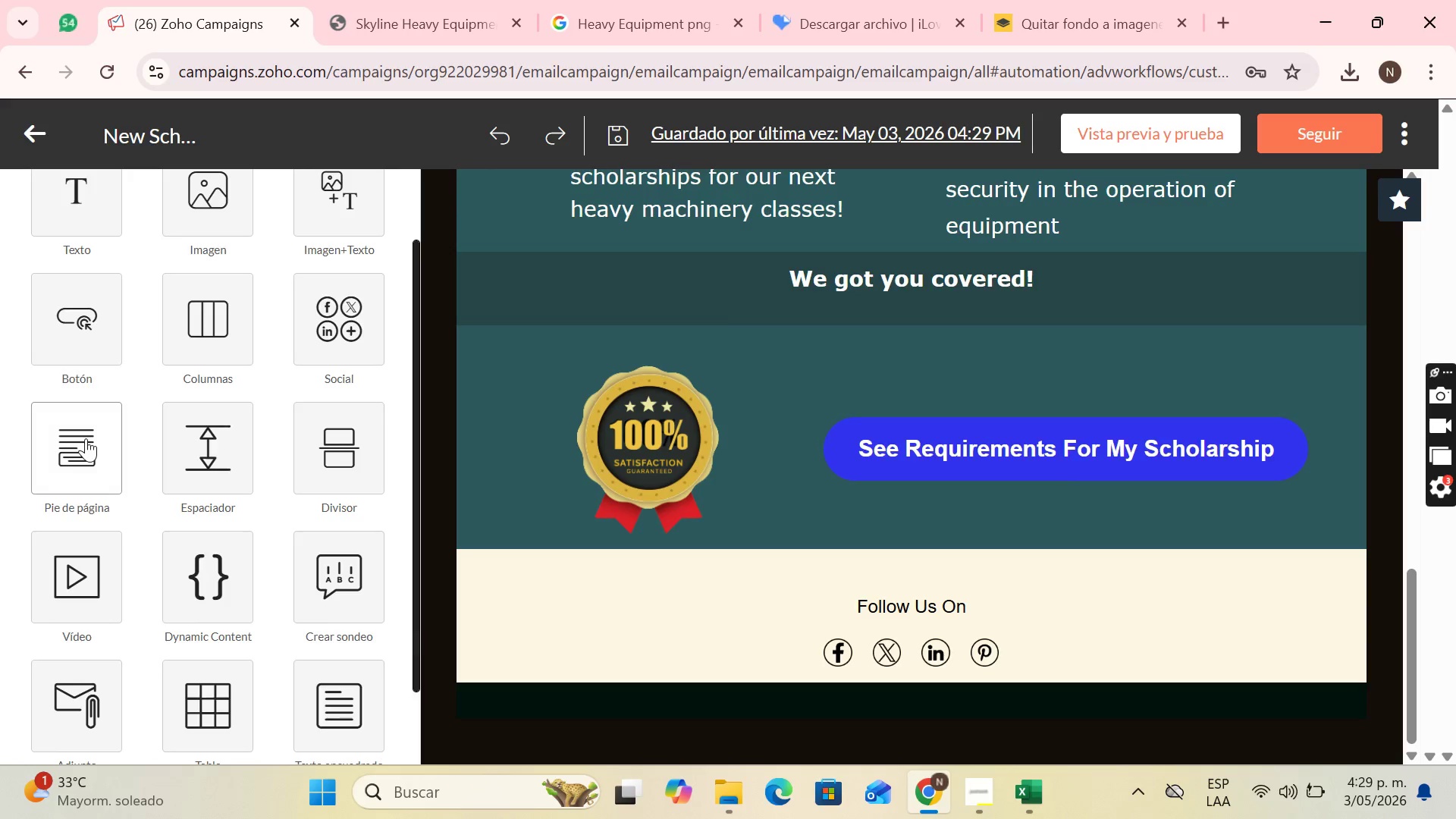 
left_click([86, 438])
 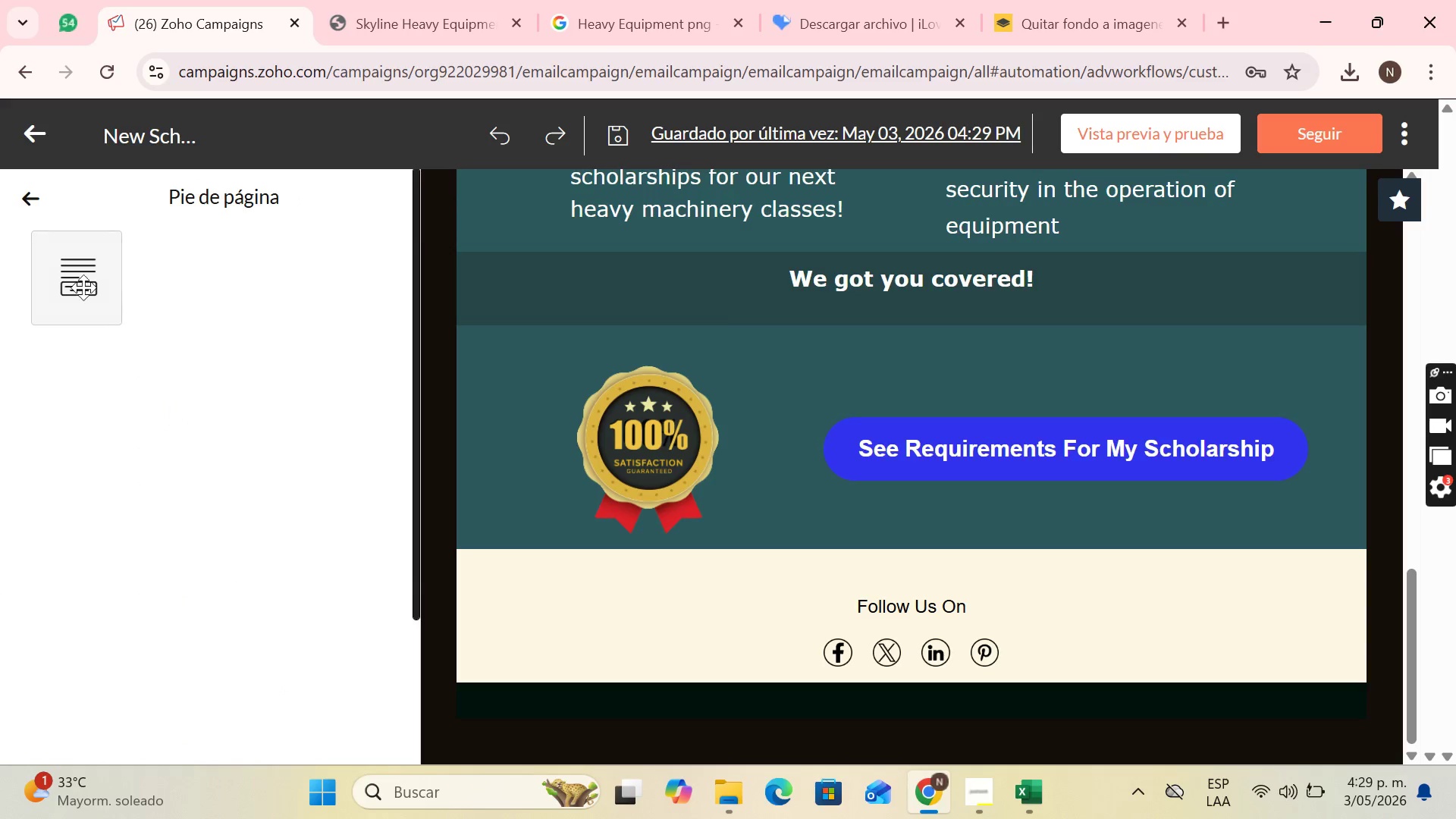 
left_click([76, 285])
 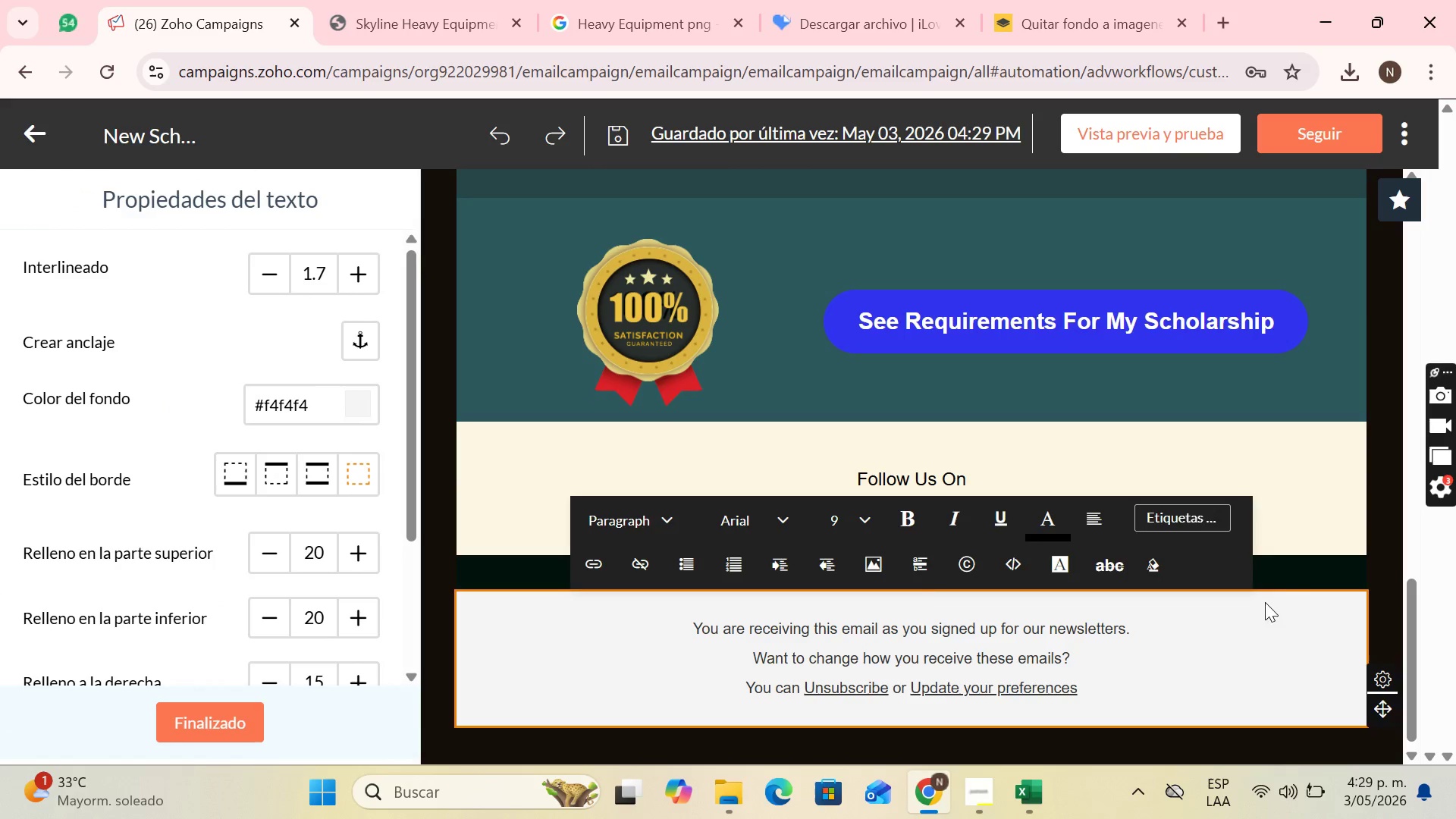 
left_click([1302, 581])
 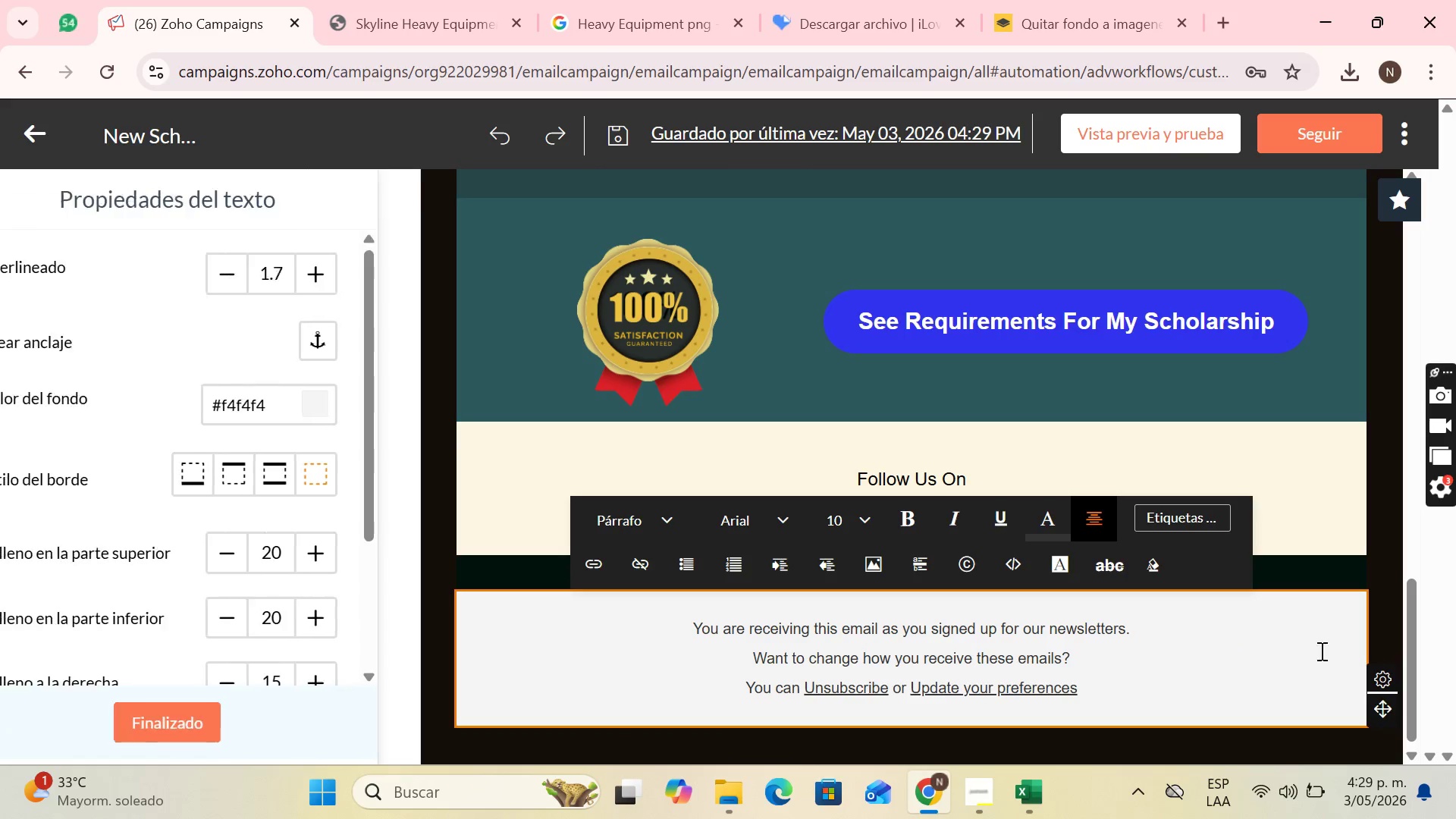 
left_click_drag(start_coordinate=[1373, 708], to_coordinate=[1261, 651])
 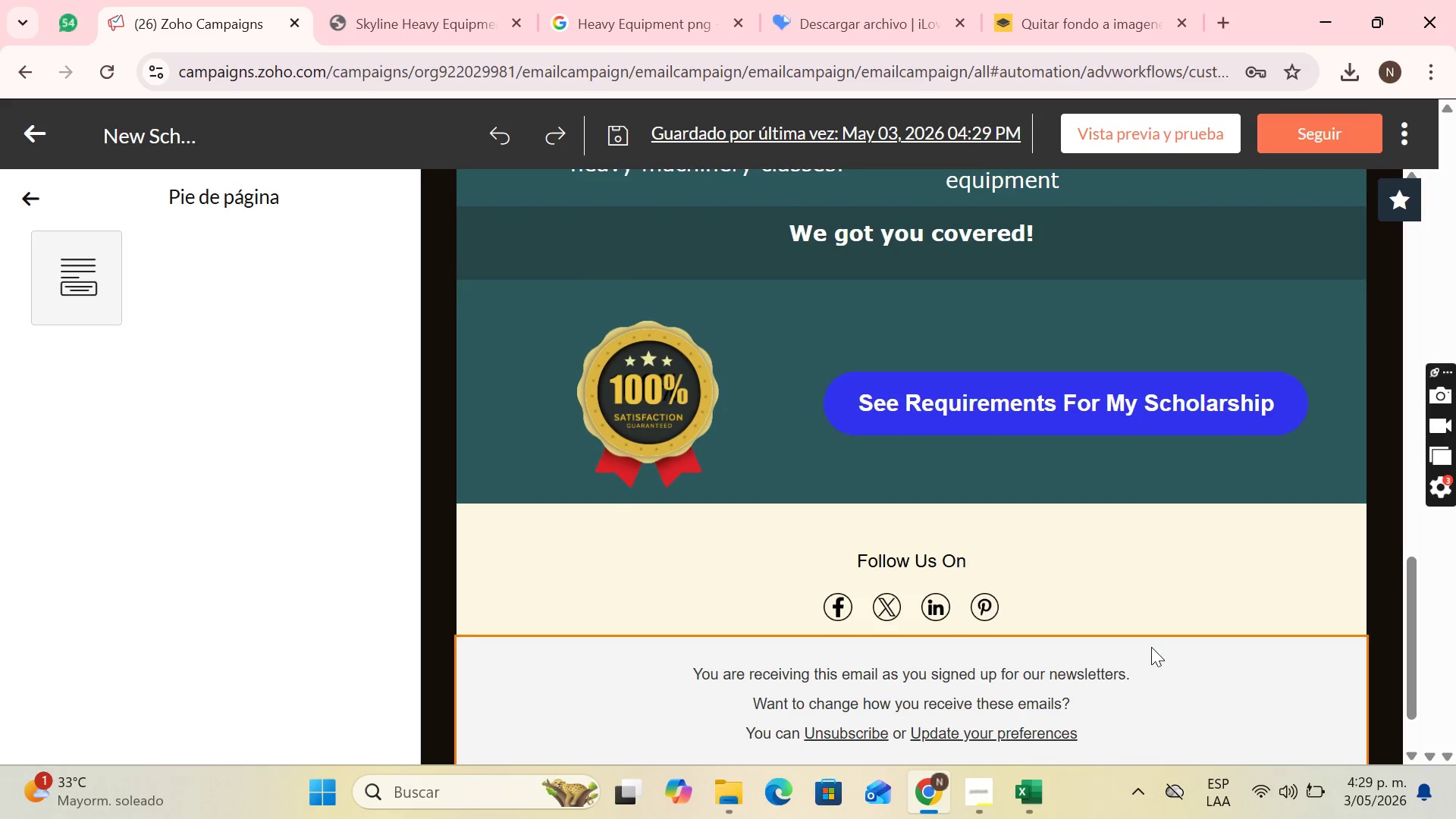 
scroll: coordinate [1097, 640], scroll_direction: down, amount: 1.0
 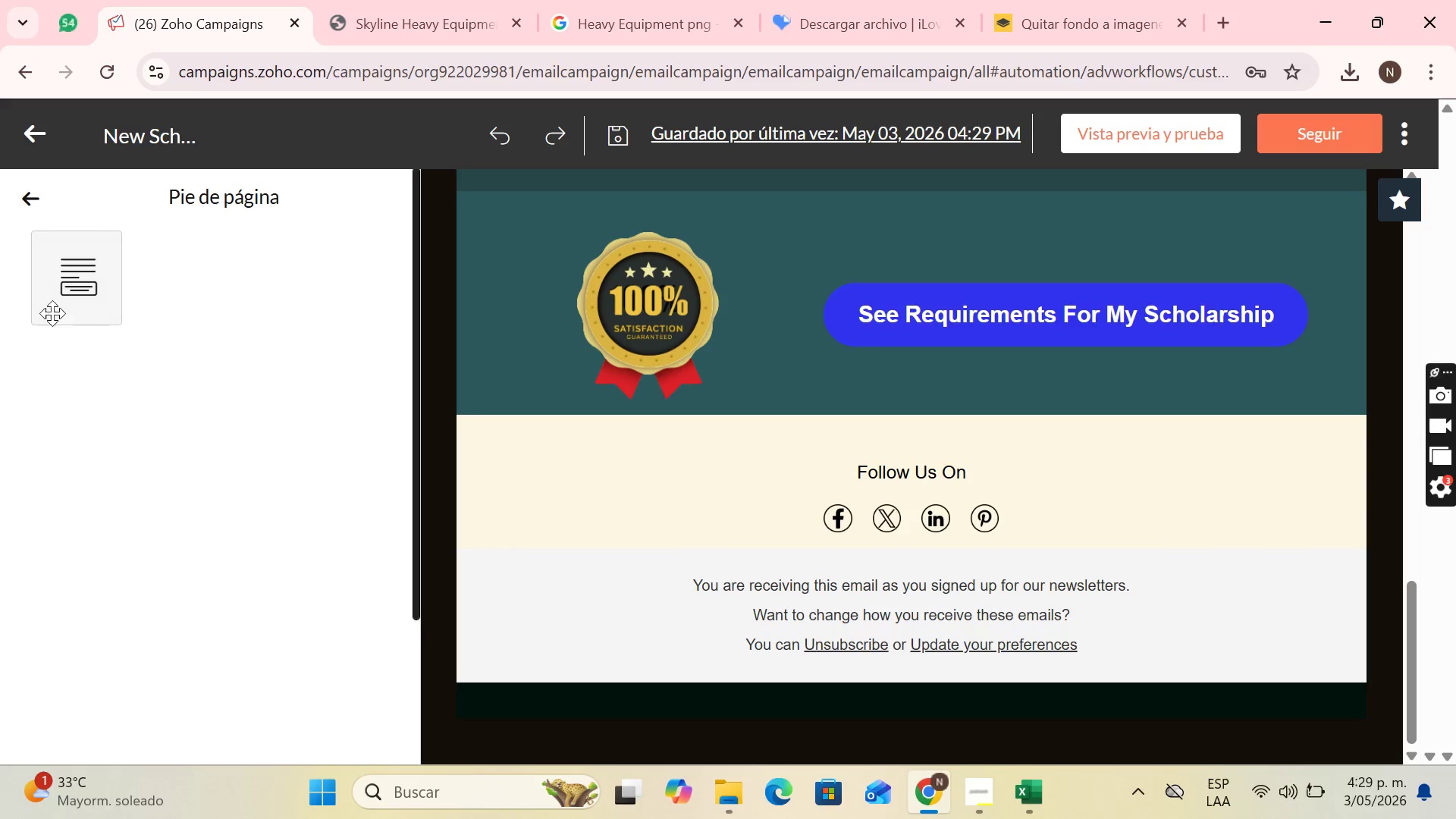 
left_click([590, 595])
 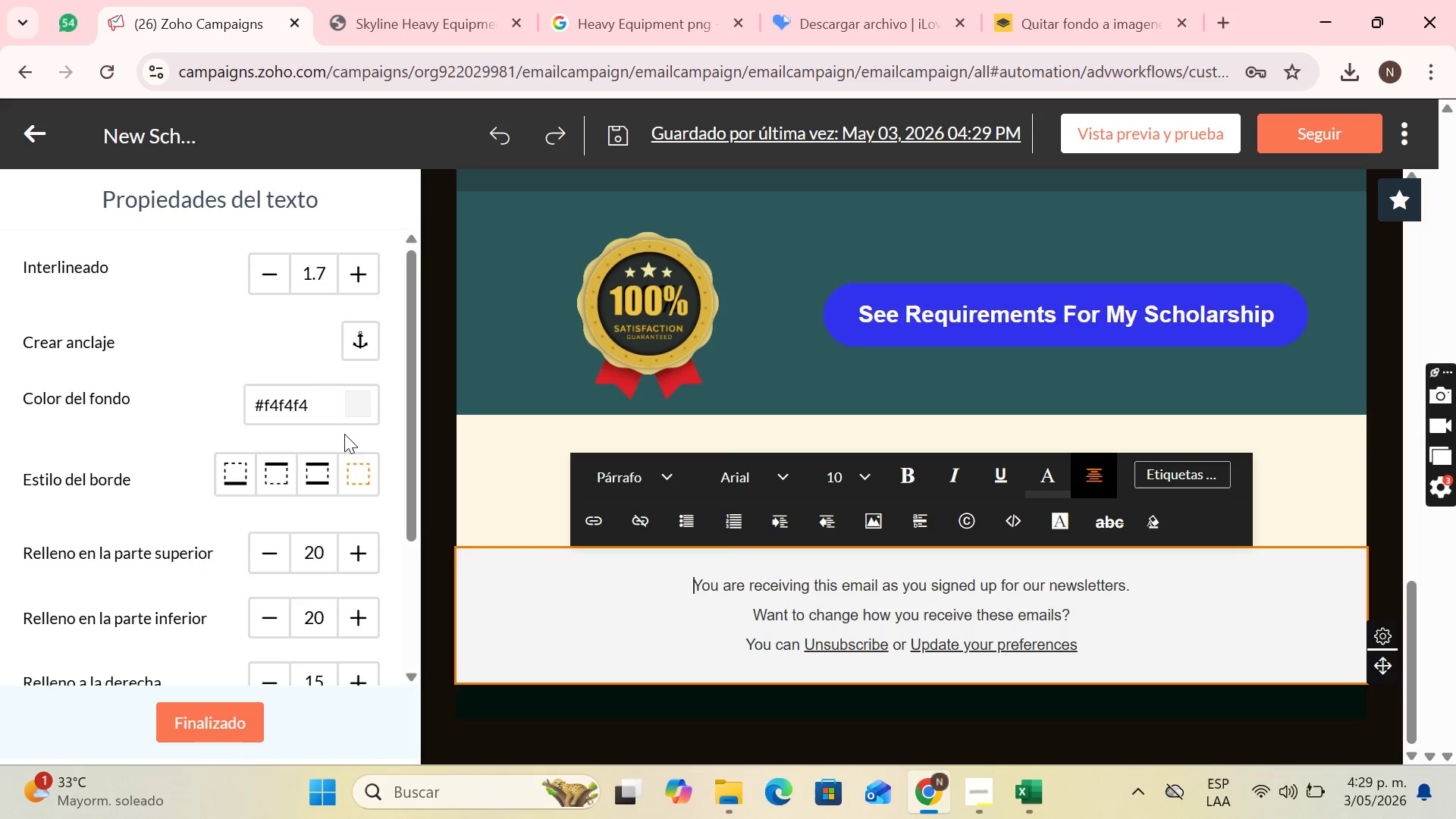 
left_click([356, 417])
 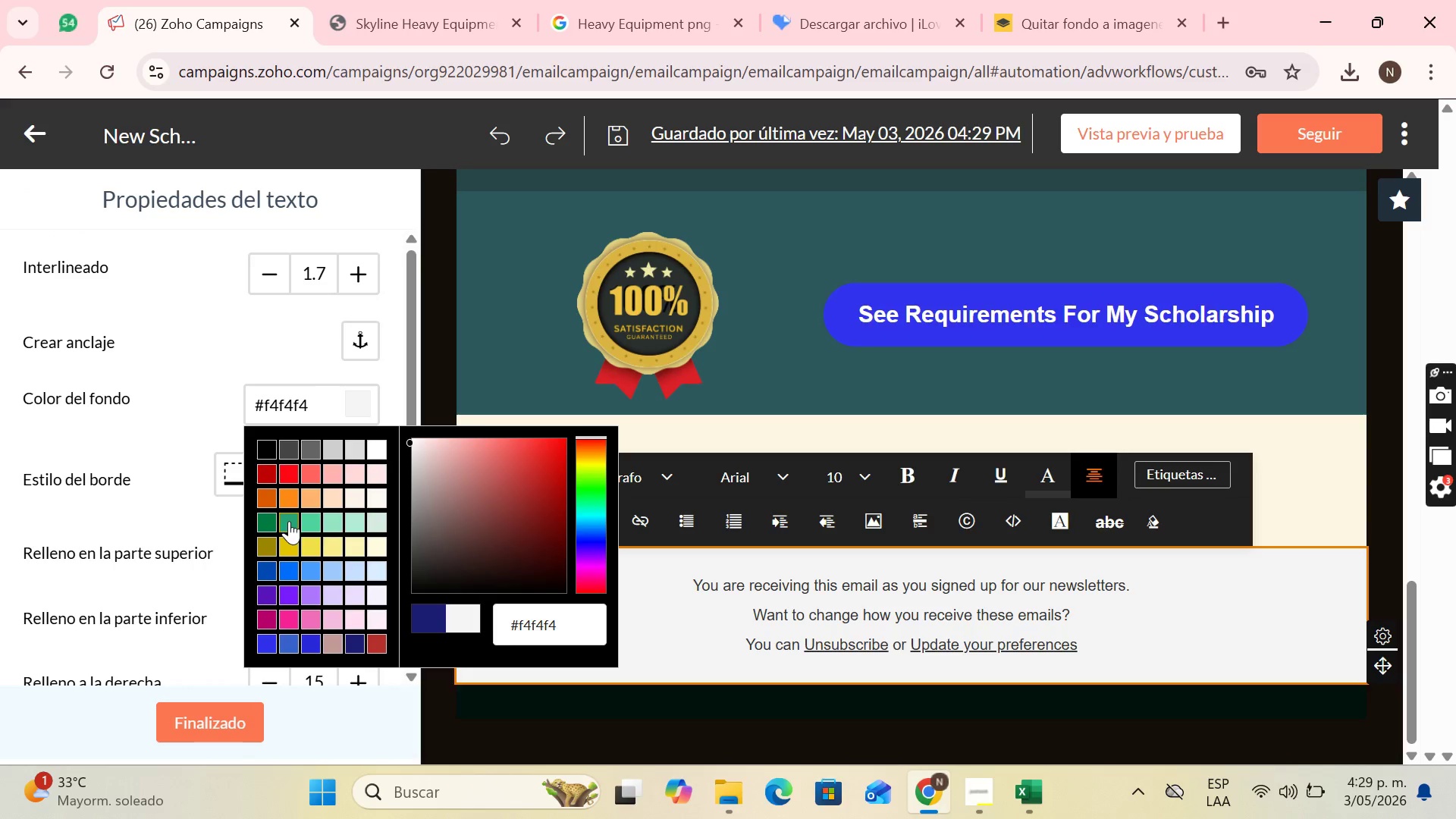 
left_click([293, 516])
 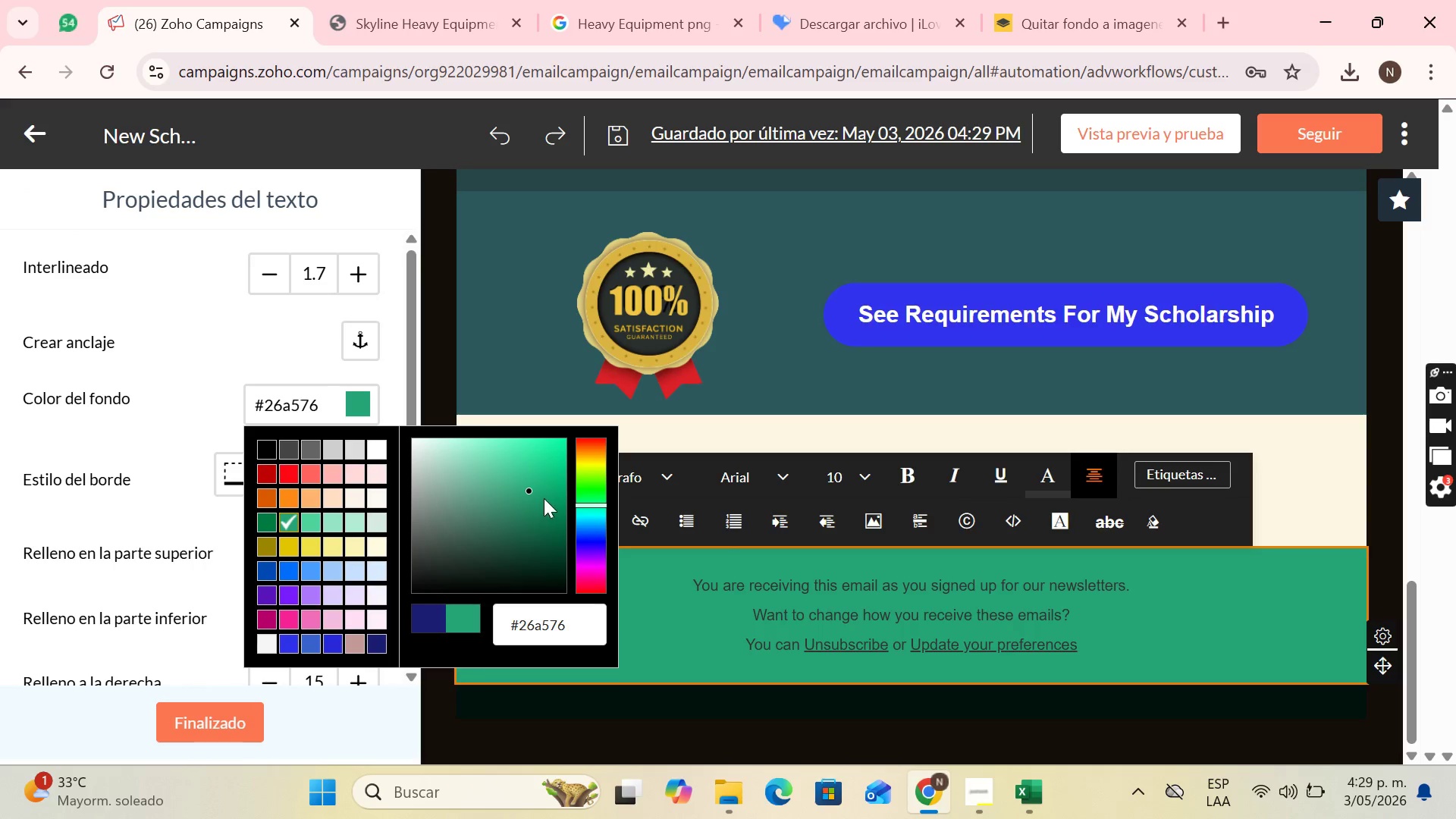 
left_click_drag(start_coordinate=[527, 494], to_coordinate=[536, 544])
 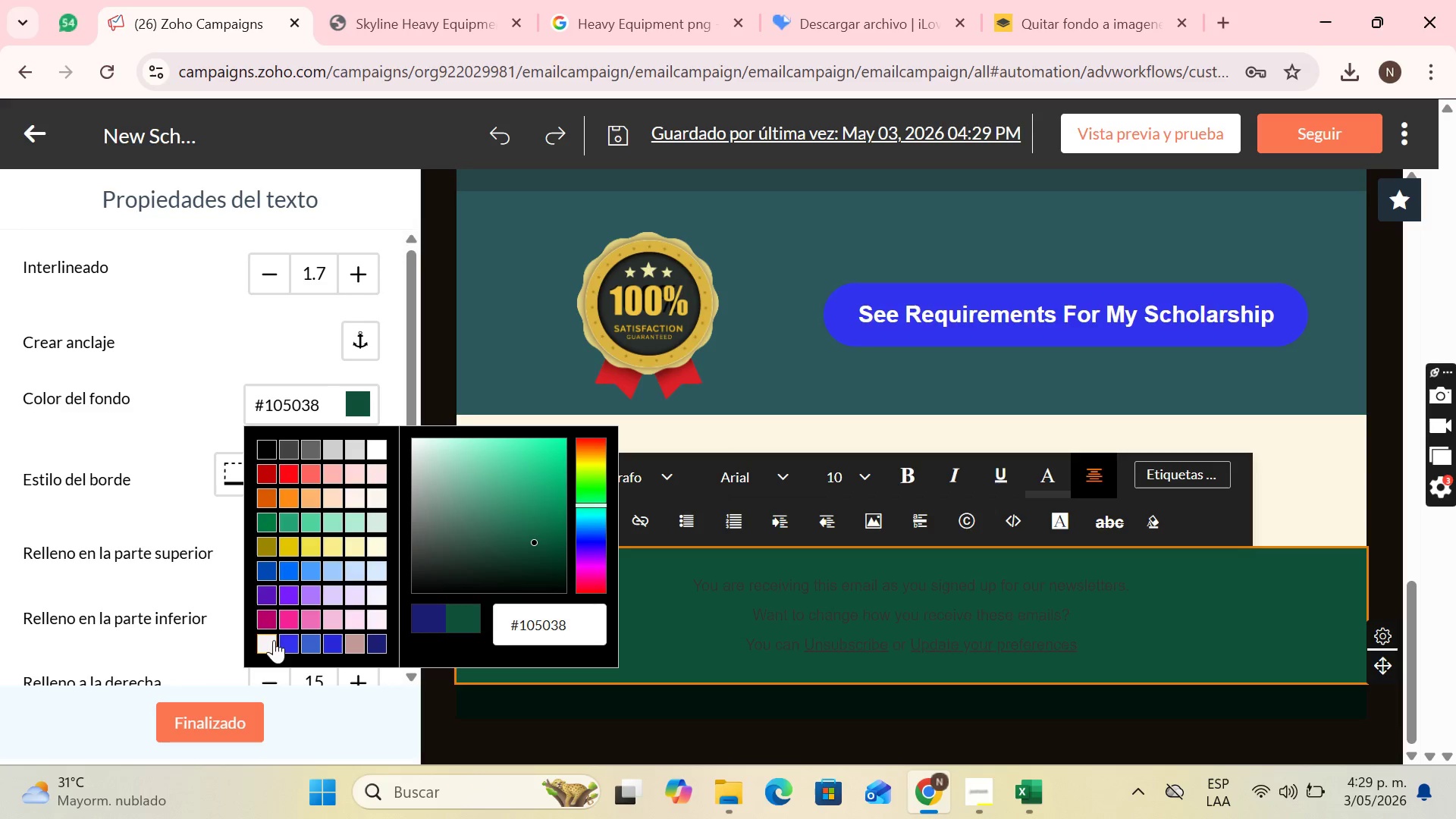 
left_click([349, 447])
 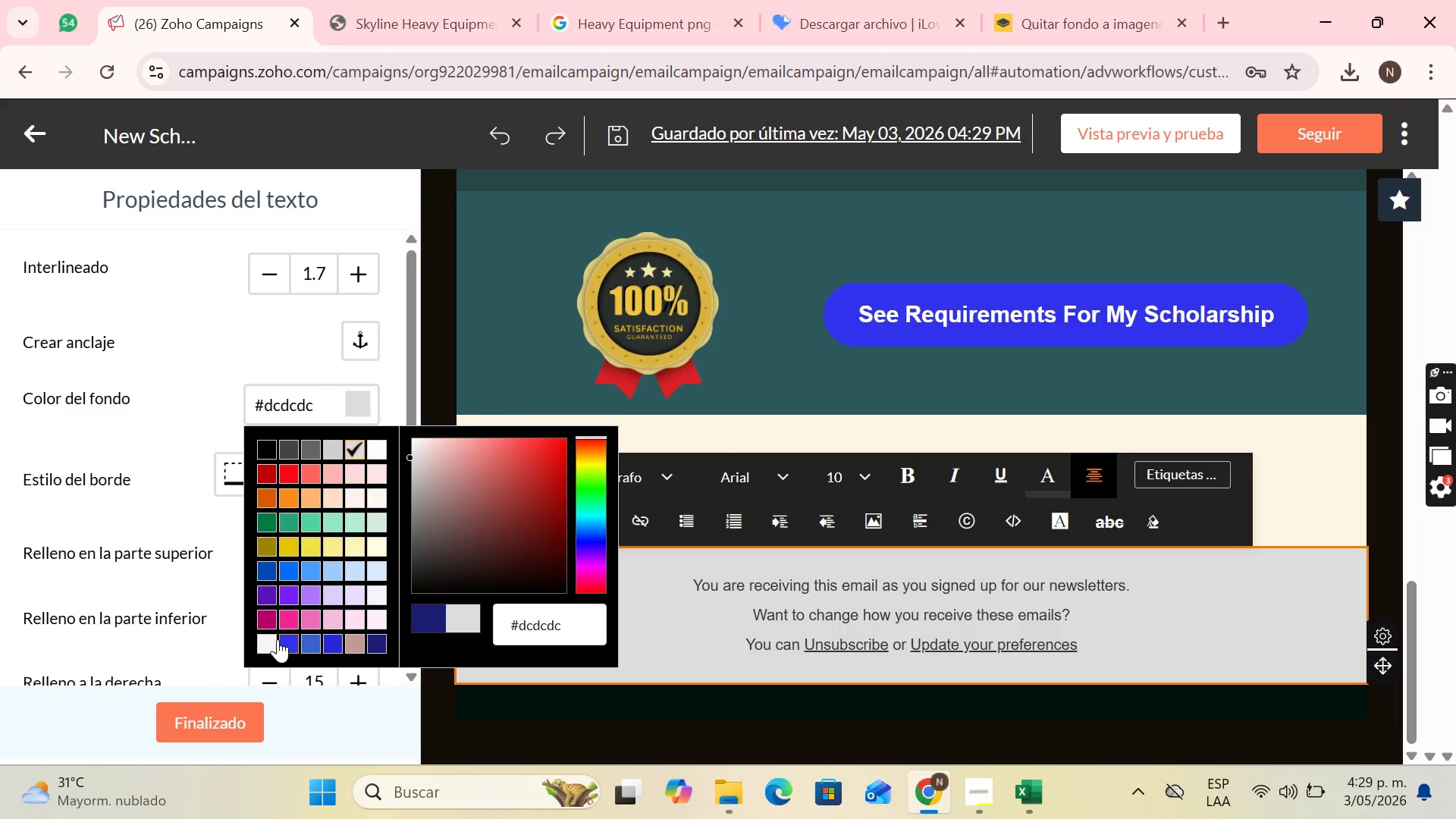 
left_click([268, 642])
 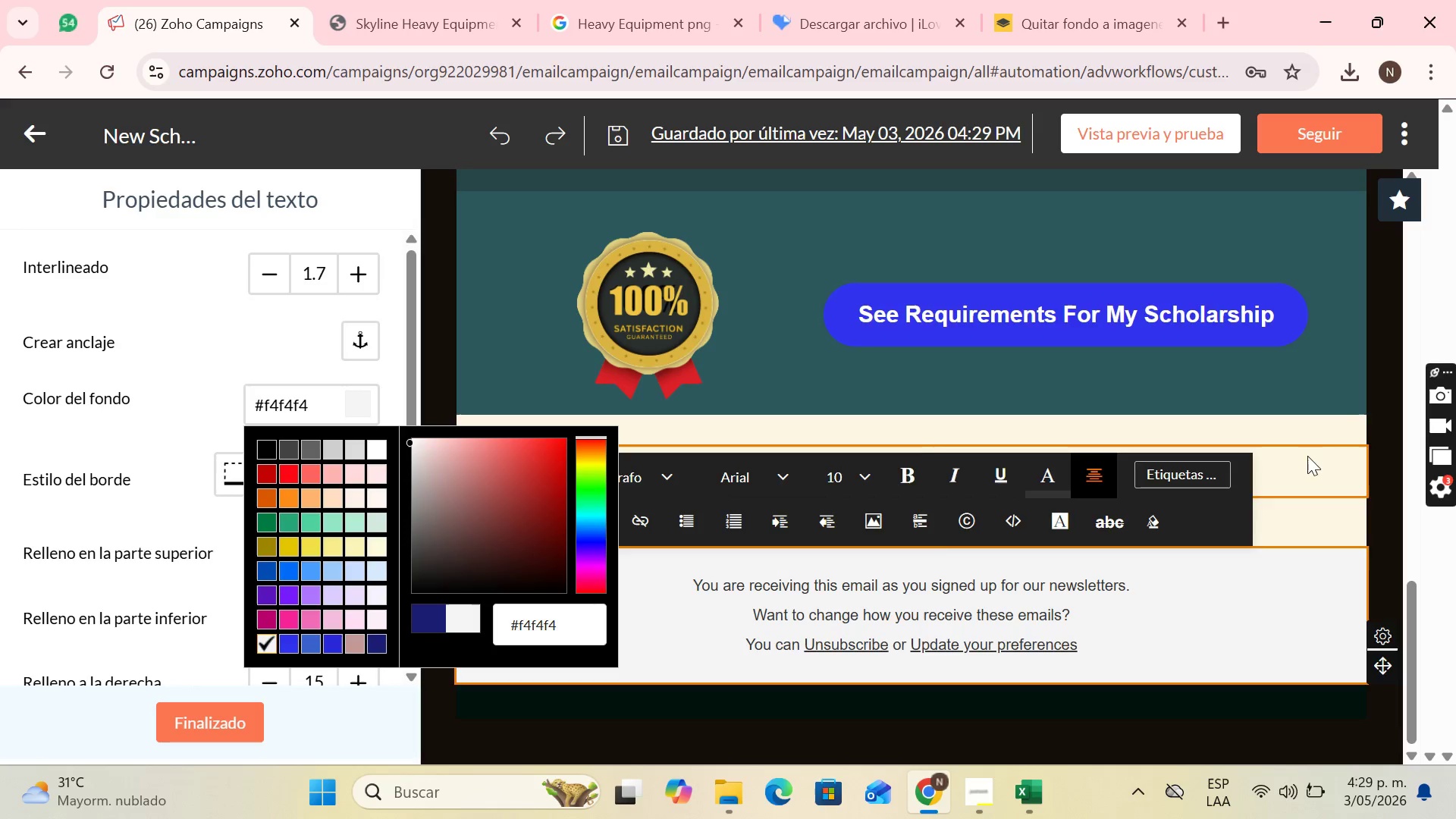 
left_click([1338, 444])
 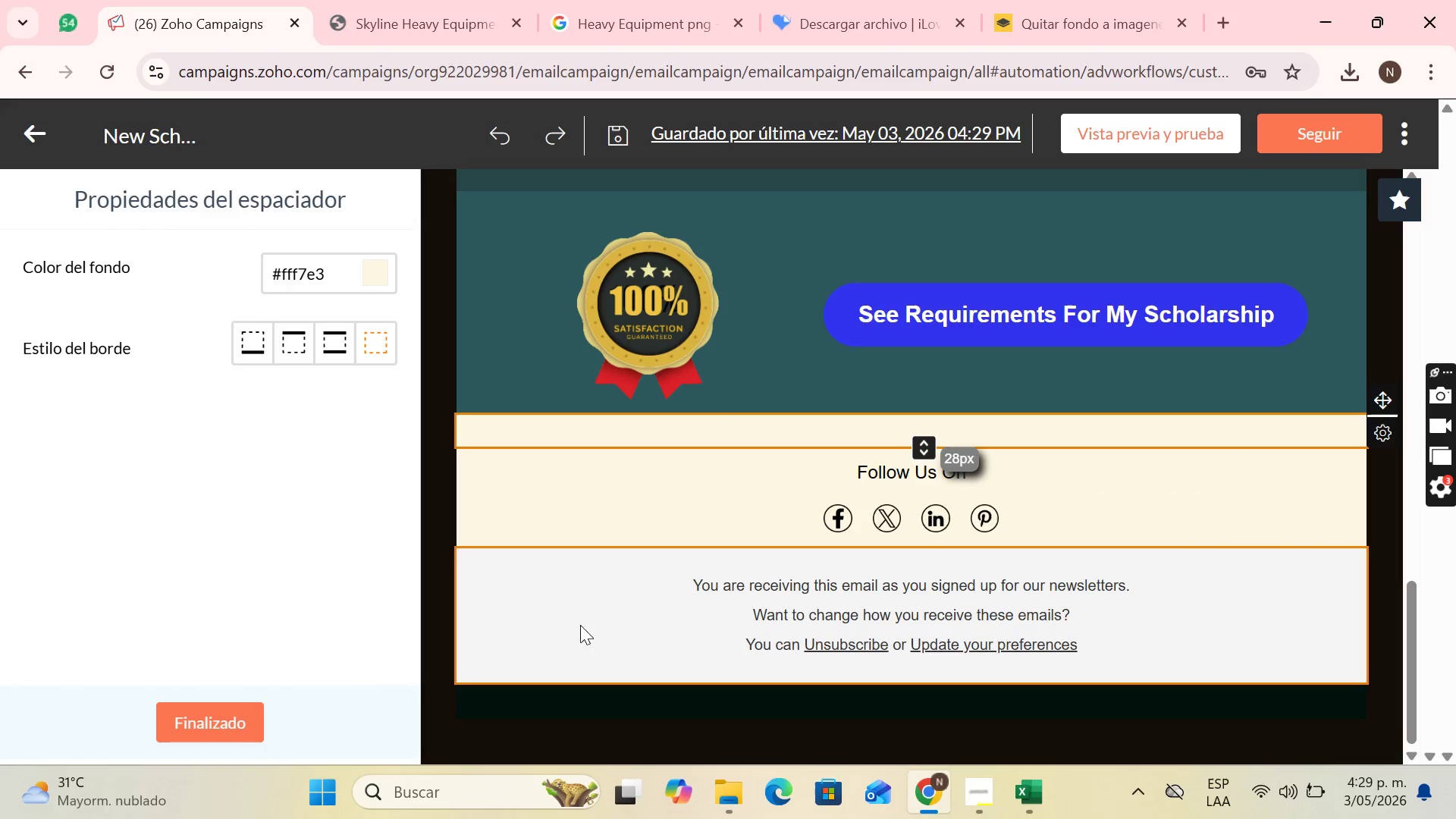 
left_click_drag(start_coordinate=[626, 595], to_coordinate=[622, 595])
 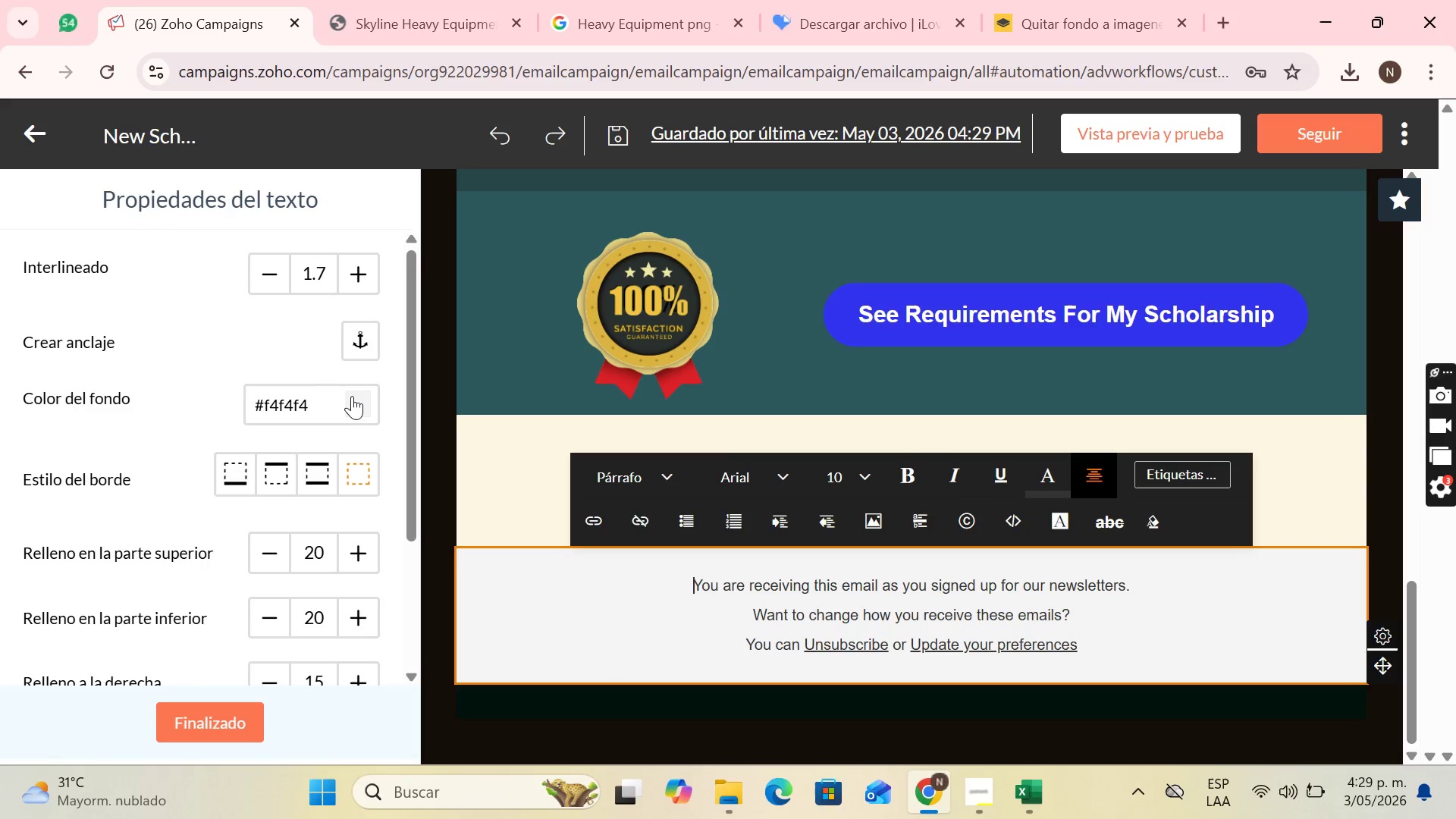 
left_click([352, 400])
 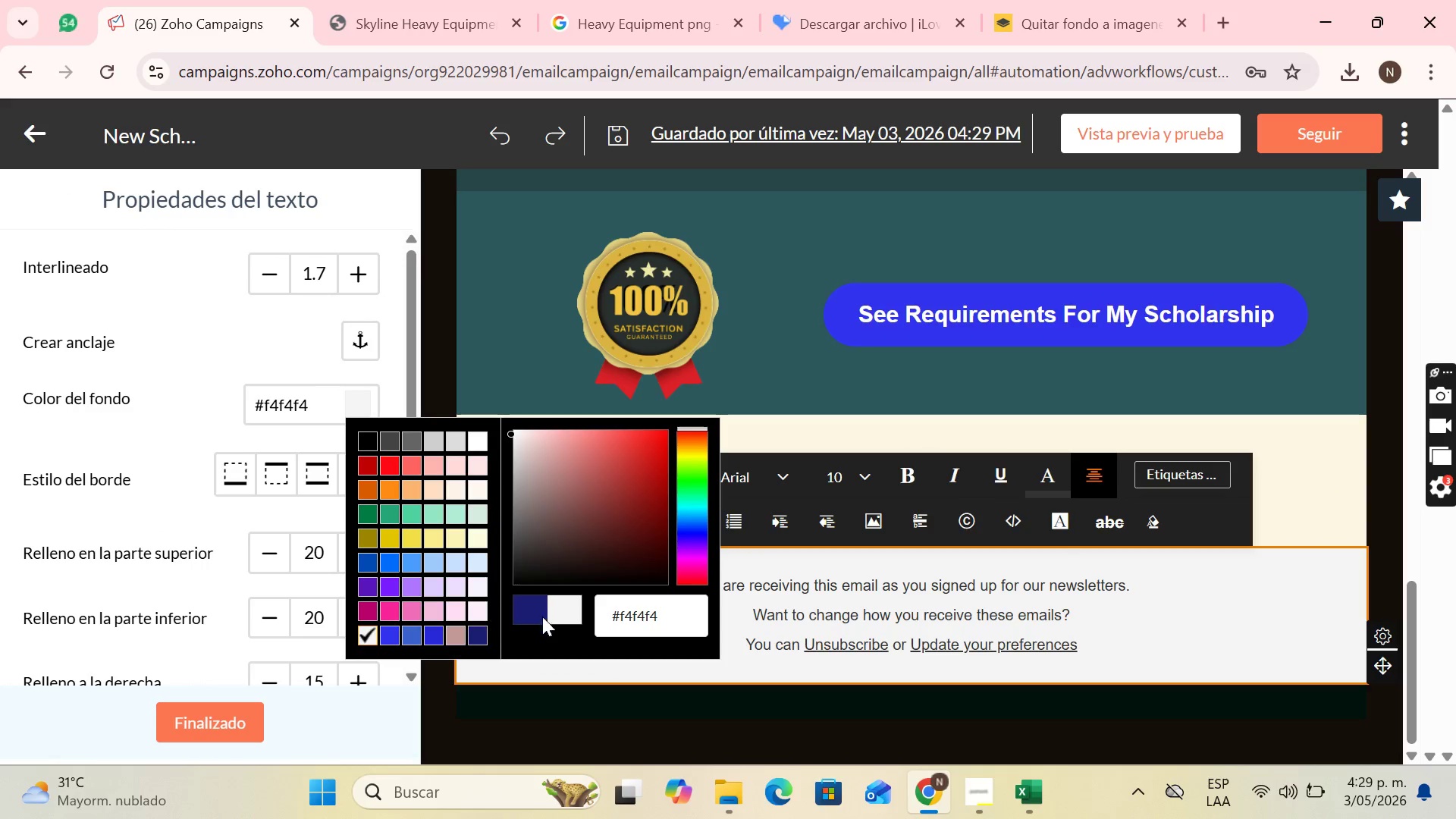 
left_click([565, 612])
 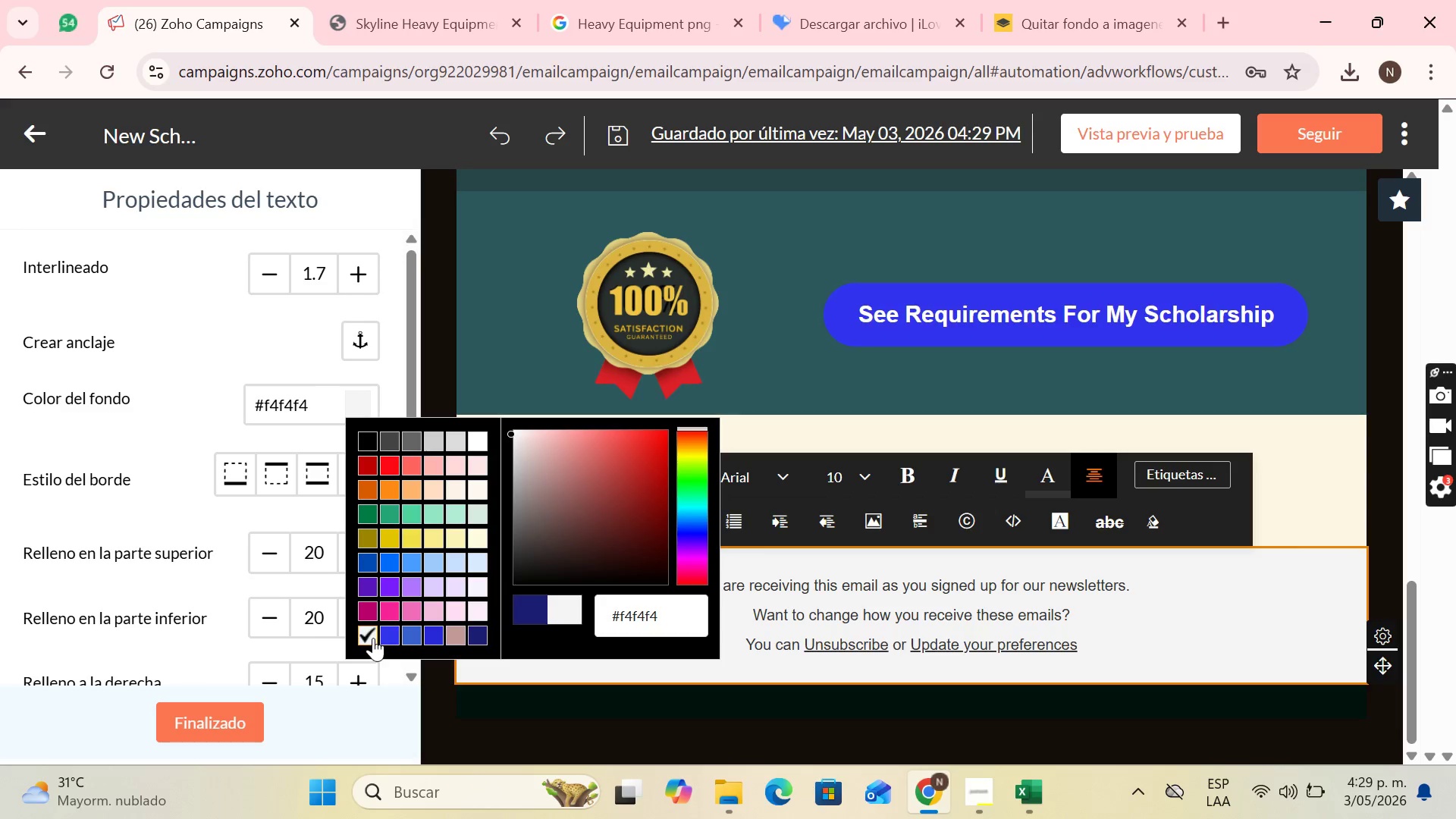 
left_click([373, 638])
 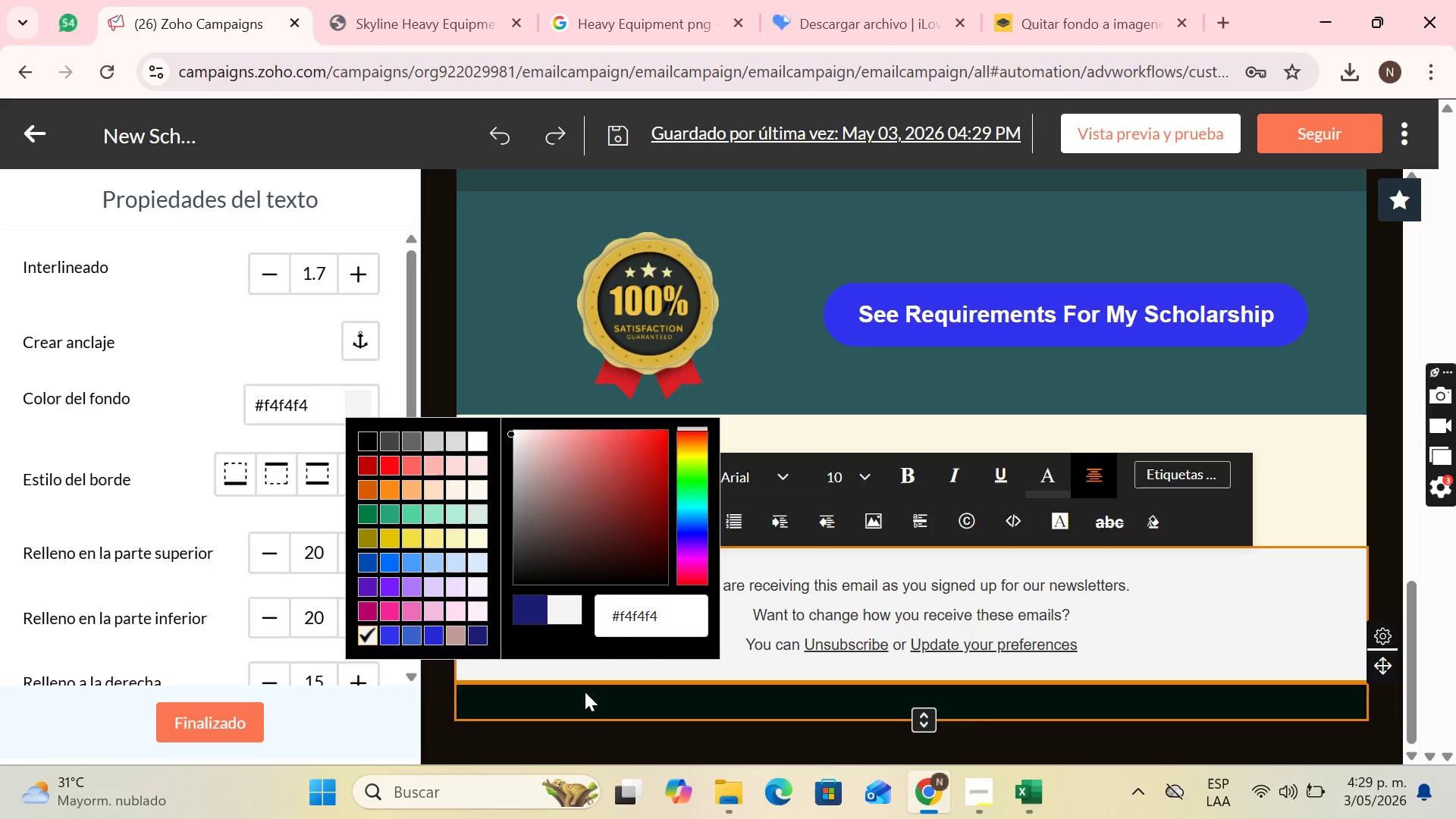 
left_click([585, 689])
 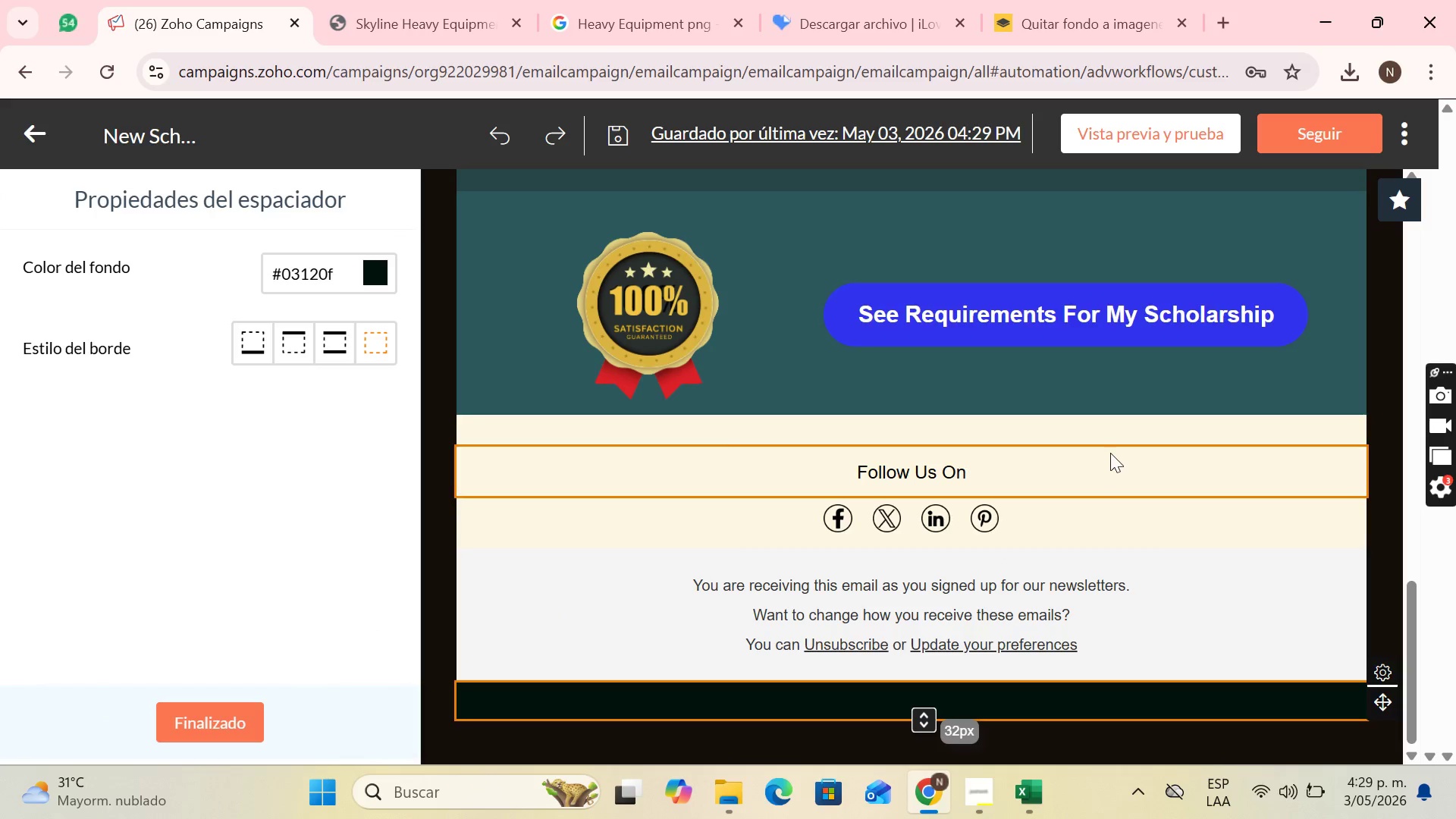 
left_click([1110, 453])
 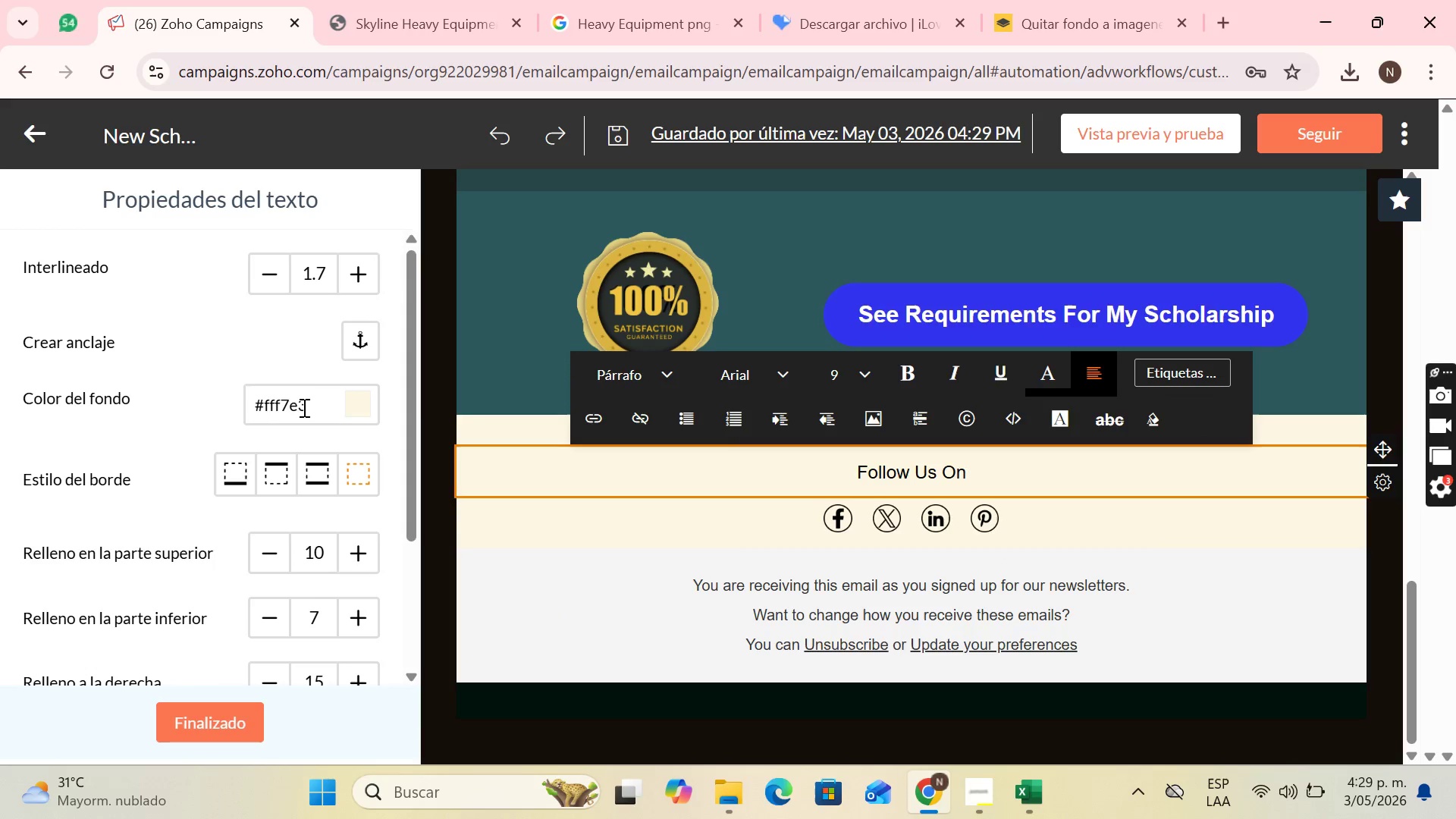 
left_click_drag(start_coordinate=[304, 407], to_coordinate=[216, 410])
 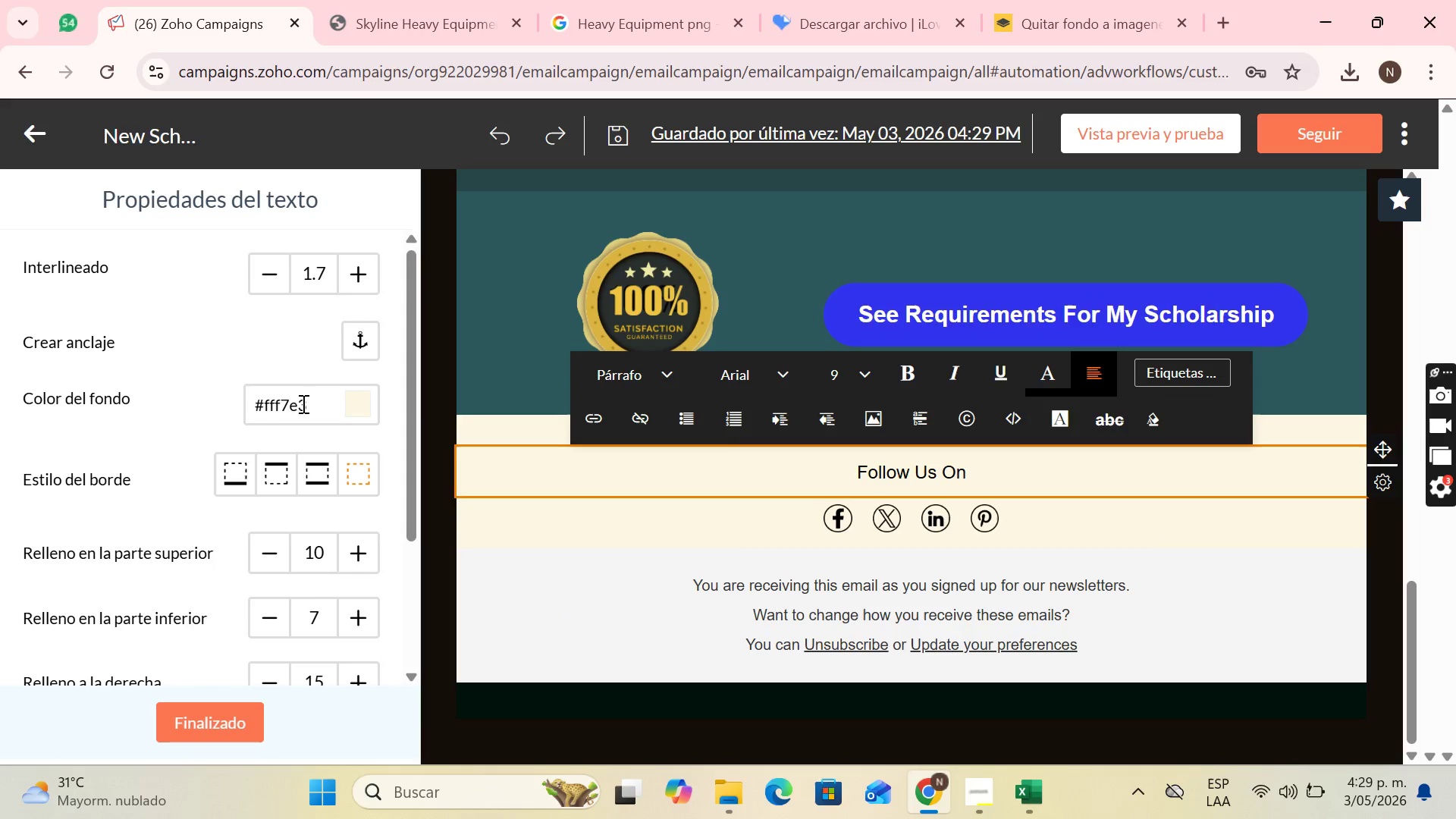 
left_click_drag(start_coordinate=[302, 403], to_coordinate=[279, 403])
 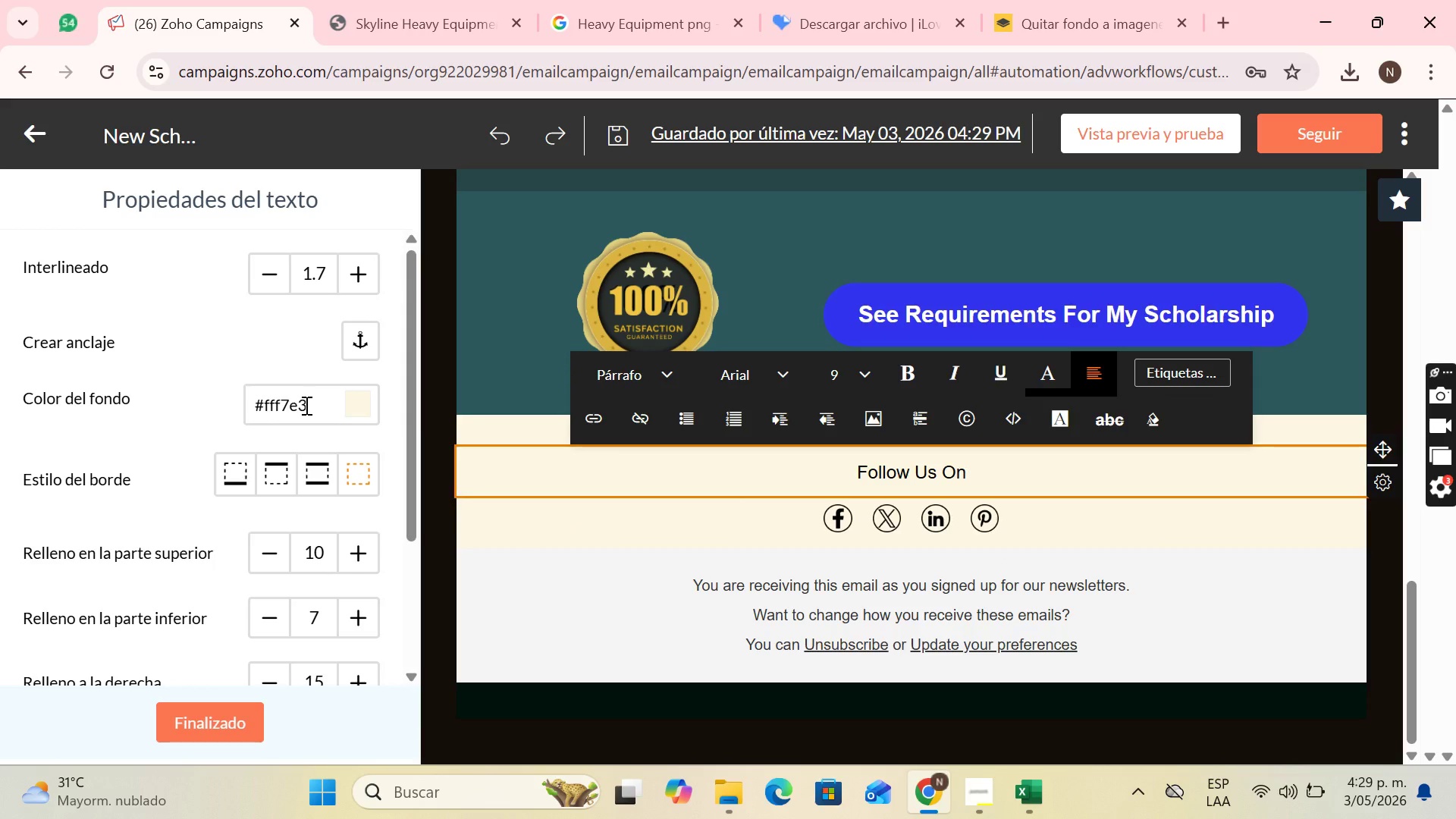 
left_click_drag(start_coordinate=[305, 405], to_coordinate=[254, 403])
 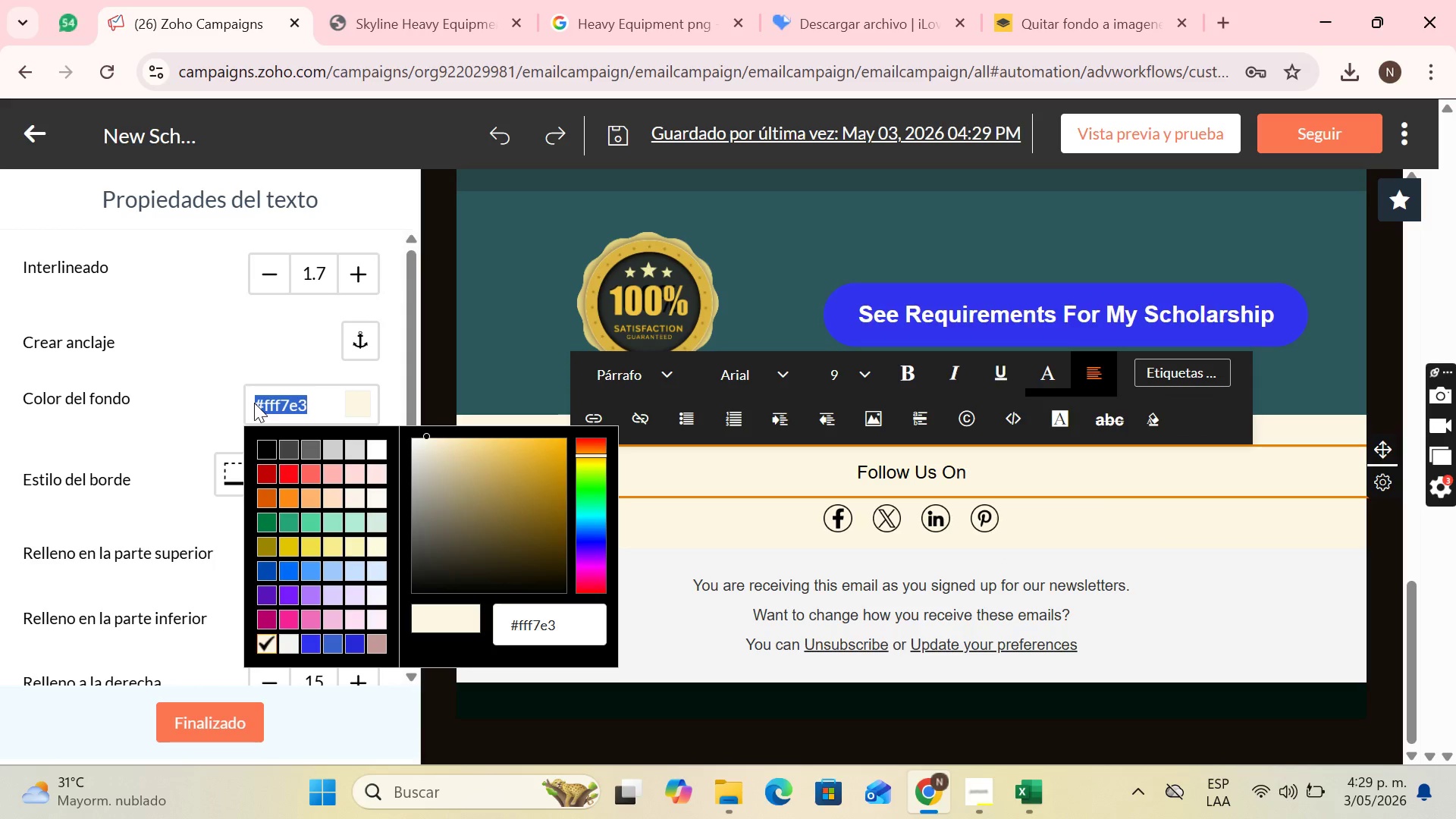 
key(Control+C)
 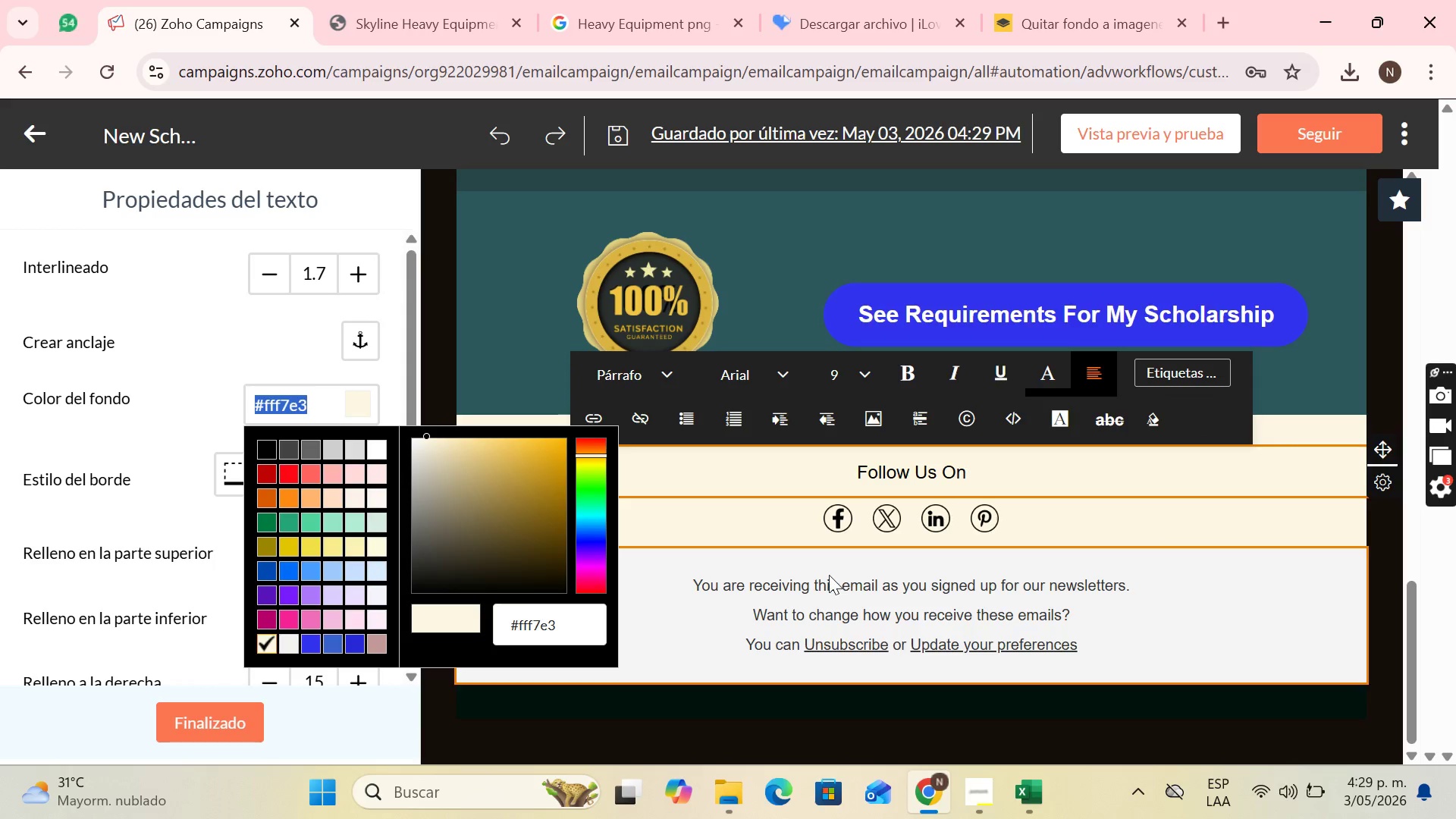 
left_click([826, 575])
 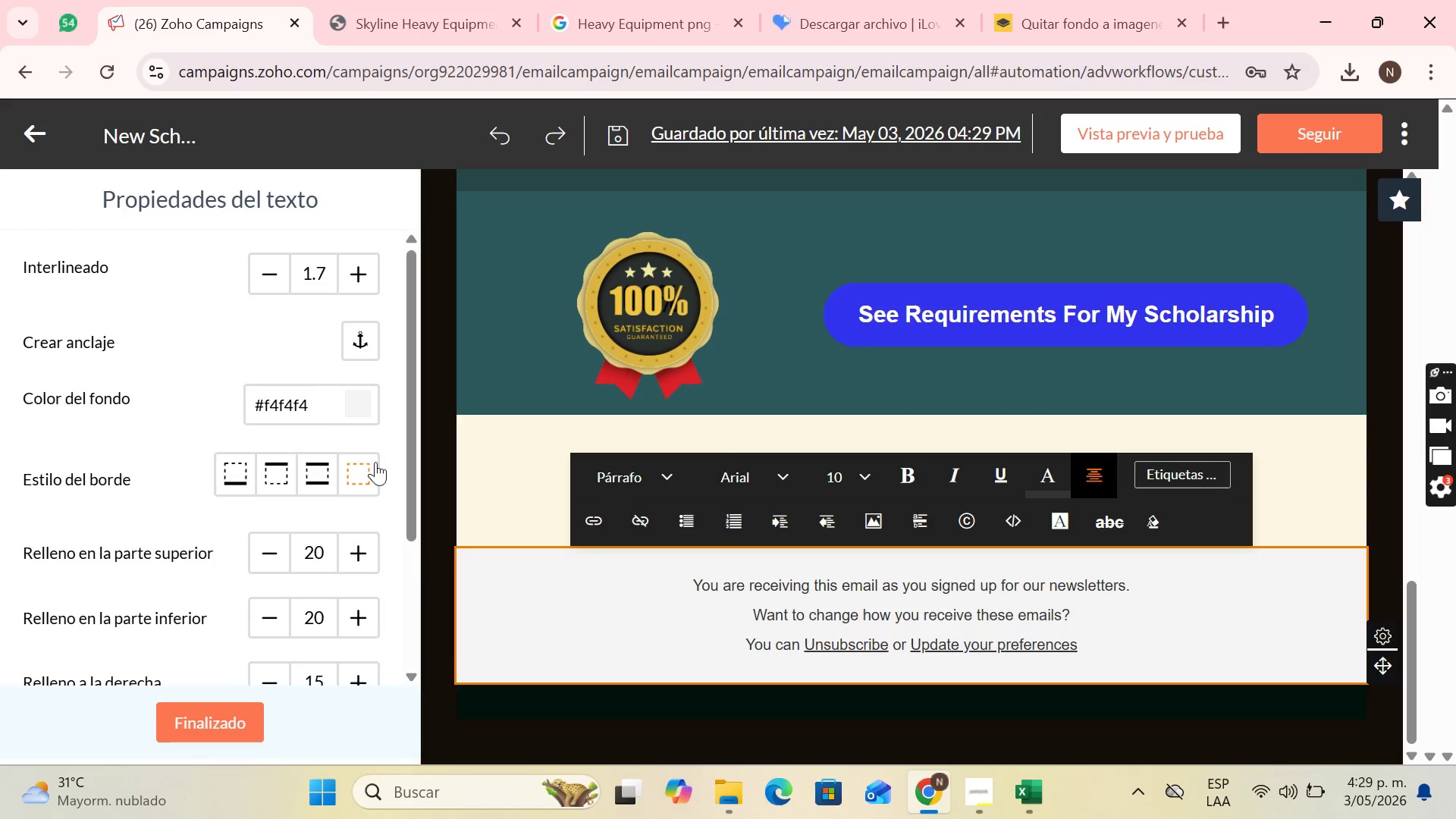 
left_click([362, 395])
 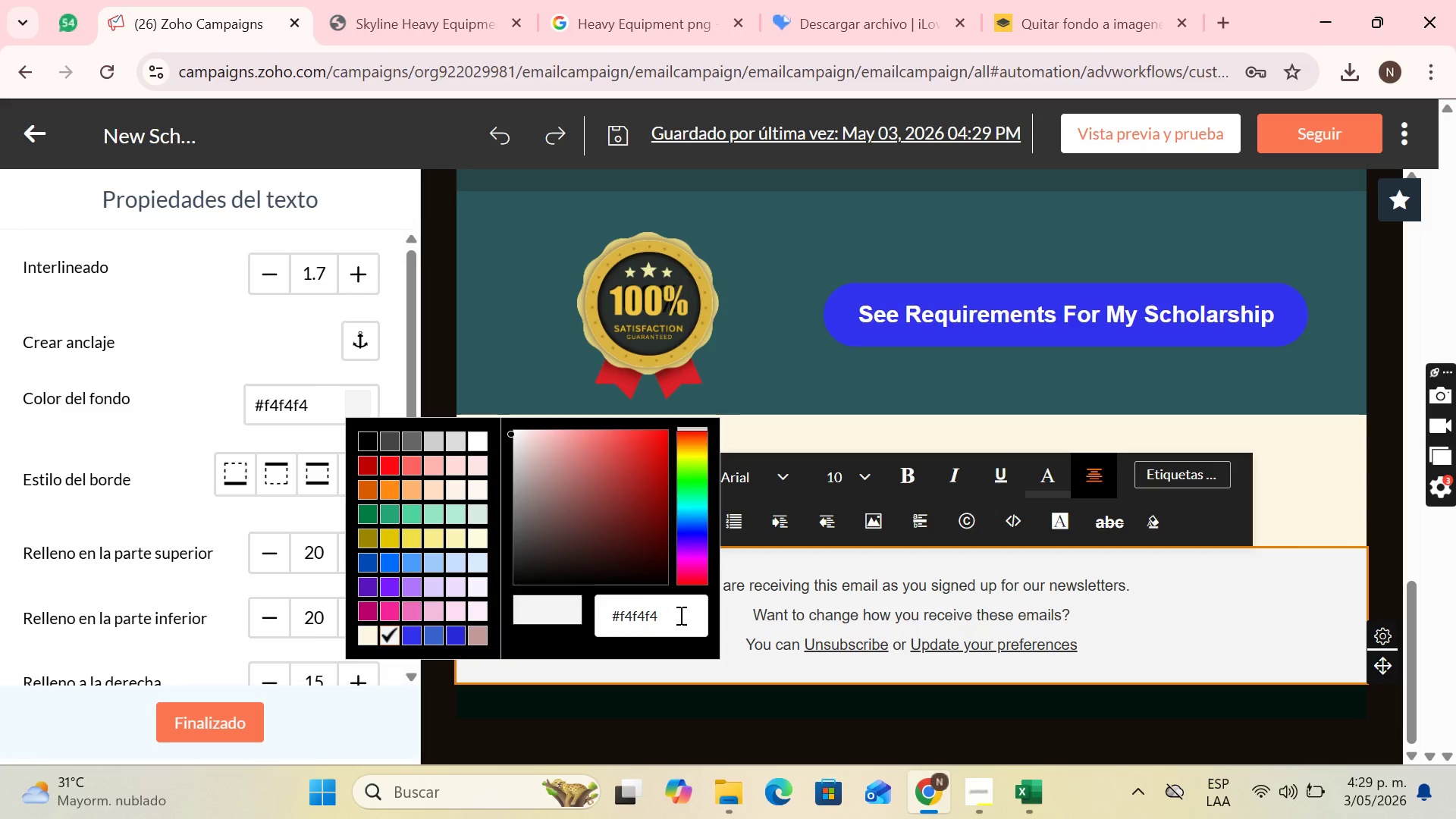 
left_click_drag(start_coordinate=[679, 615], to_coordinate=[609, 611])
 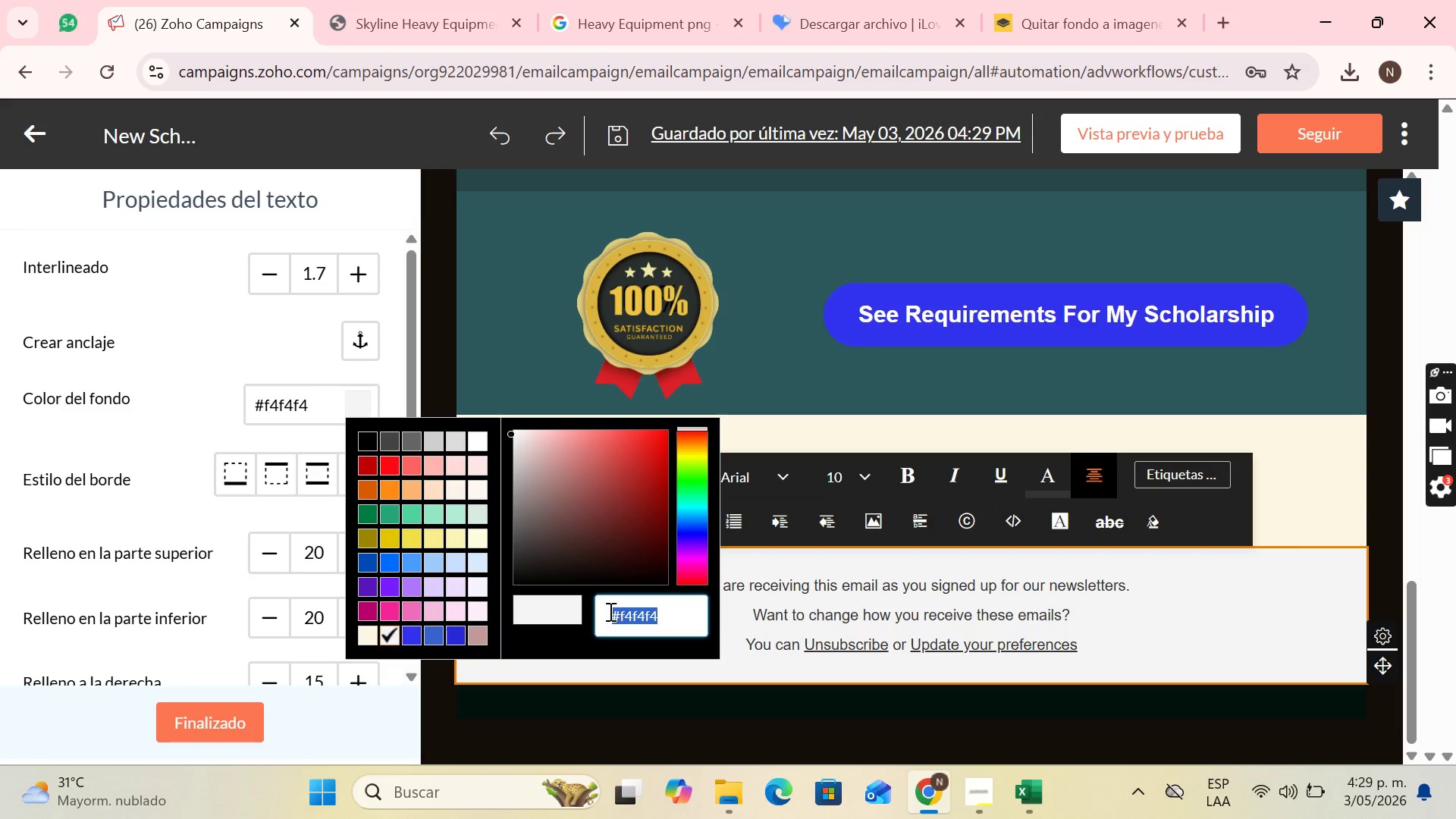 
key(Control+V)
 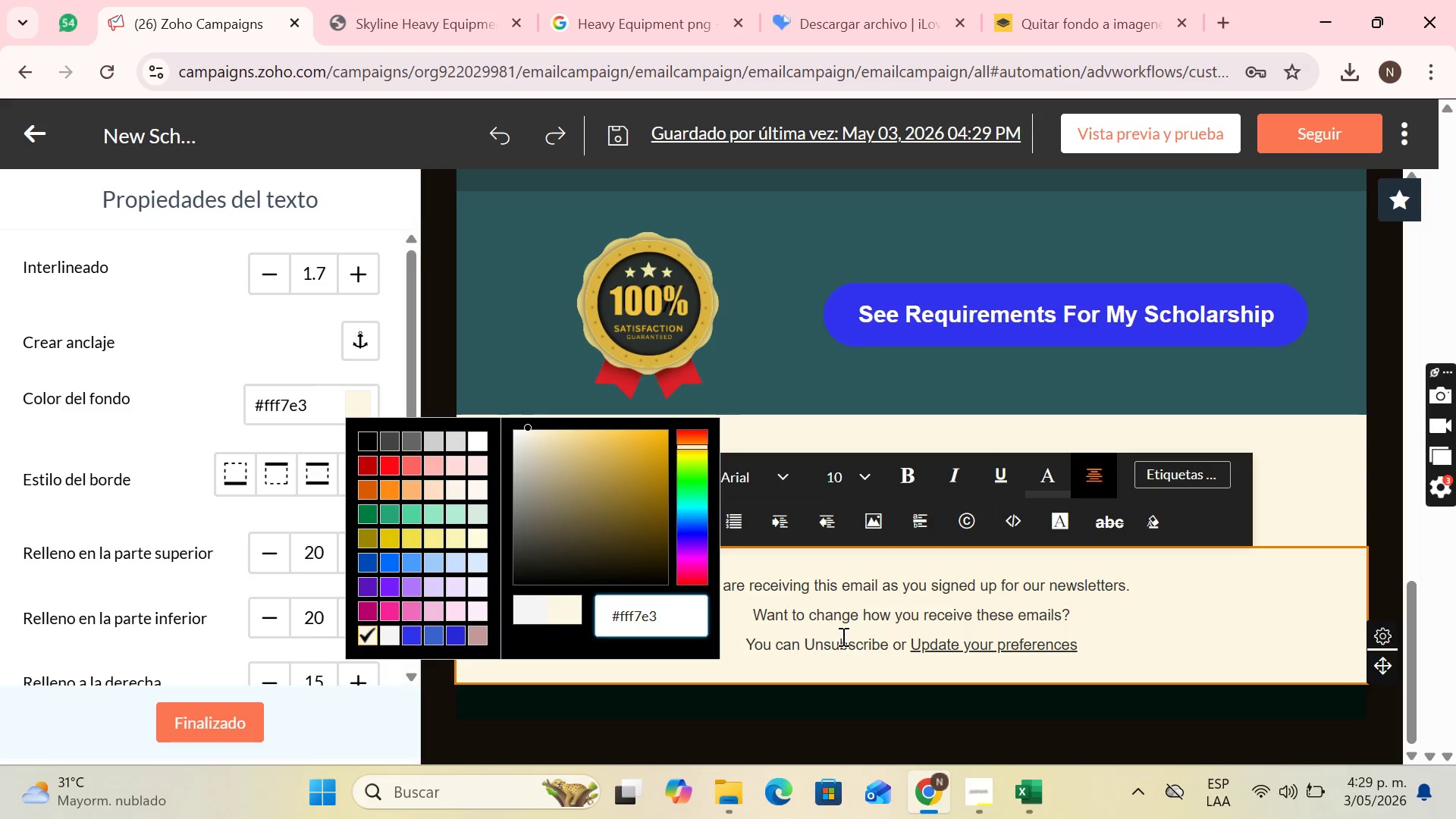 
left_click([843, 636])
 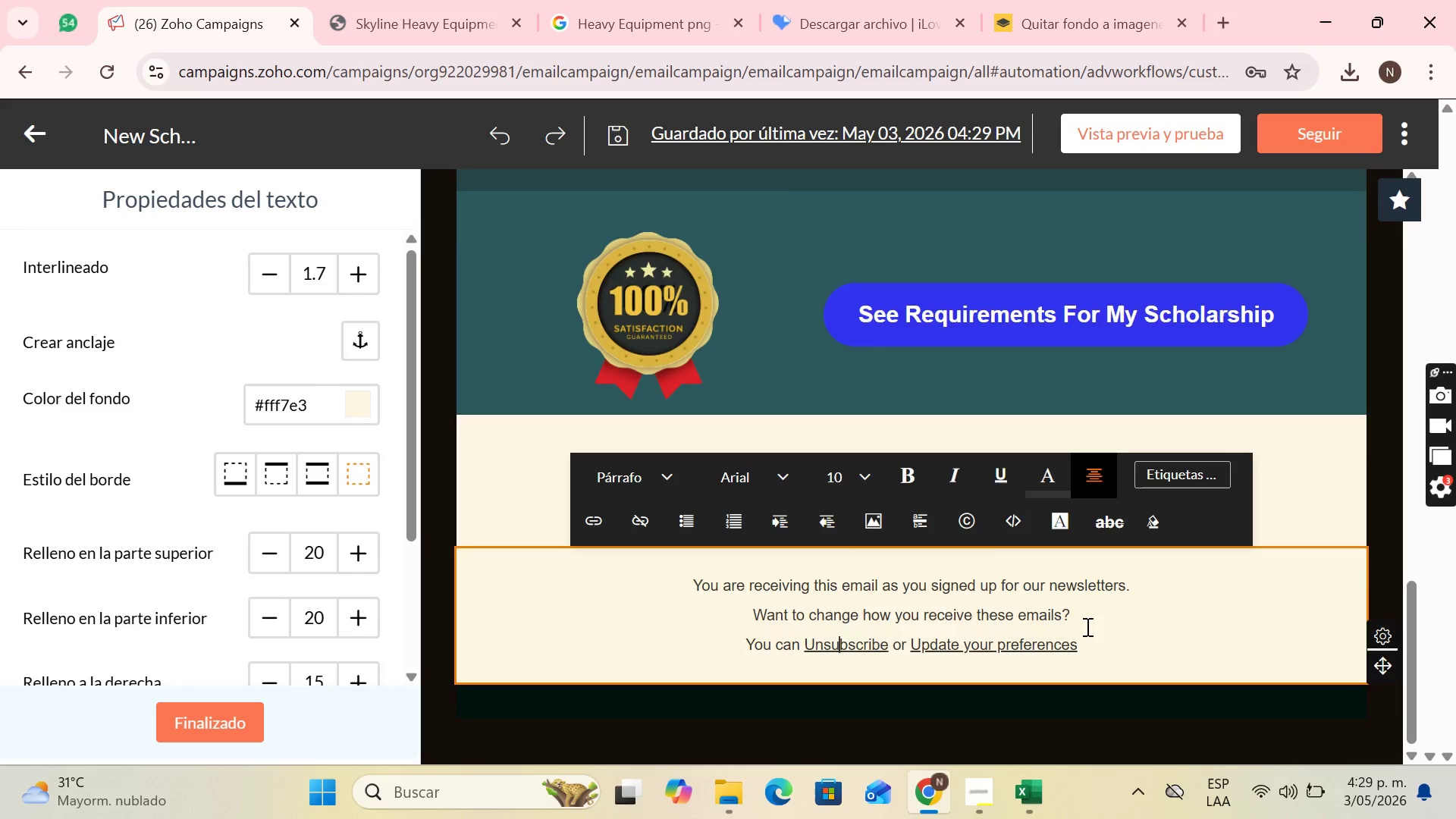 
scroll: coordinate [1103, 615], scroll_direction: up, amount: 3.0